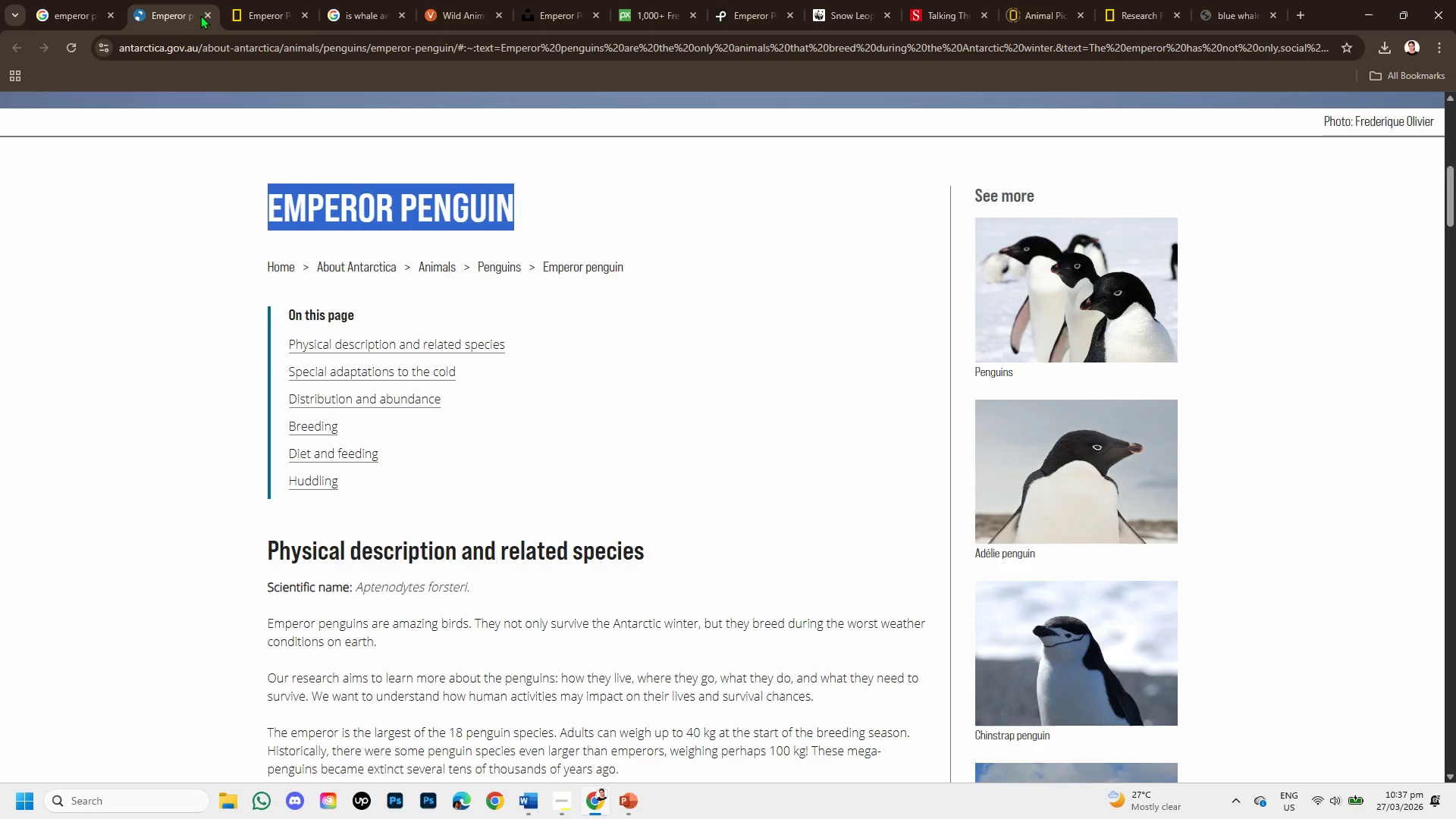 
left_click([206, 14])
 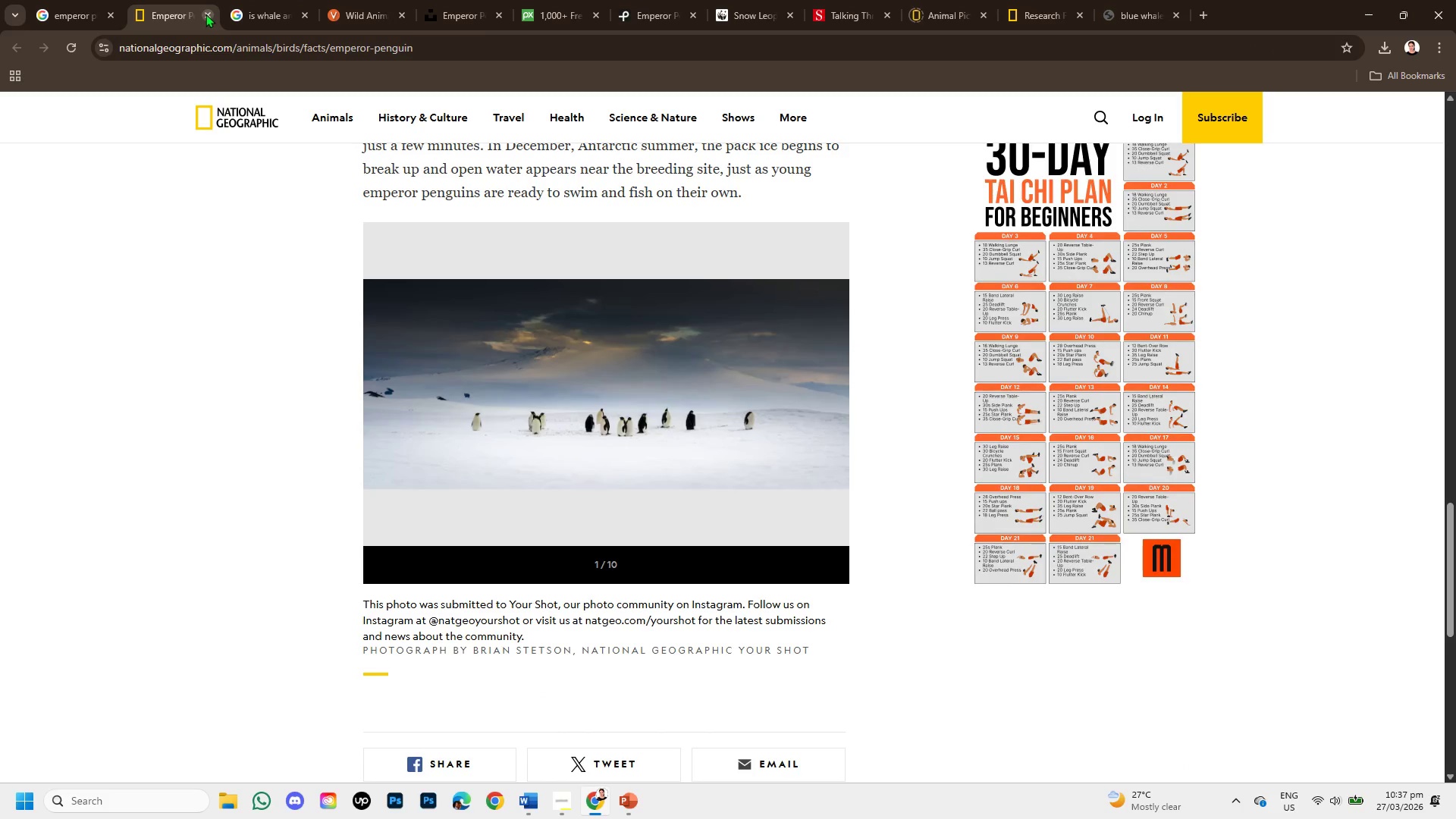 
left_click([206, 14])
 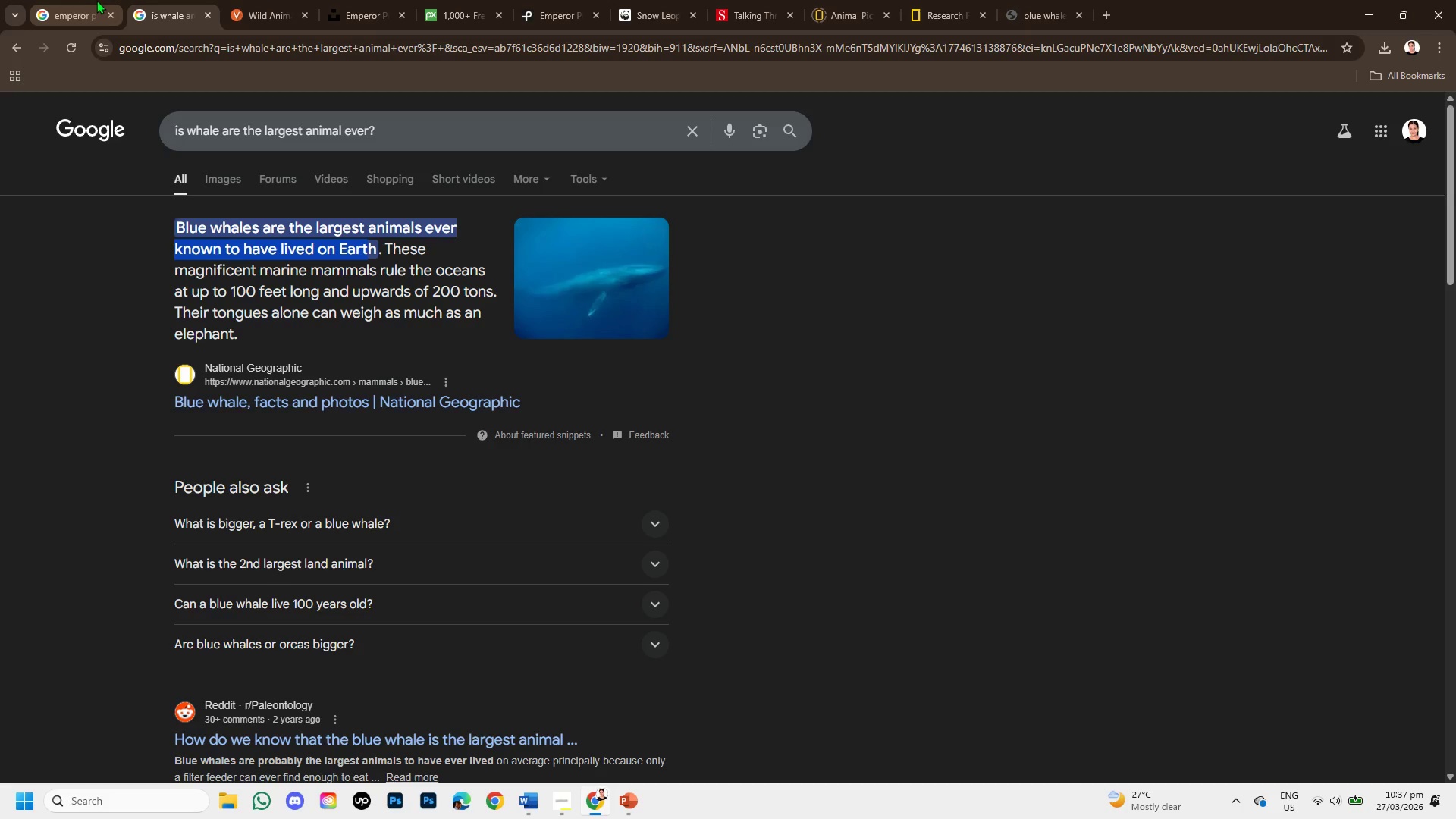 
left_click([88, 0])
 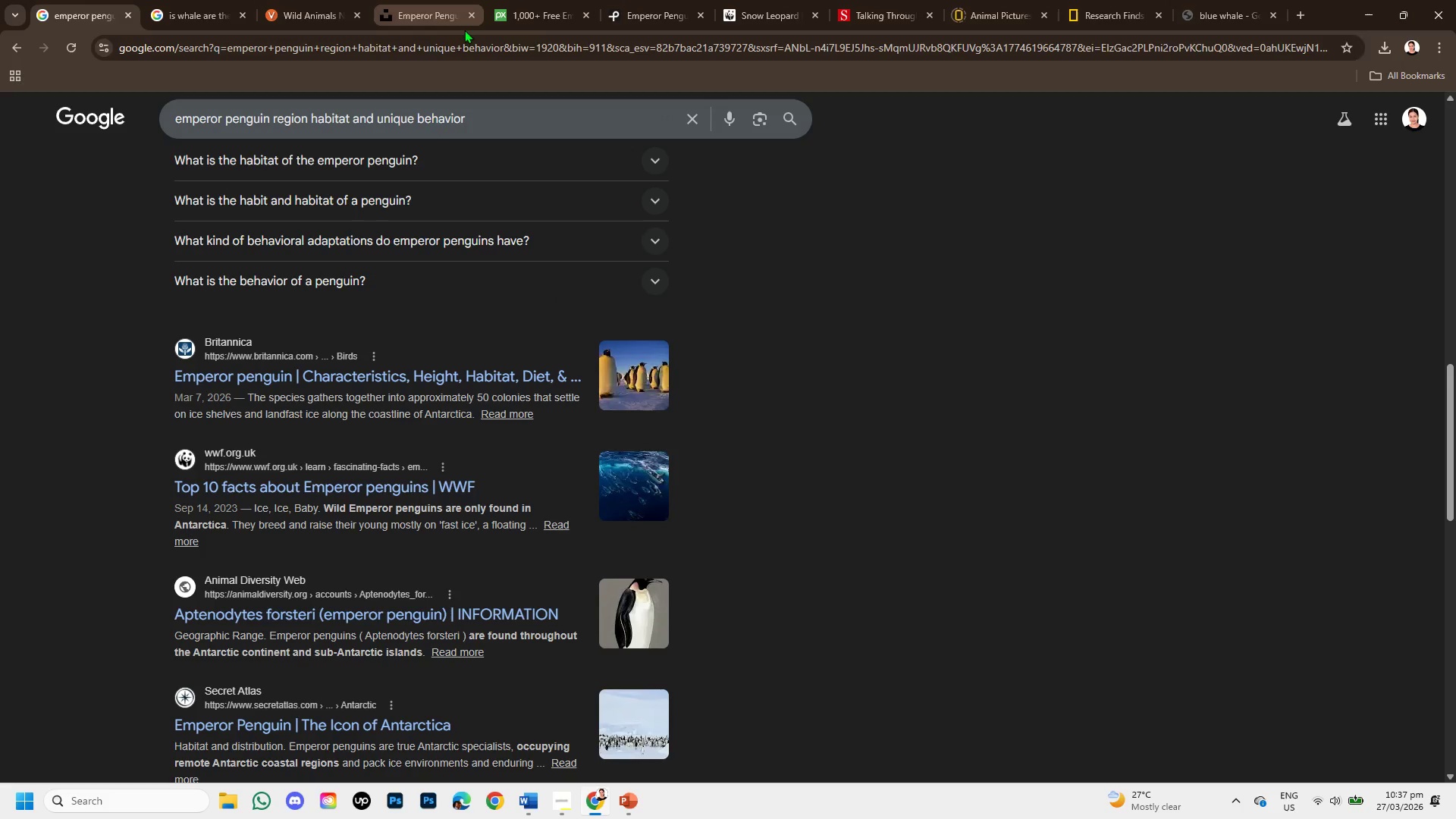 
left_click([230, 0])
 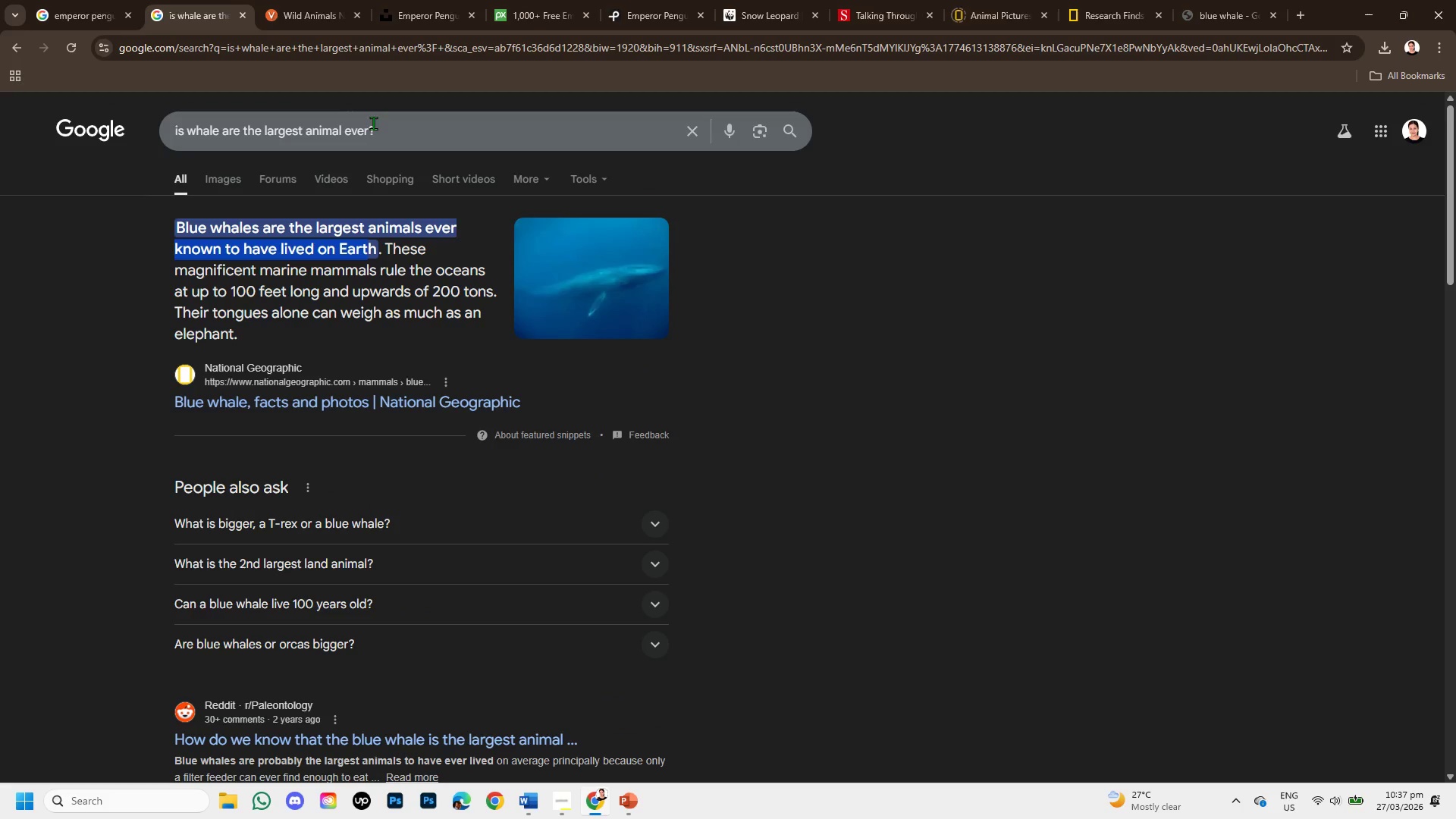 
left_click_drag(start_coordinate=[384, 132], to_coordinate=[93, 128])
 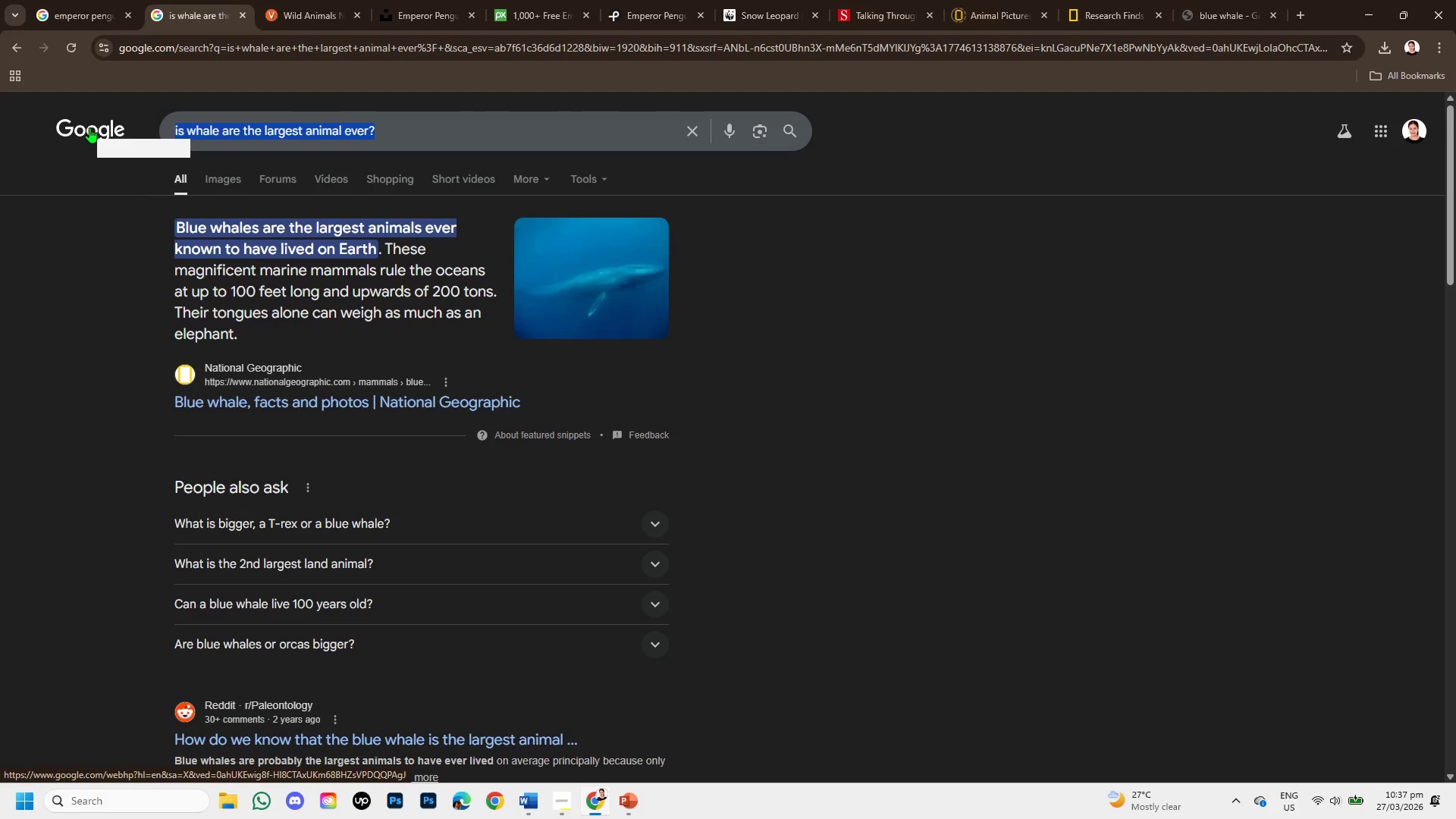 
key(Backspace)
type(facts about penguin )
 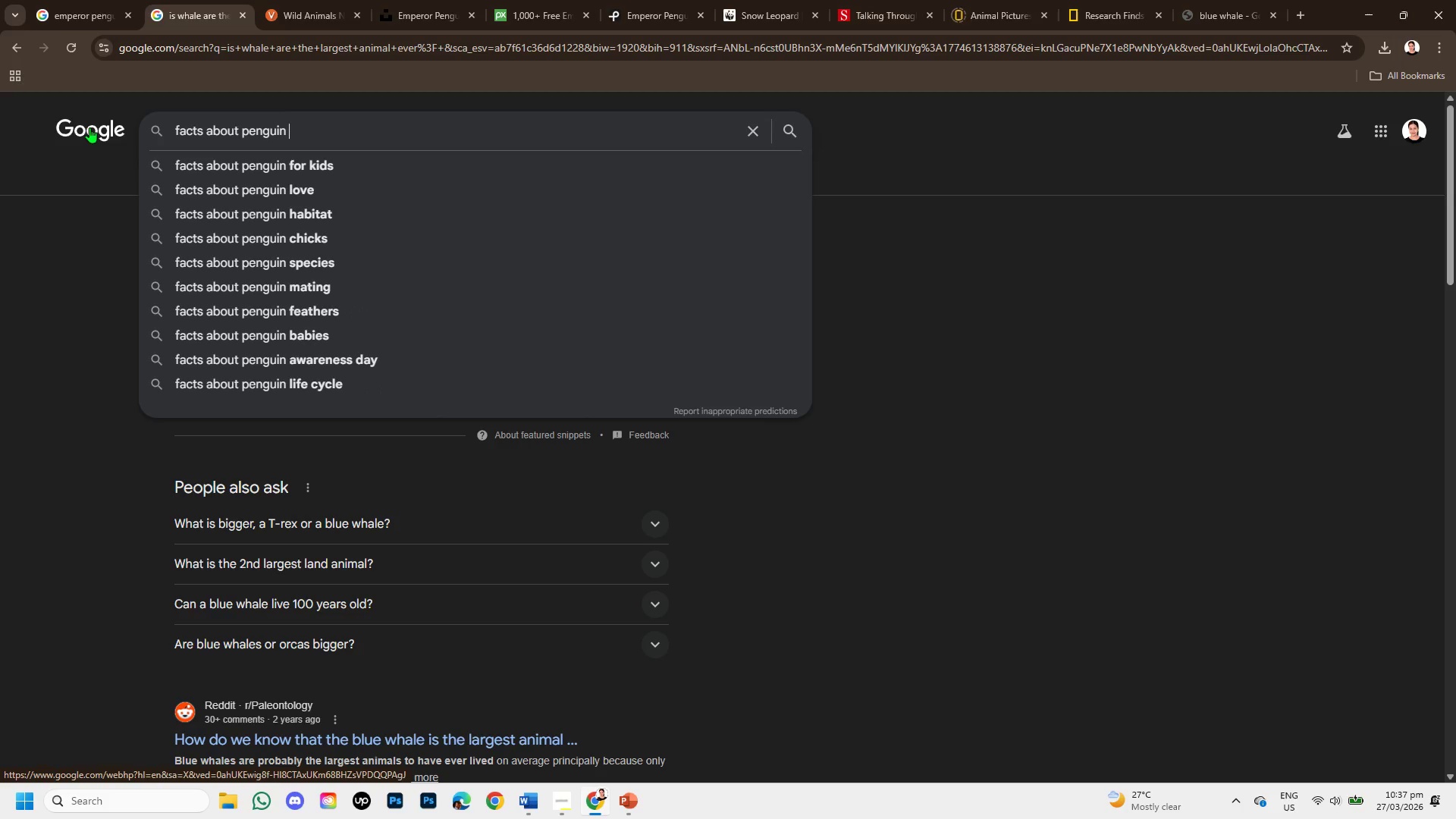 
key(Enter)
 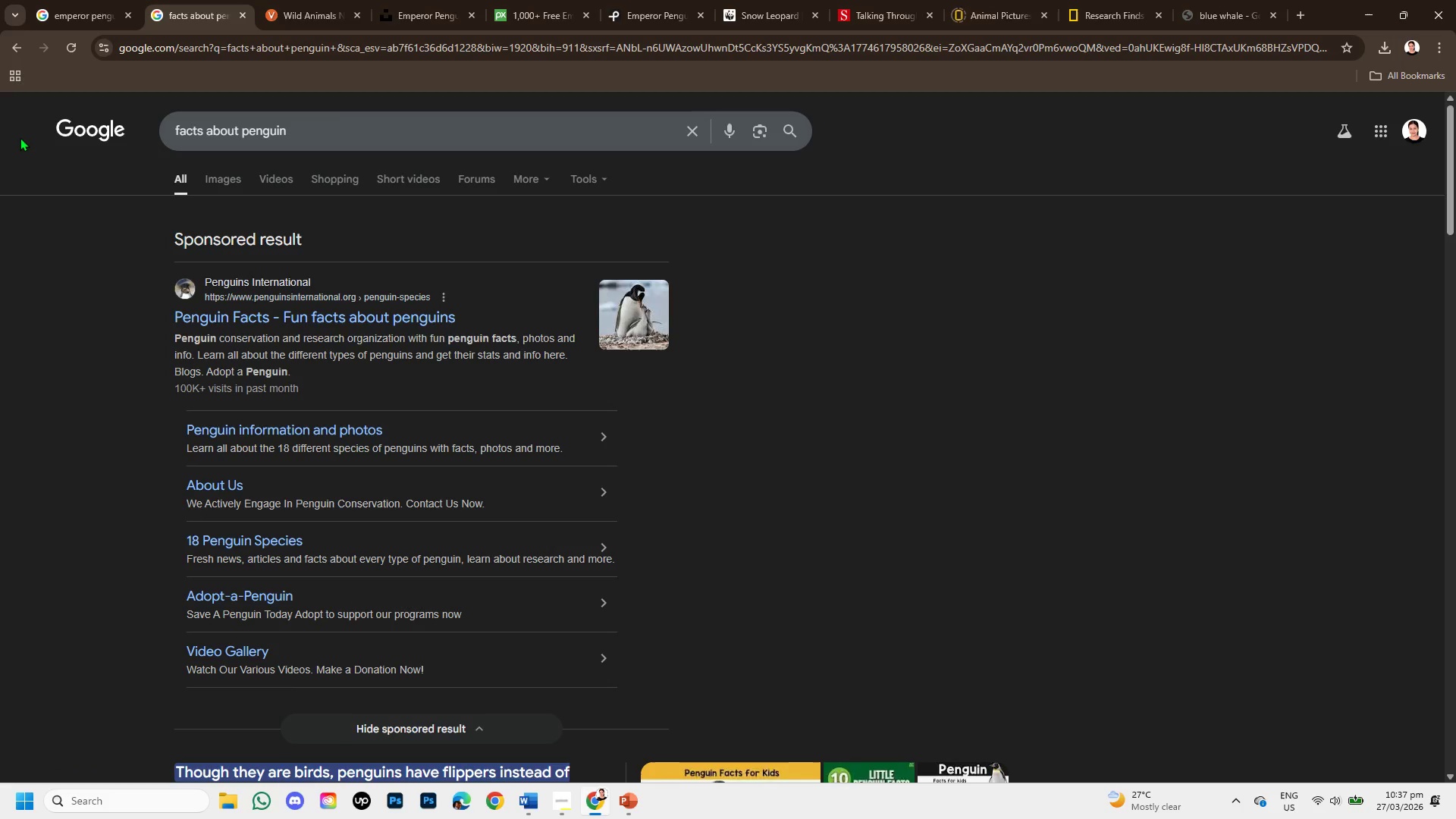 
wait(6.64)
 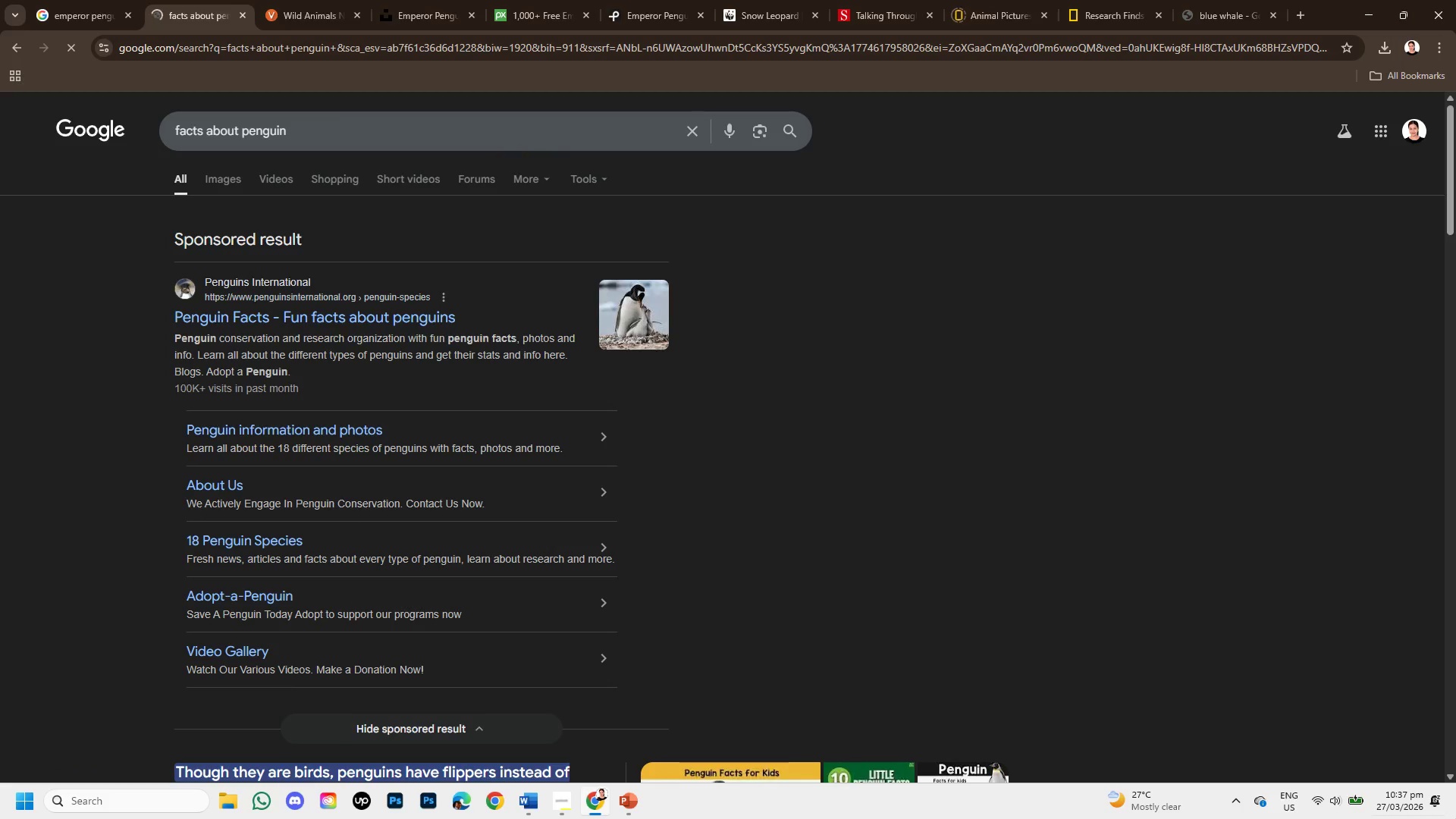 
scroll: coordinate [507, 403], scroll_direction: down, amount: 1.0
 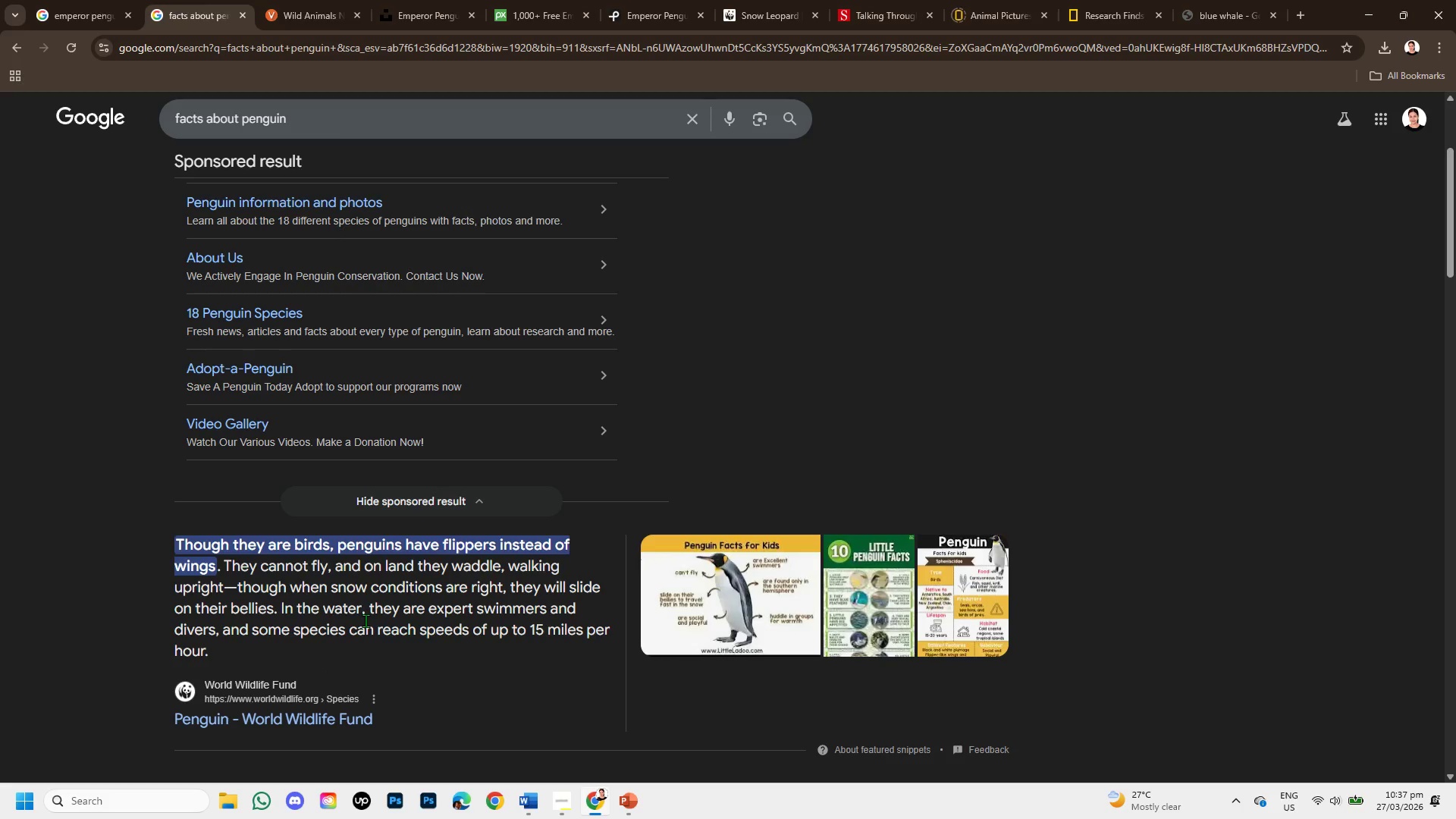 
wait(6.38)
 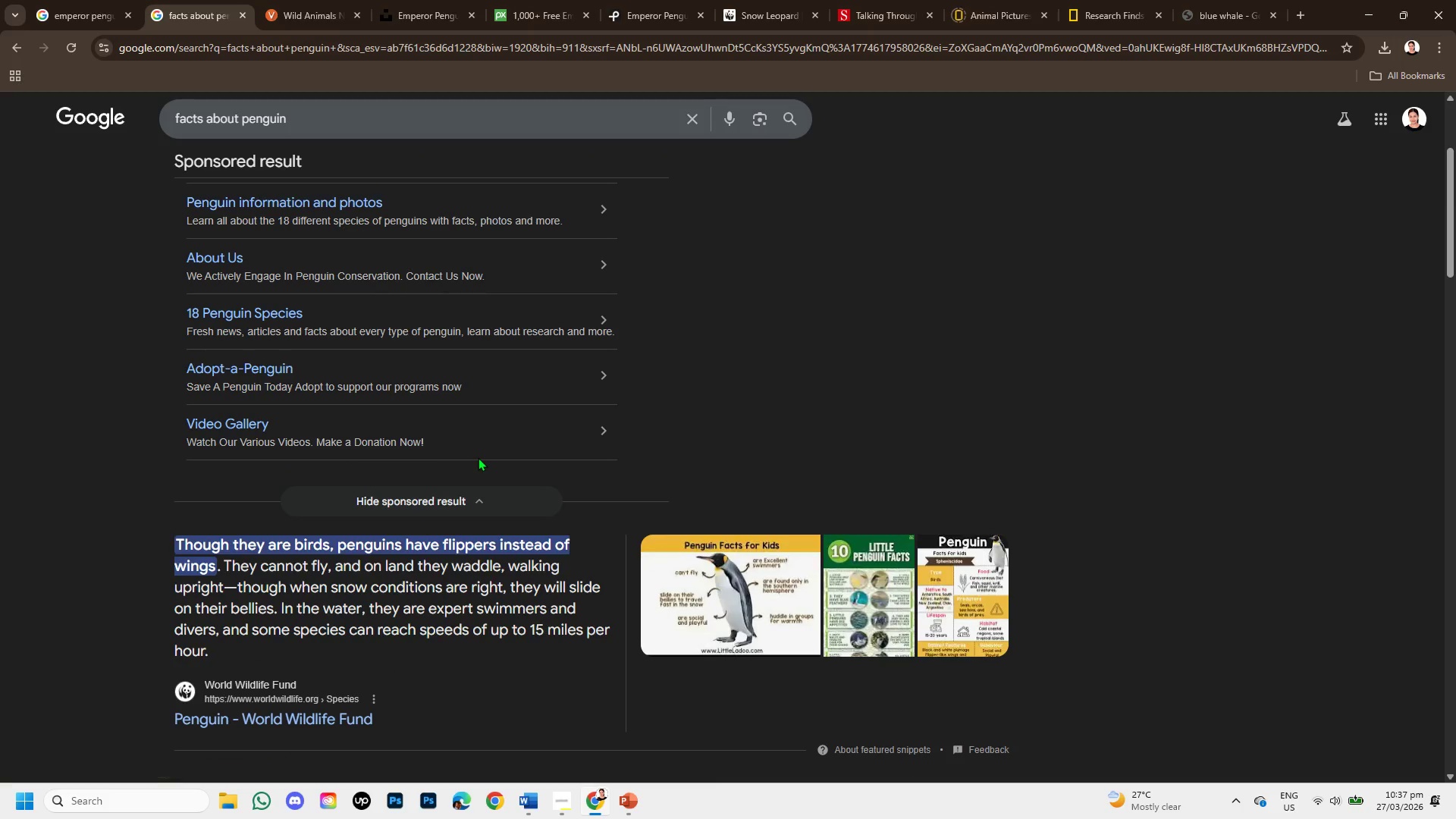 
scroll: coordinate [388, 602], scroll_direction: down, amount: 3.0
 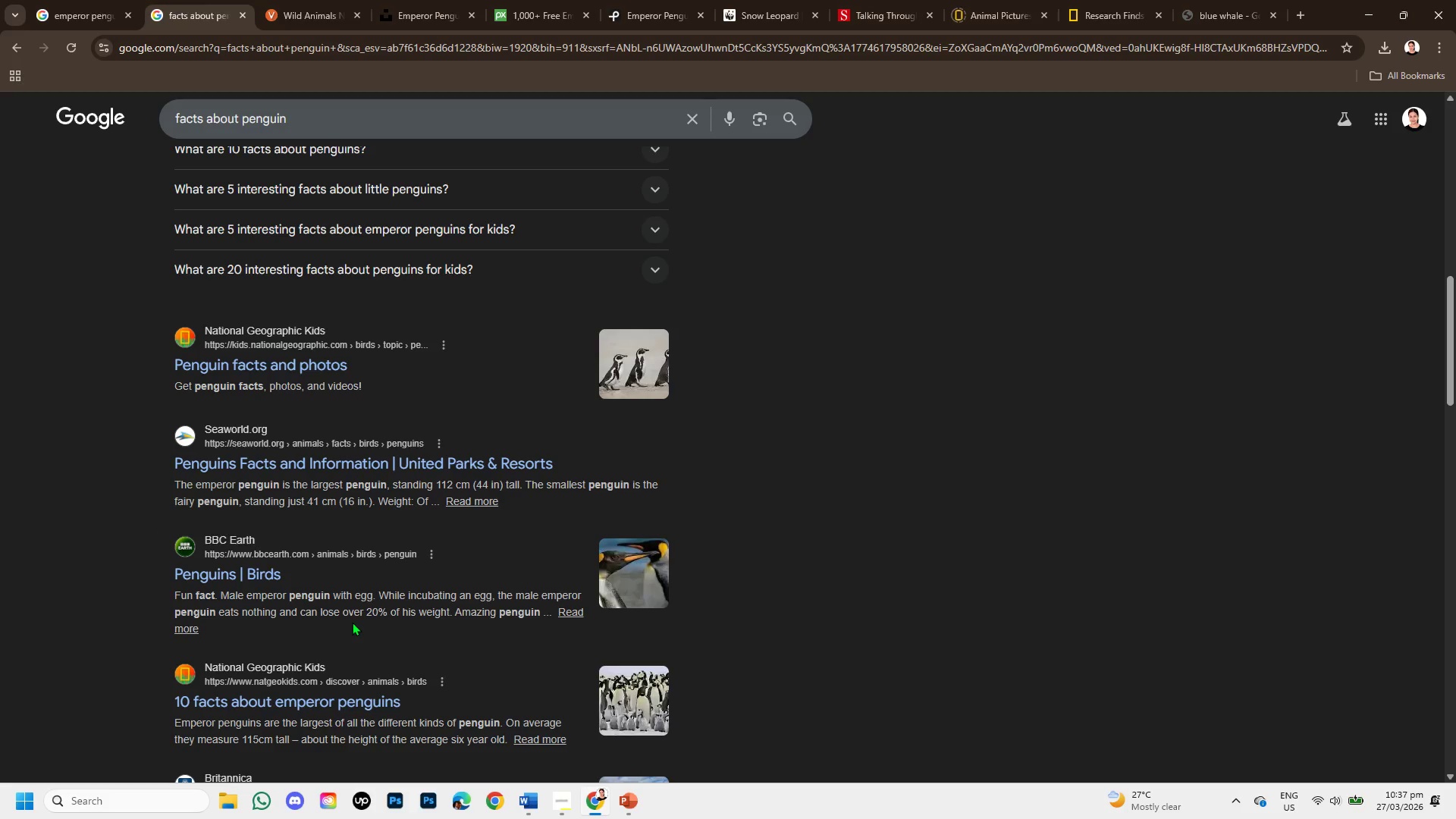 
wait(11.77)
 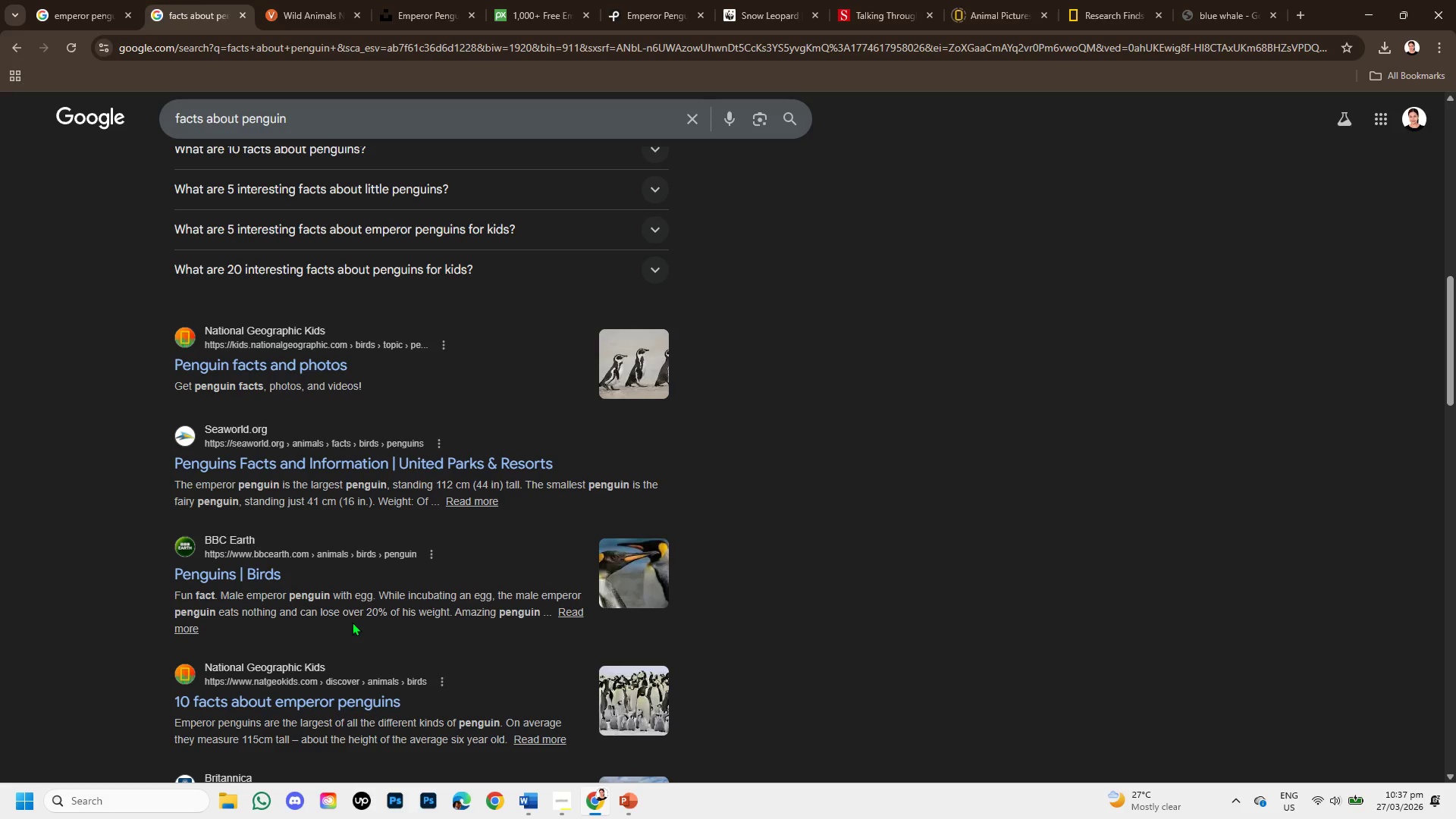 
scroll: coordinate [347, 629], scroll_direction: down, amount: 1.0
 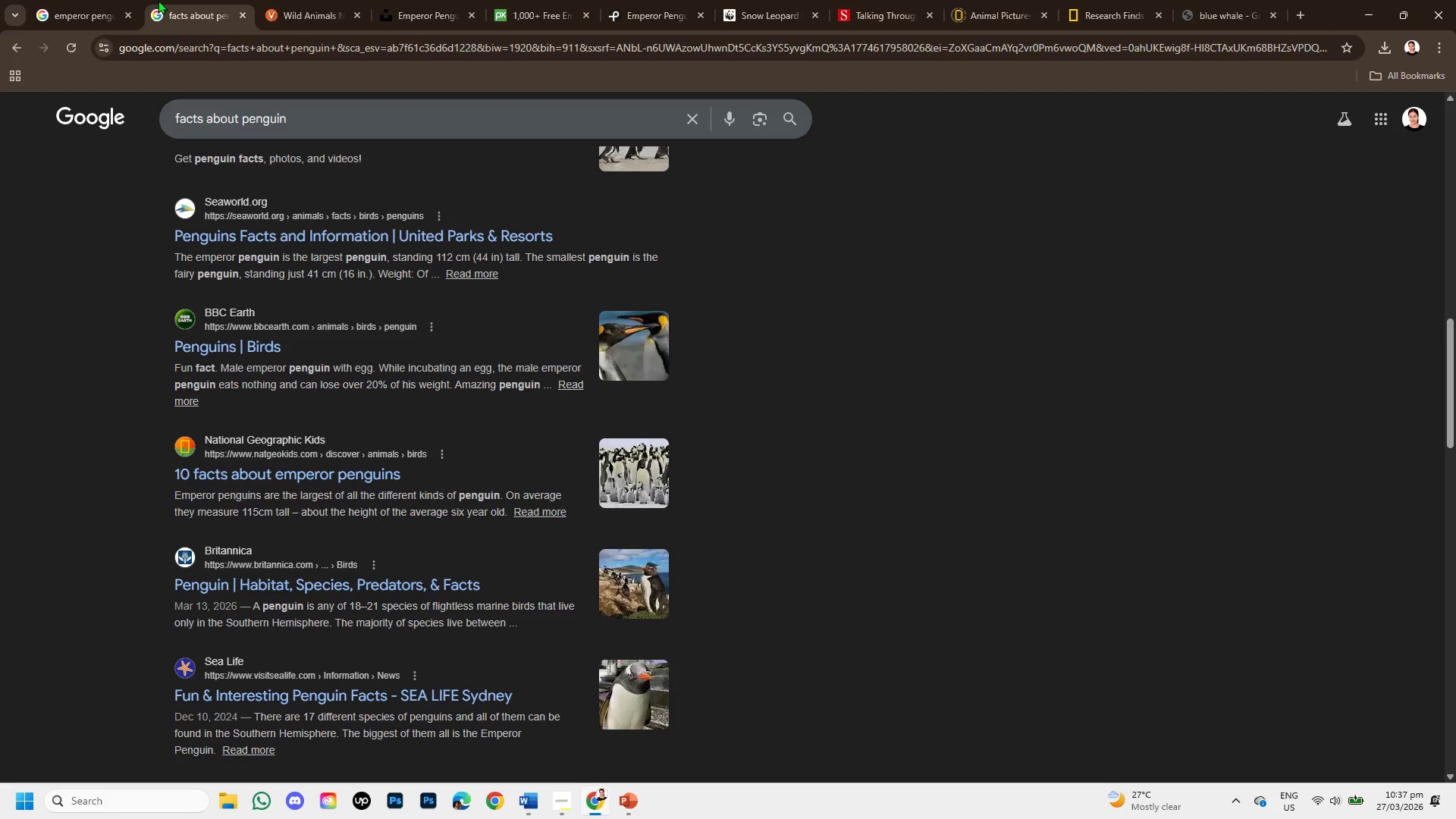 
left_click([81, 5])
 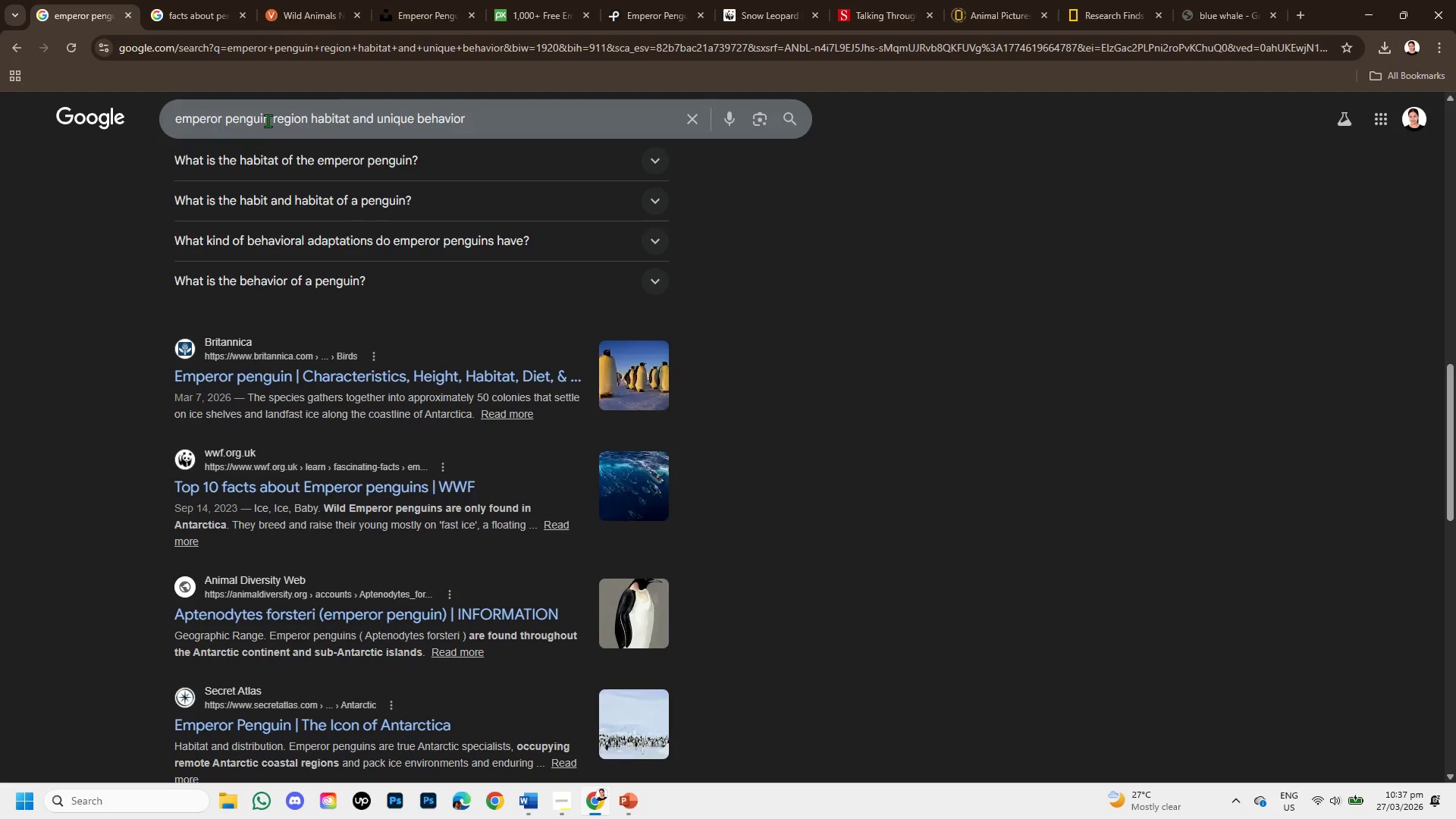 
left_click_drag(start_coordinate=[268, 121], to_coordinate=[153, 124])
 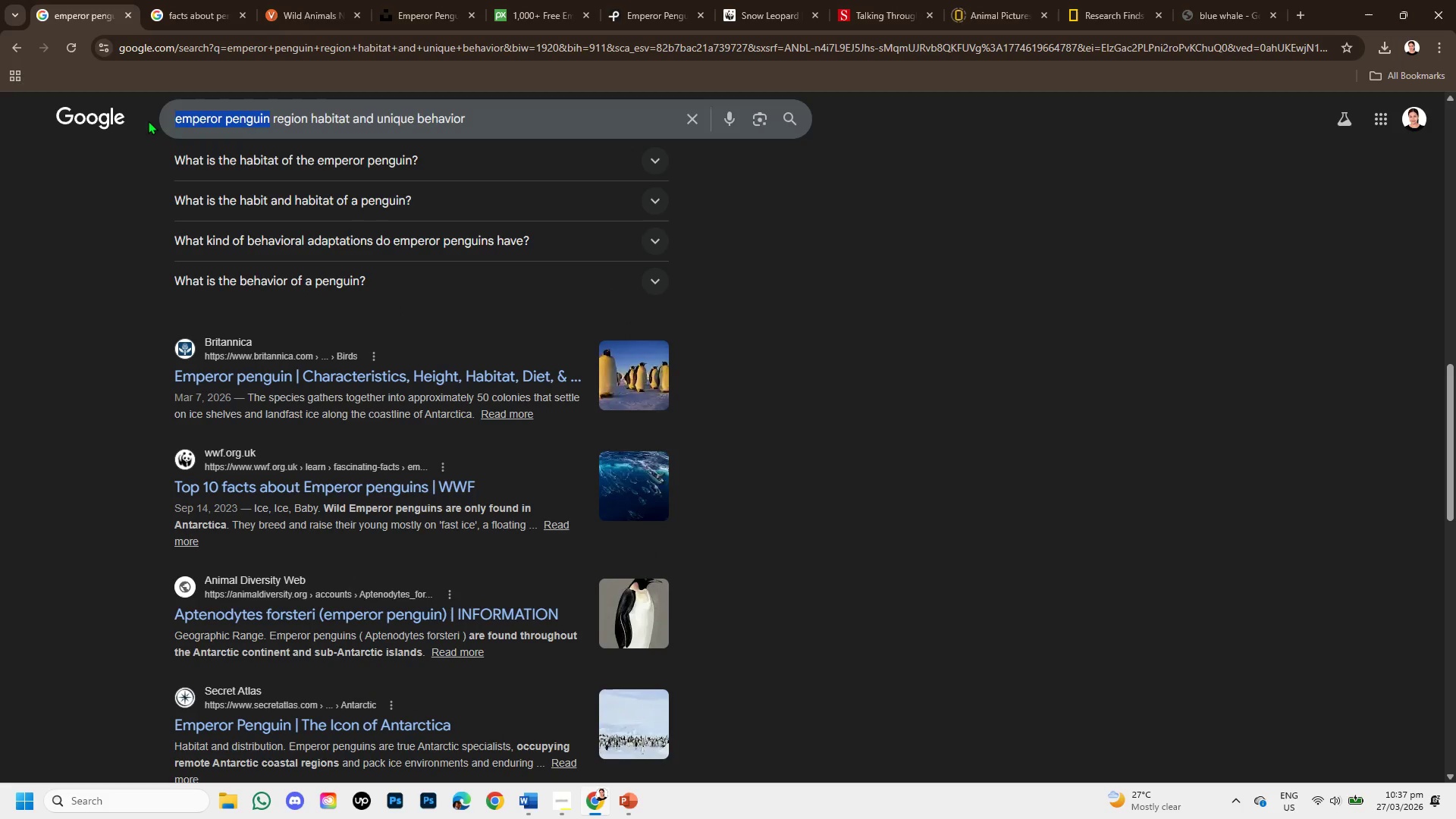 
key(Backspace)
type(orangutan)
 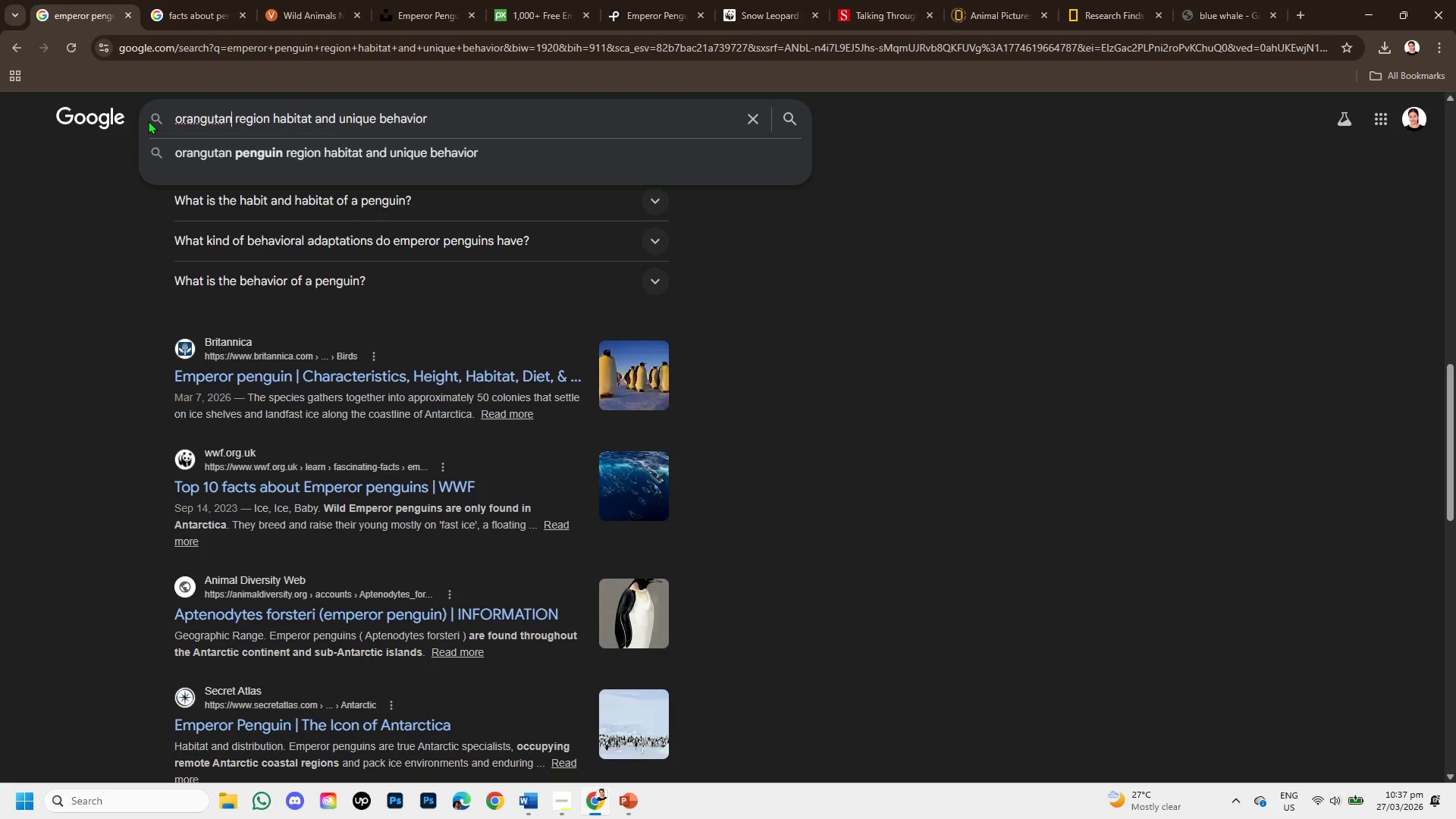 
key(Enter)
 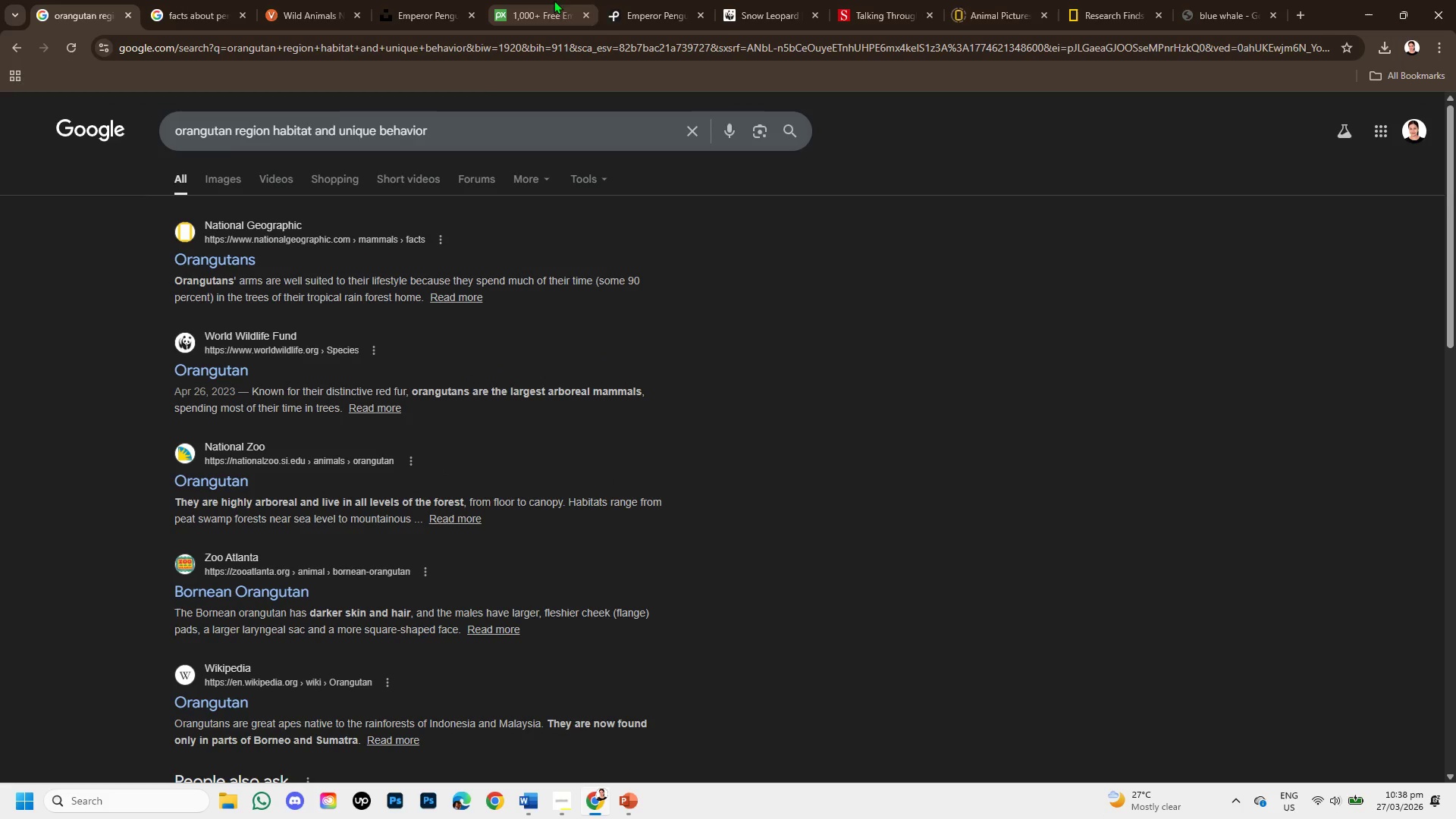 
right_click([235, 254])
 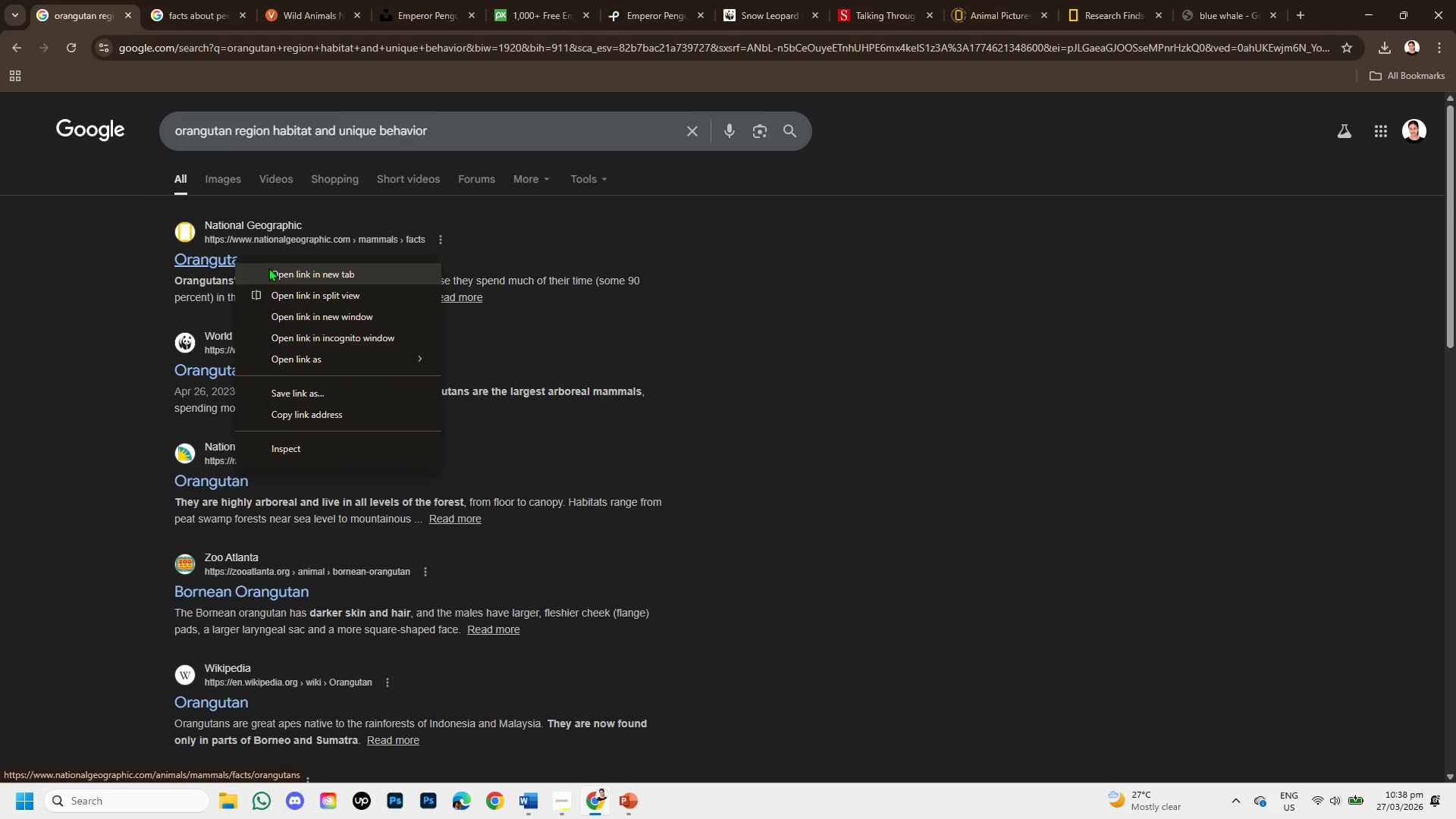 
left_click([273, 275])
 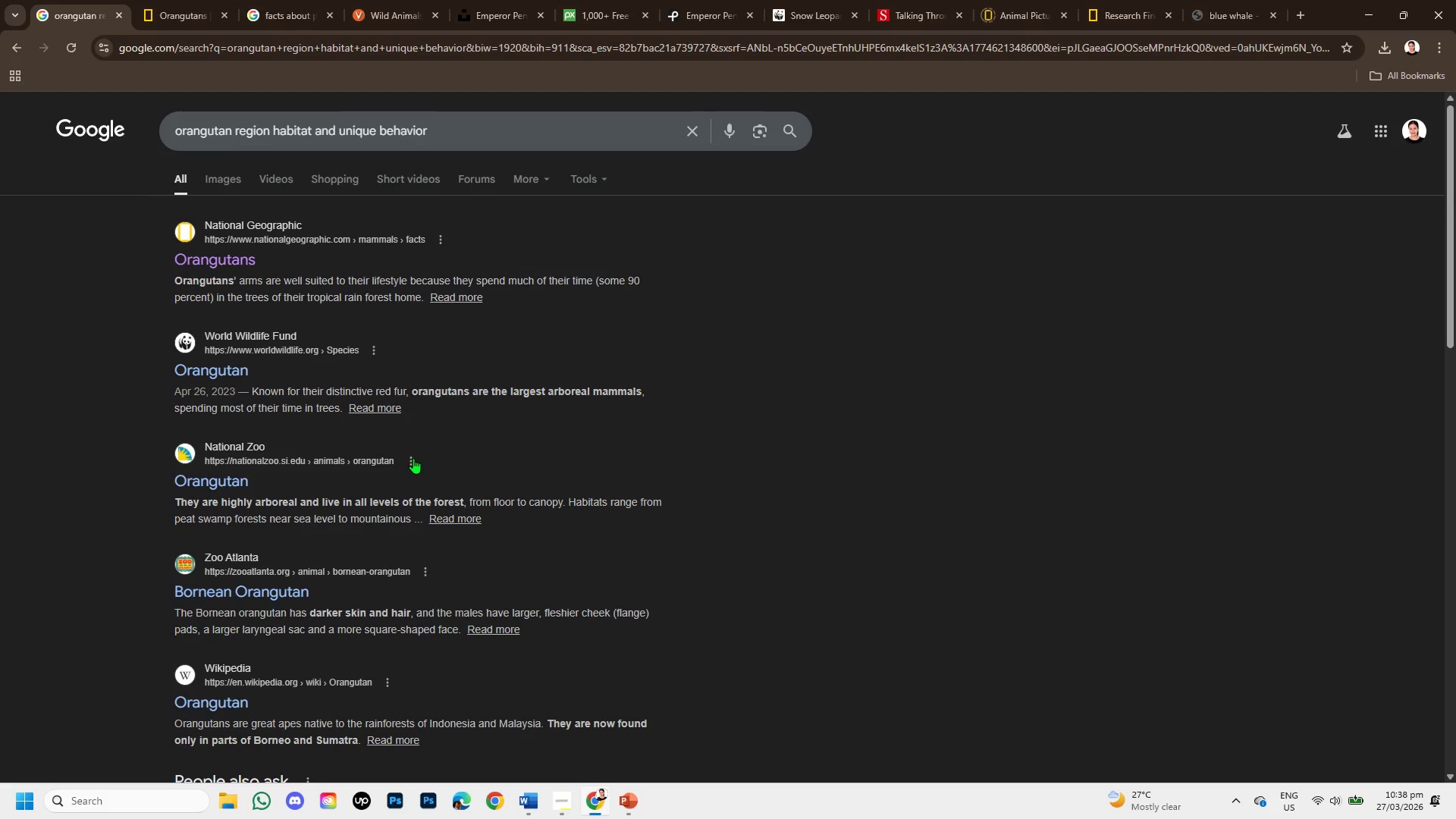 
wait(9.45)
 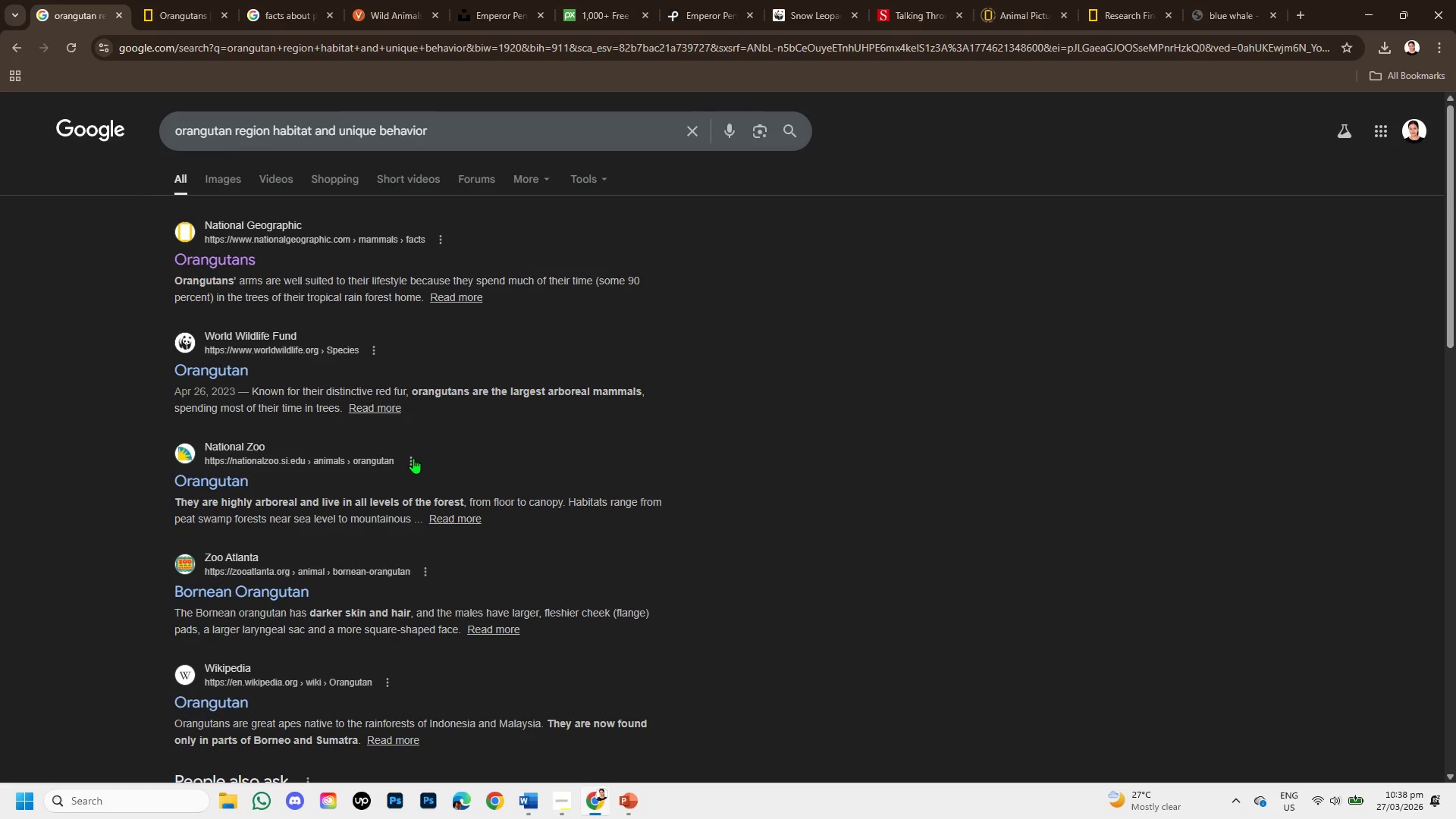 
right_click([218, 379])
 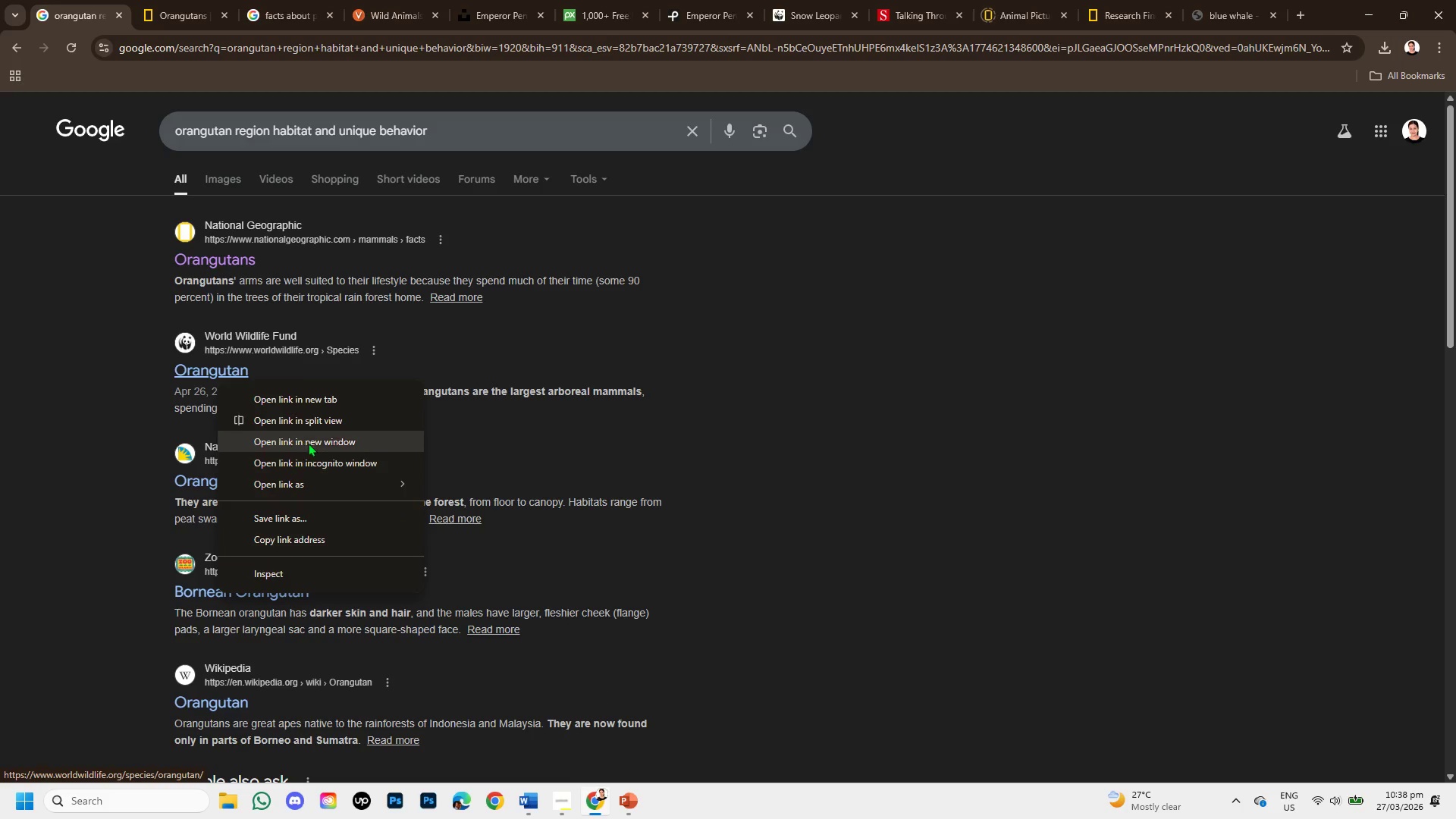 
left_click([328, 397])
 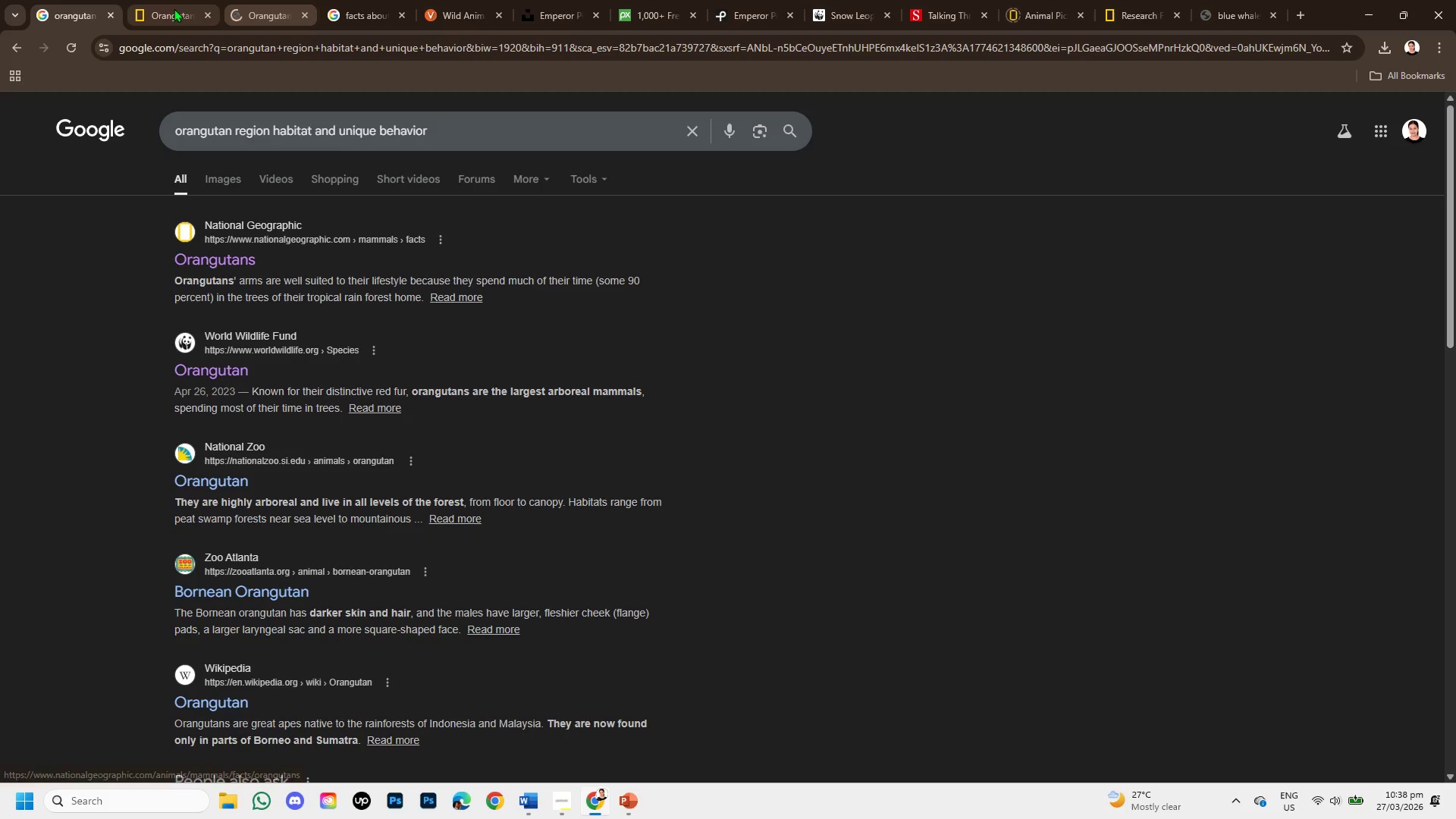 
left_click([174, 8])
 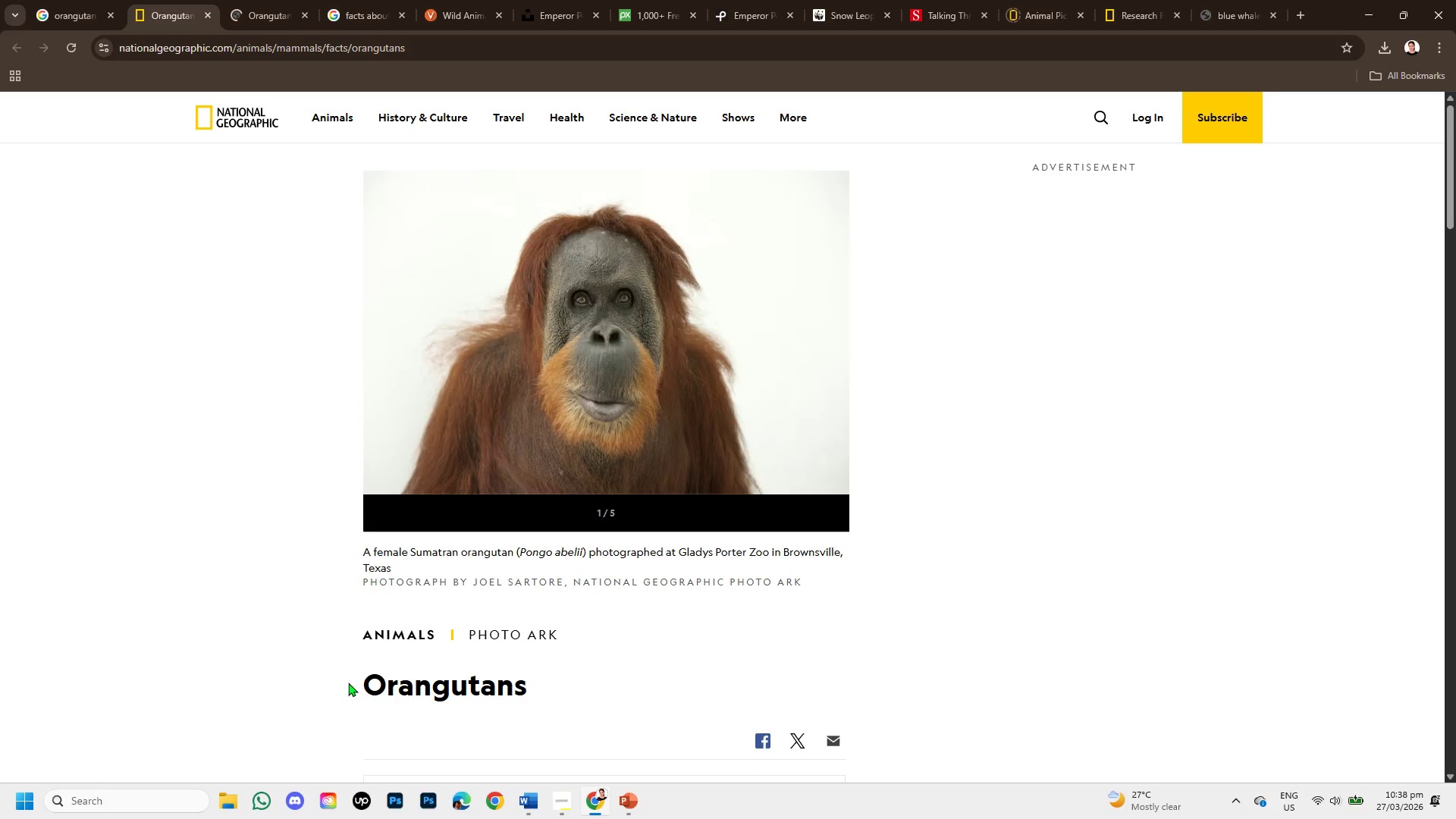 
left_click_drag(start_coordinate=[363, 680], to_coordinate=[512, 687])
 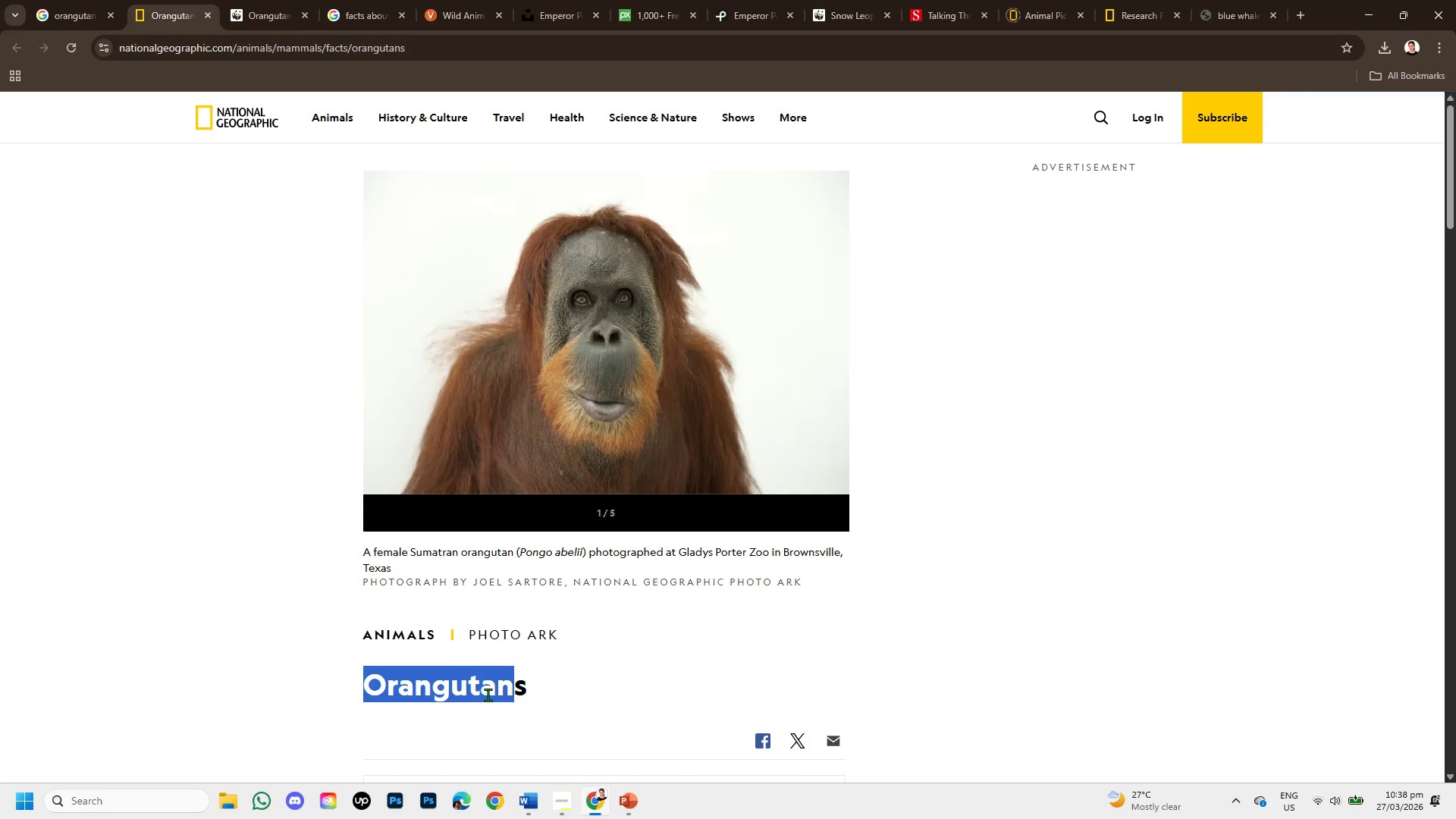 
key(Control+C)
 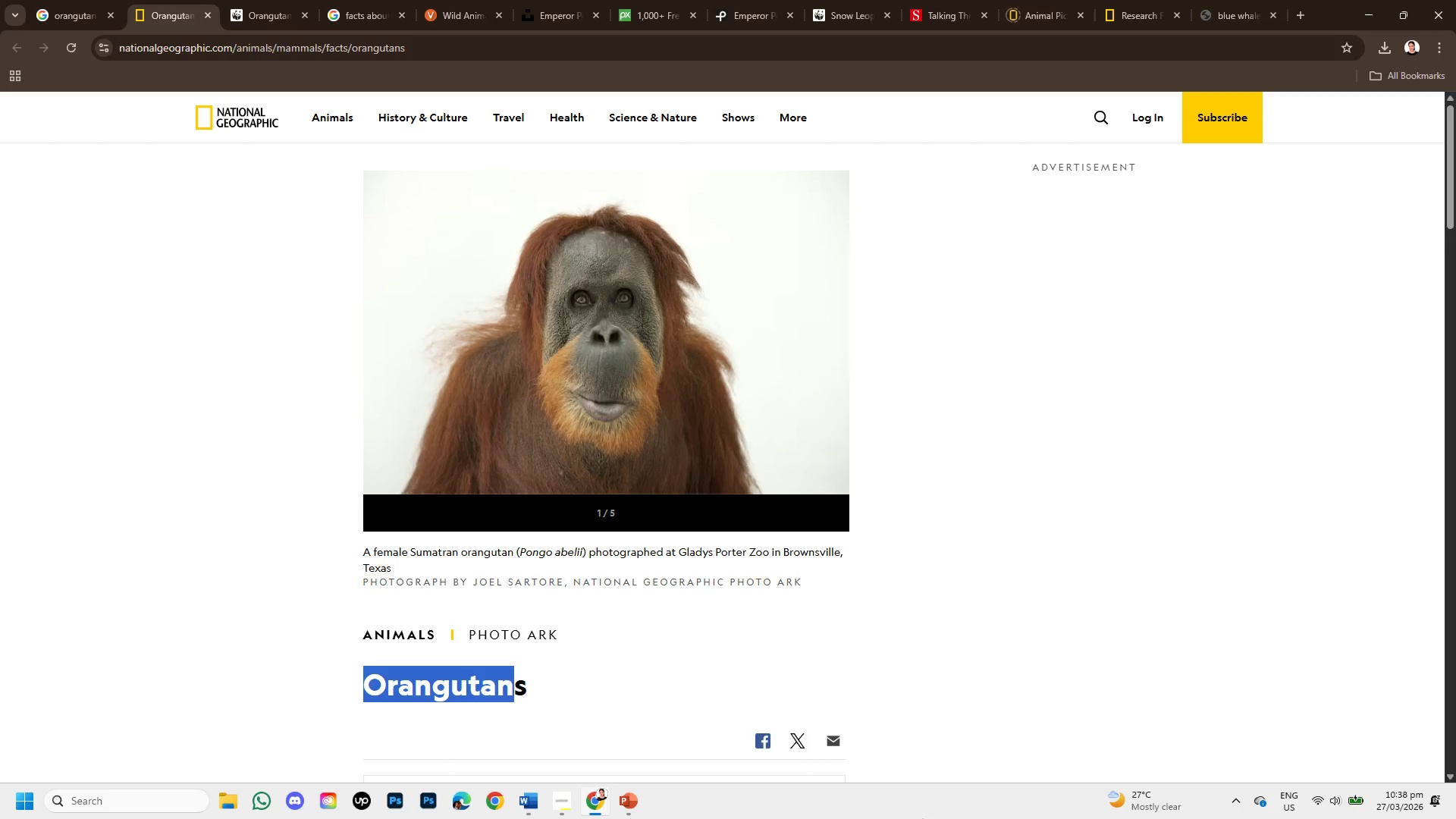 
wait(7.58)
 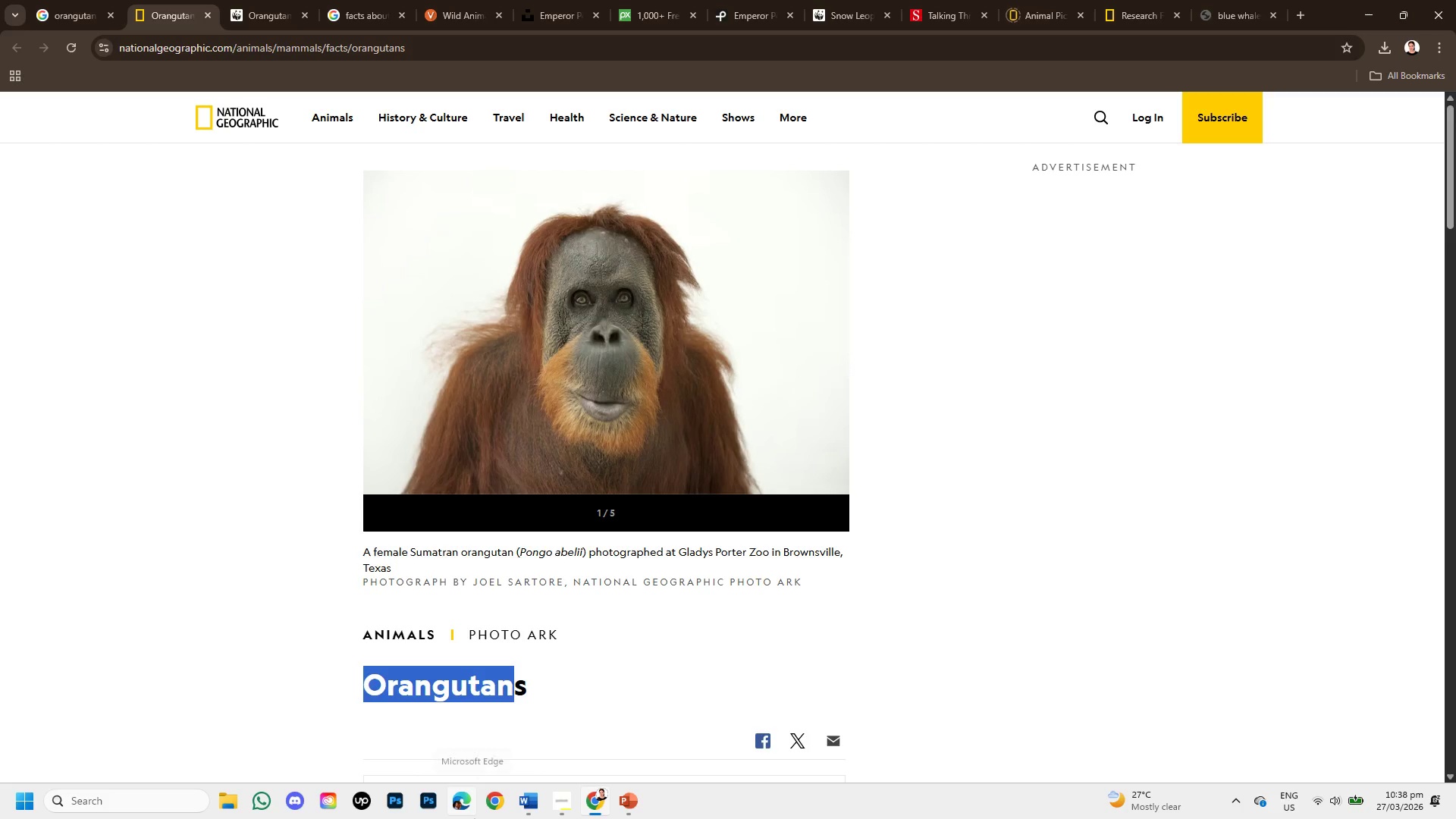 
left_click([632, 813])
 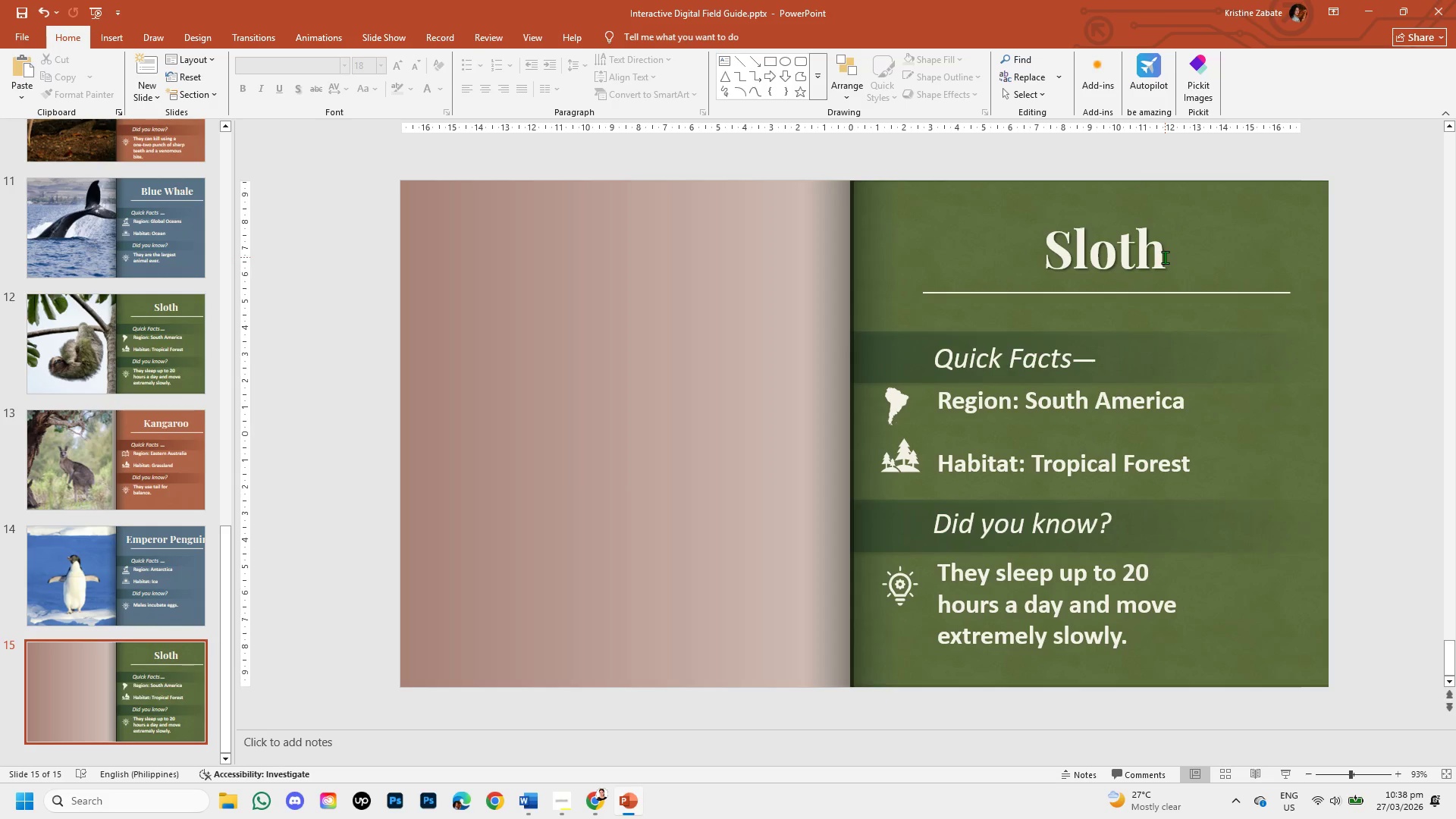 
key(Backspace)
 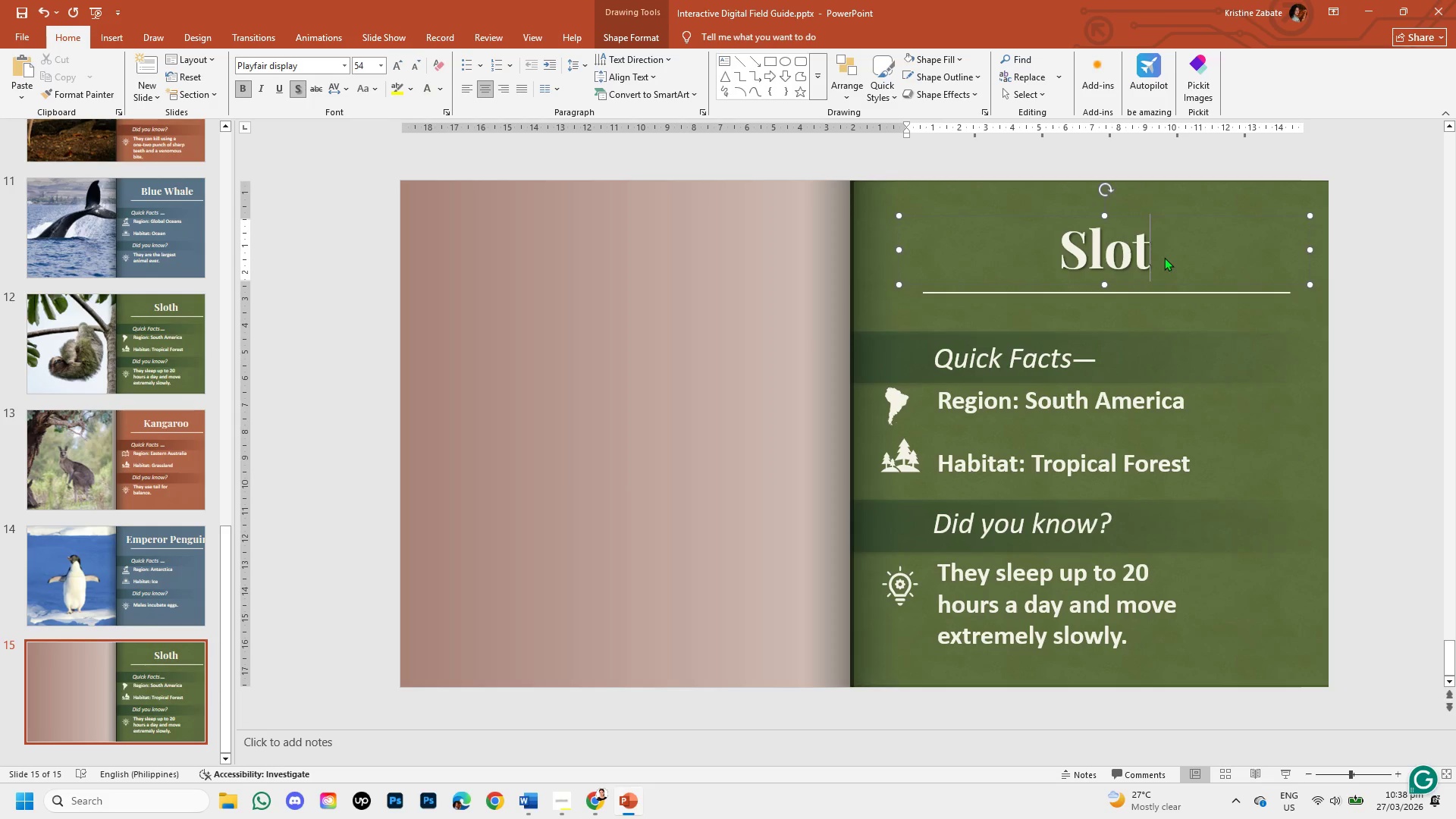 
key(Backspace)
 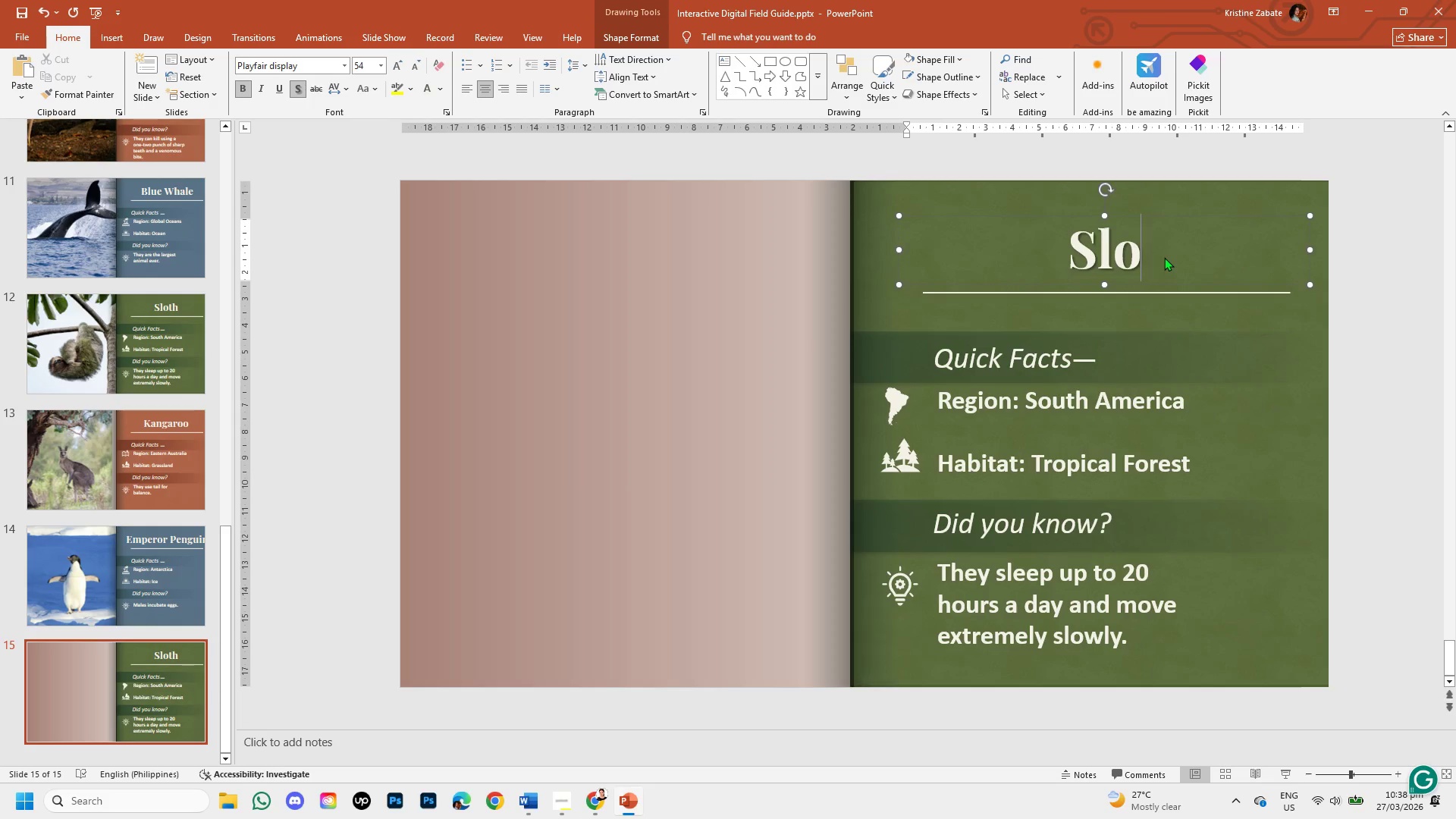 
key(Backspace)
 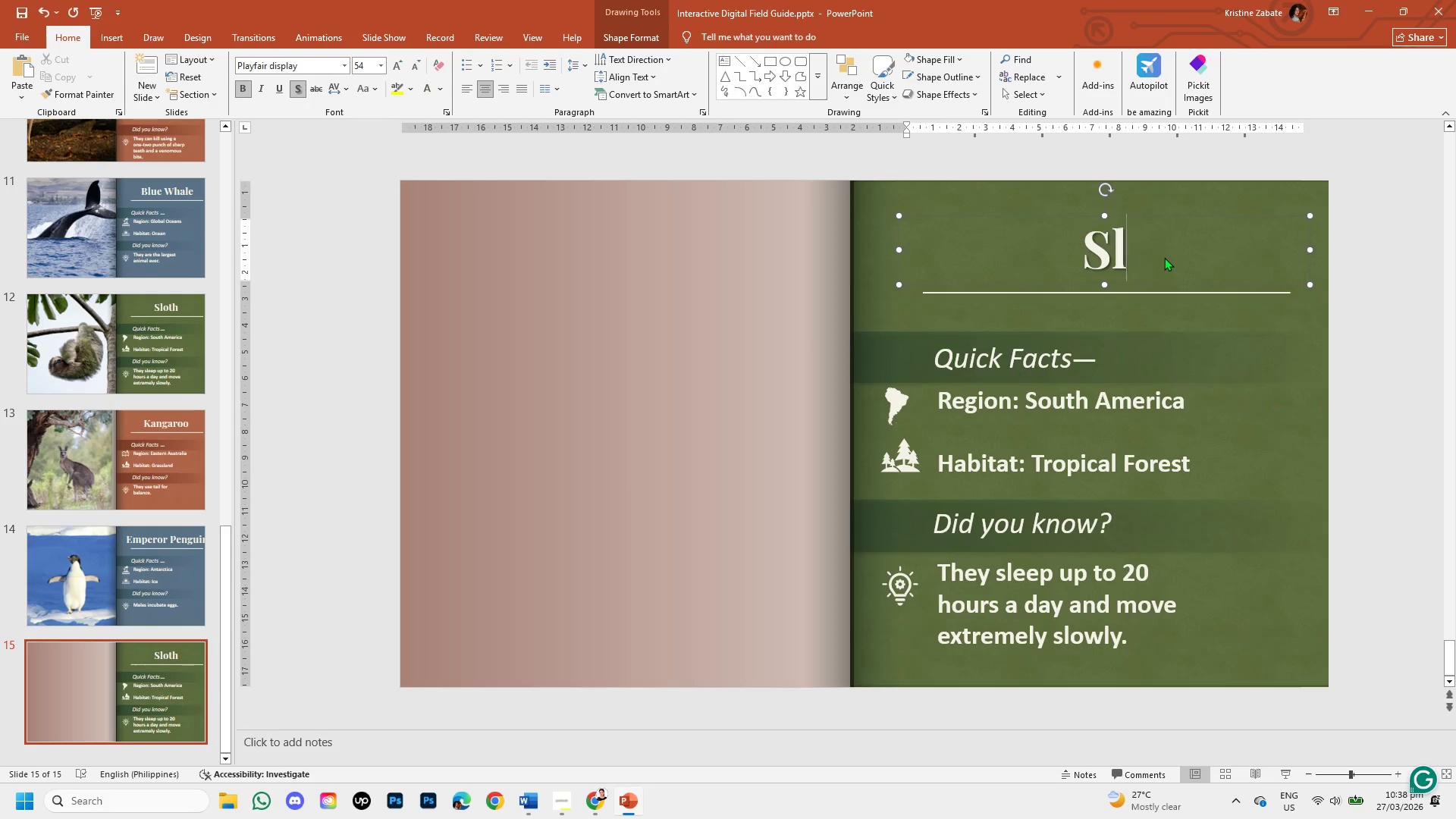 
key(Backspace)
 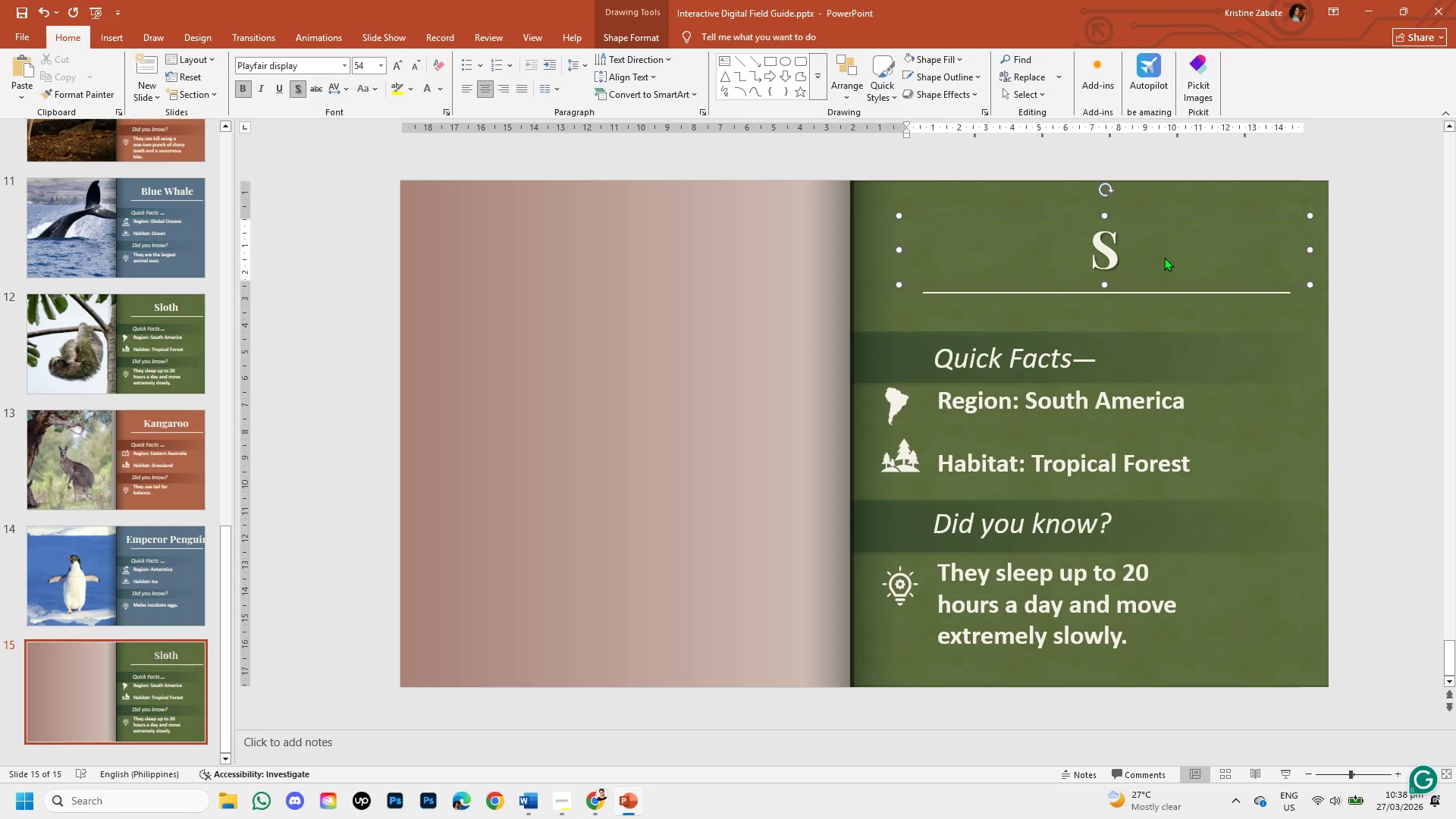 
key(Backspace)
 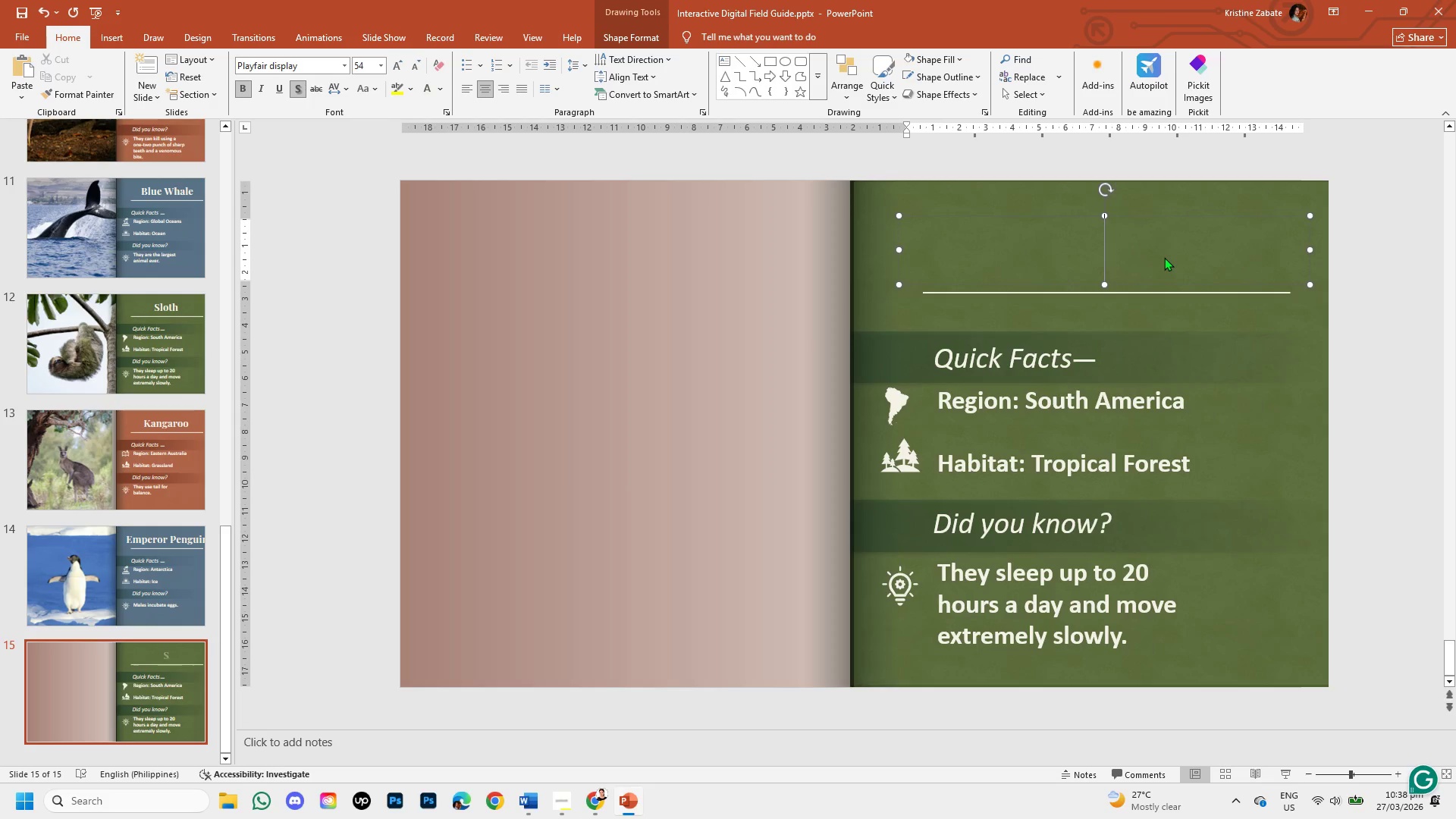 
key(Control+V)
 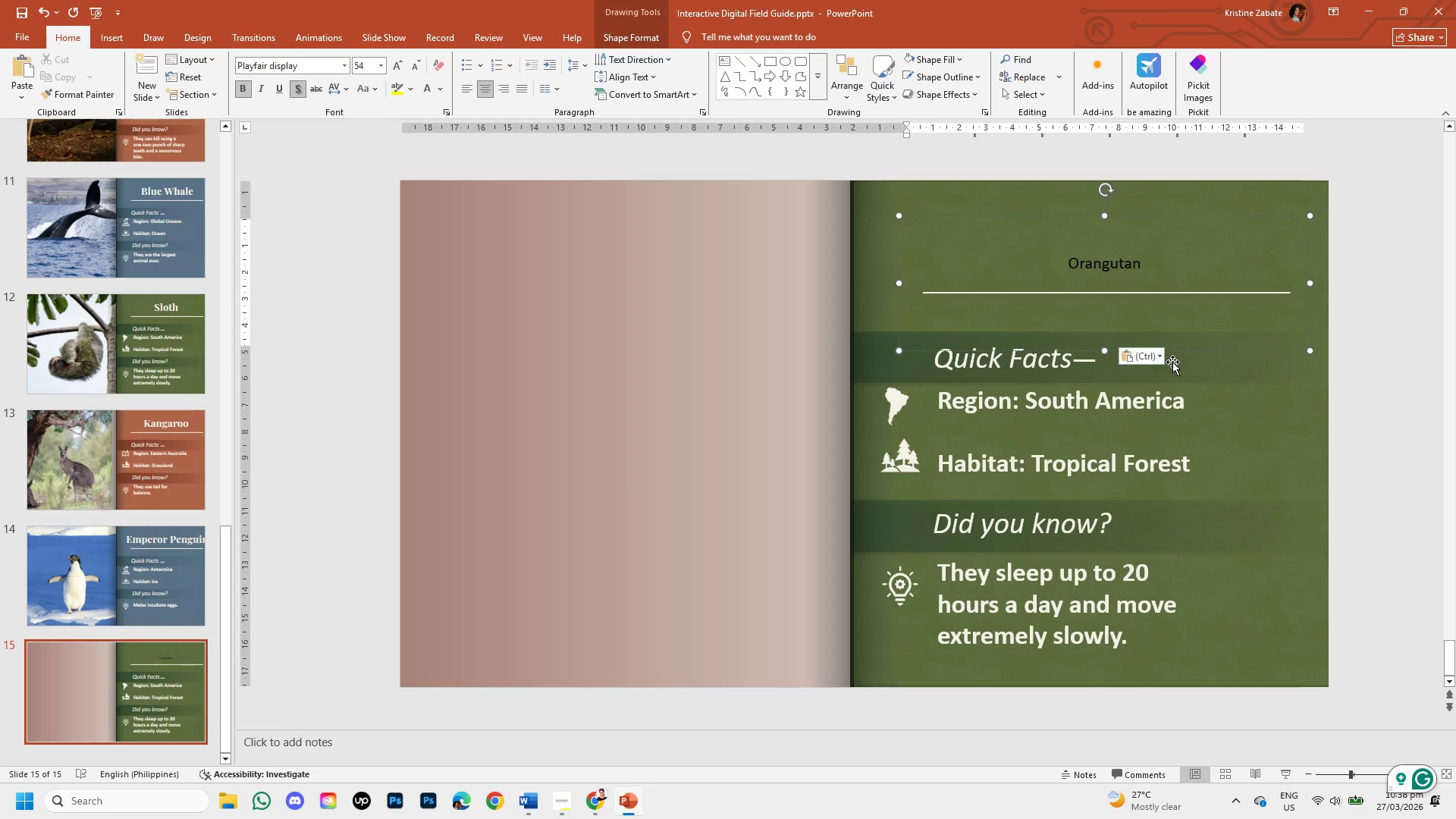 
left_click([1159, 360])
 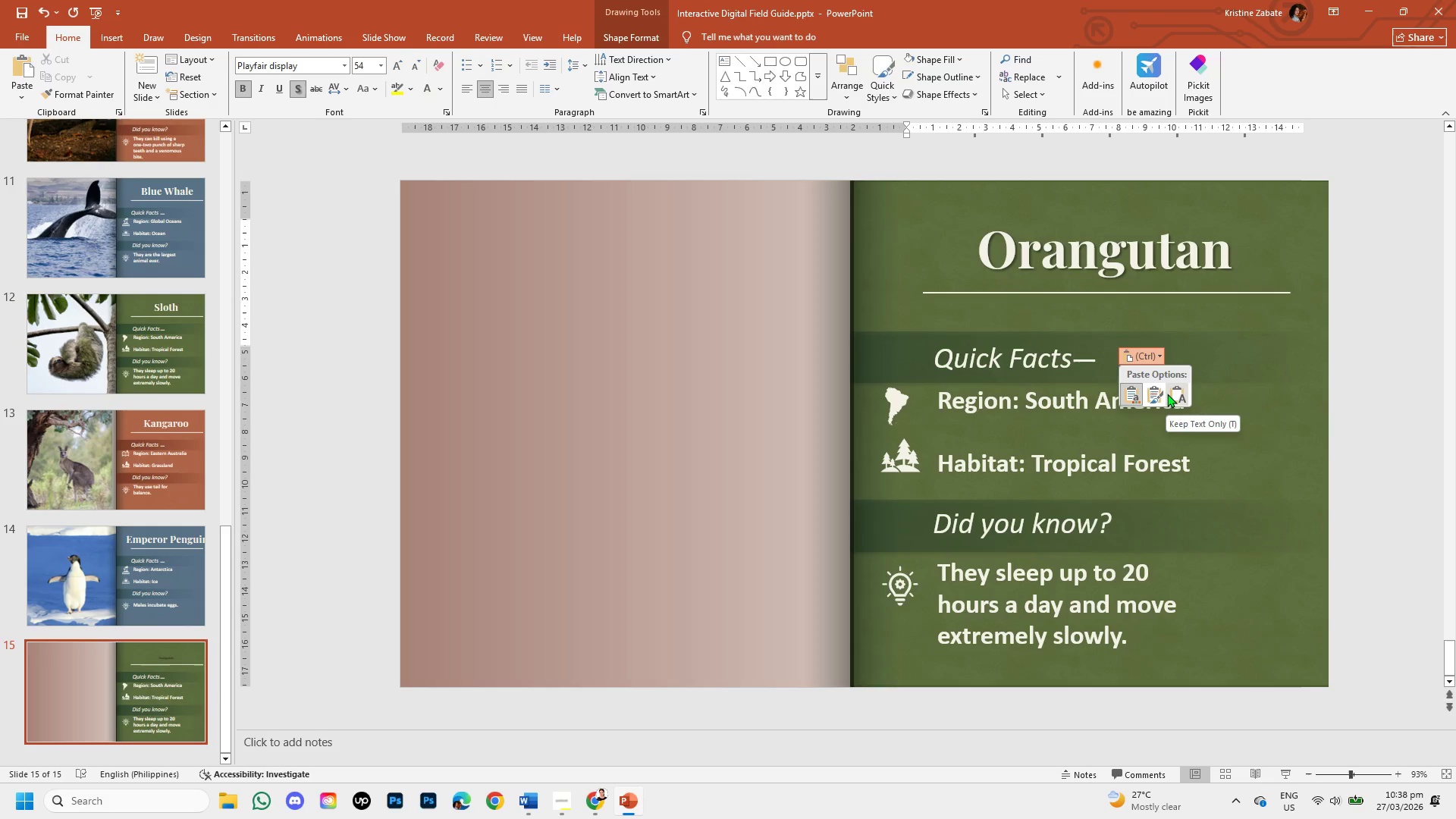 
left_click([1174, 394])
 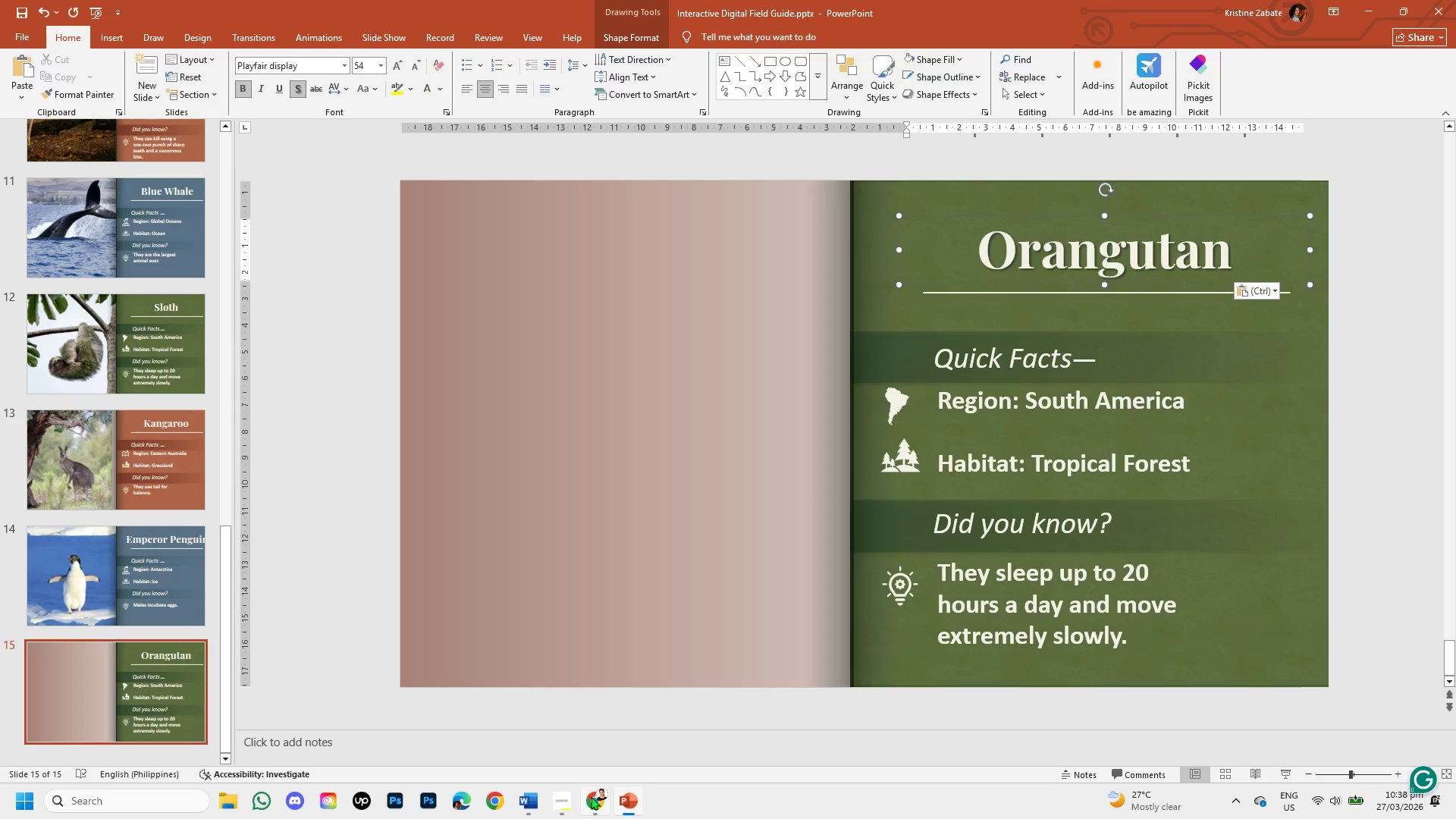 
wait(6.06)
 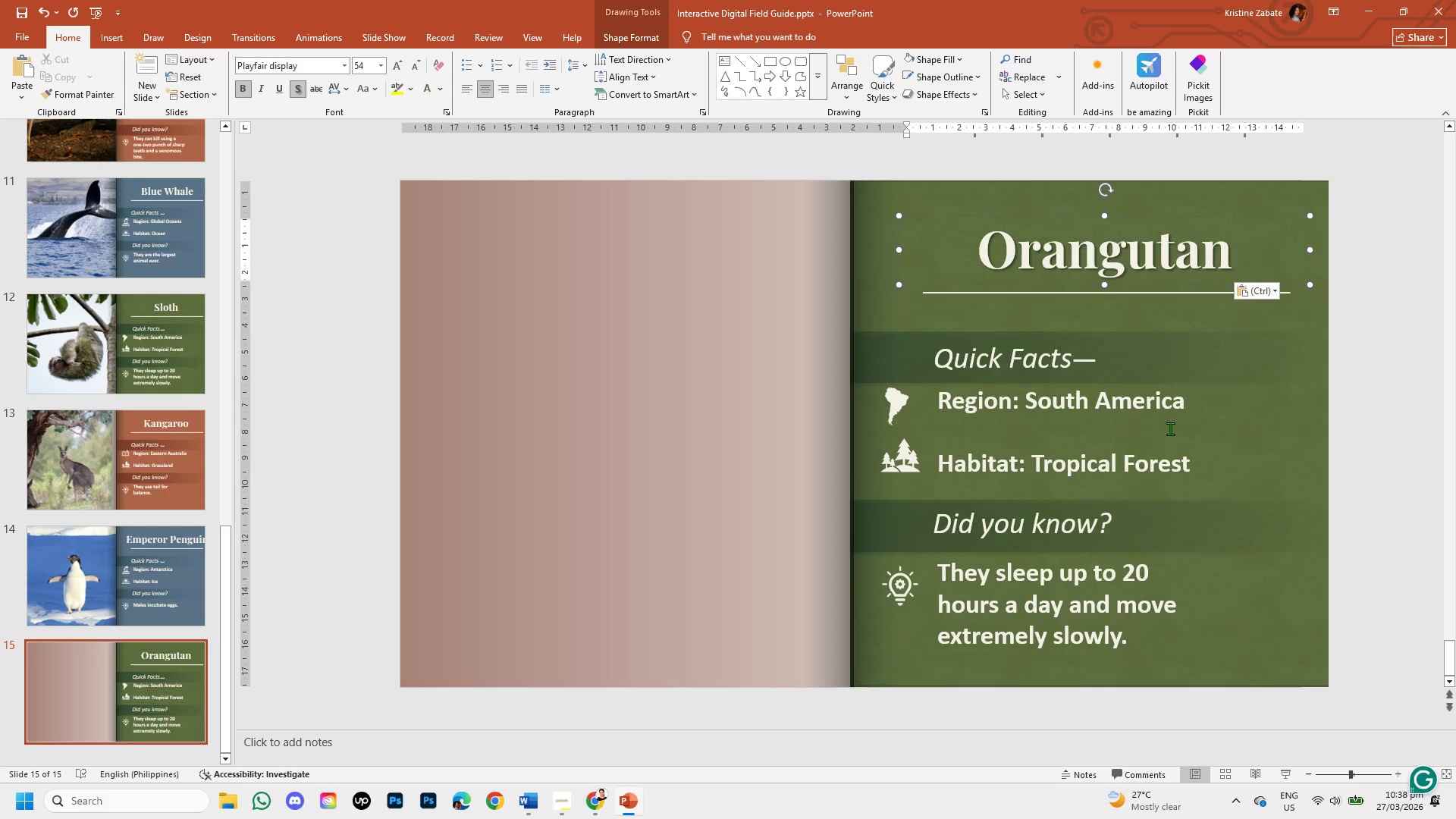 
left_click([119, 597])
 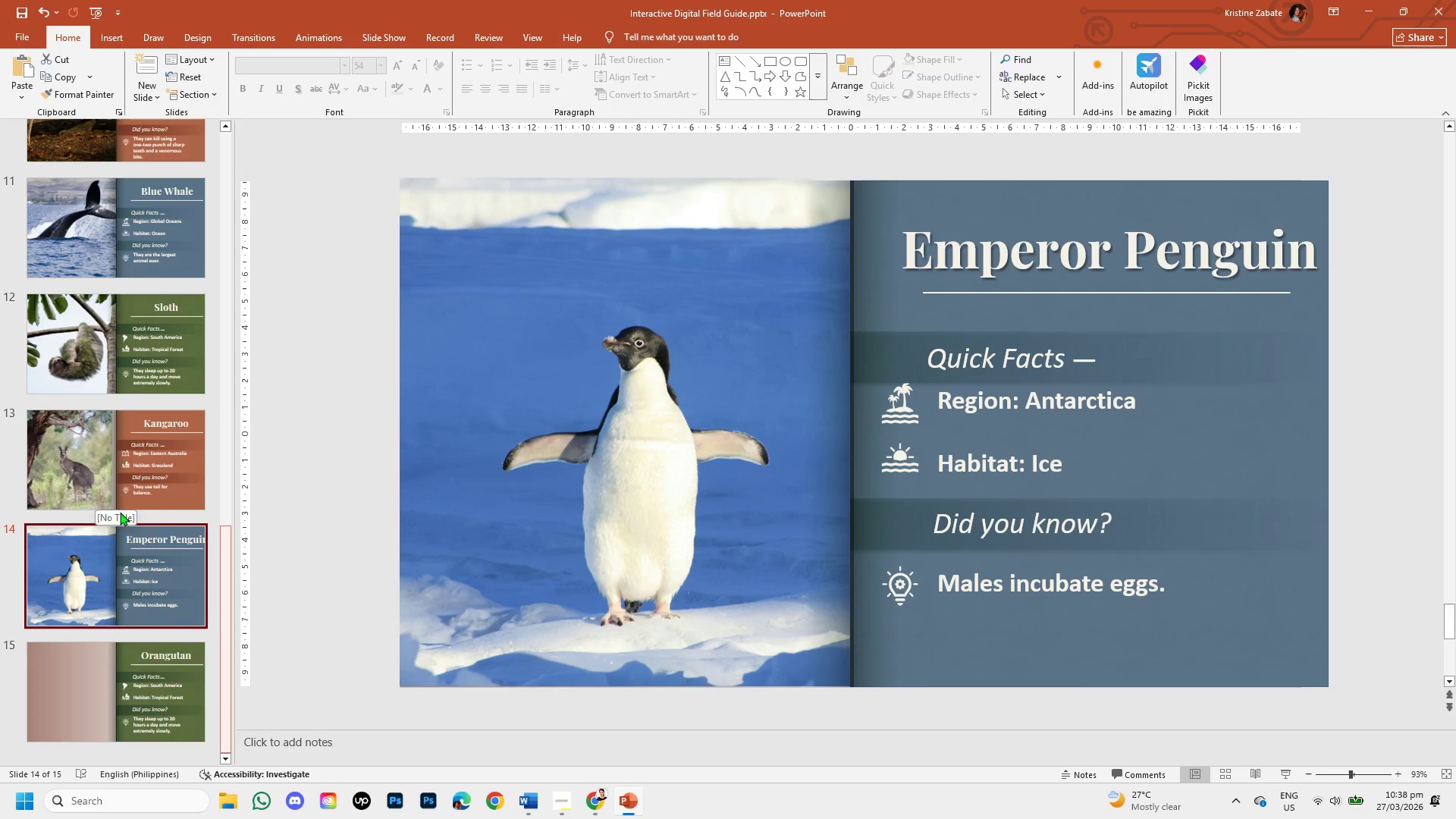 
wait(5.34)
 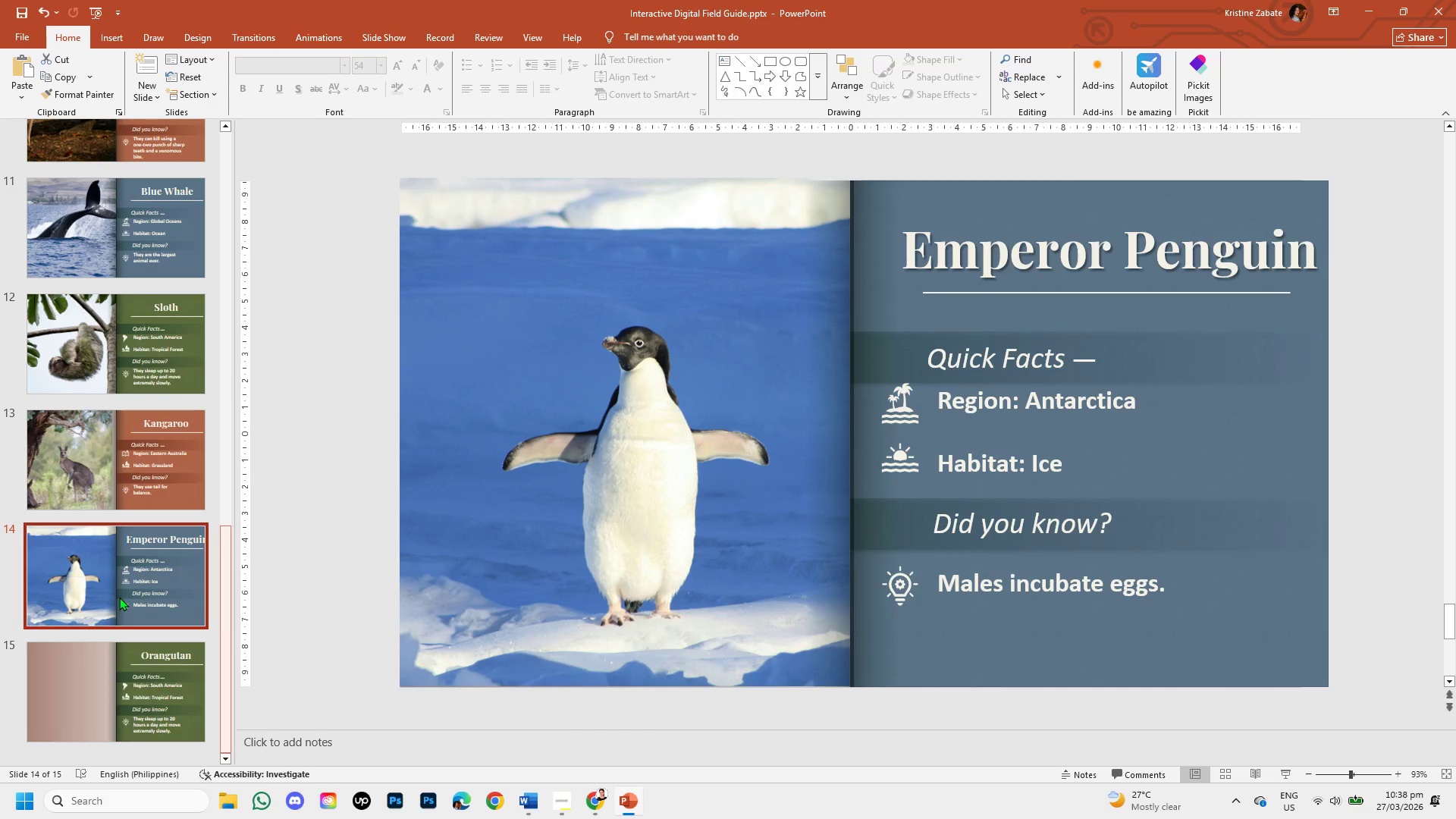 
scroll: coordinate [134, 469], scroll_direction: up, amount: 4.0
 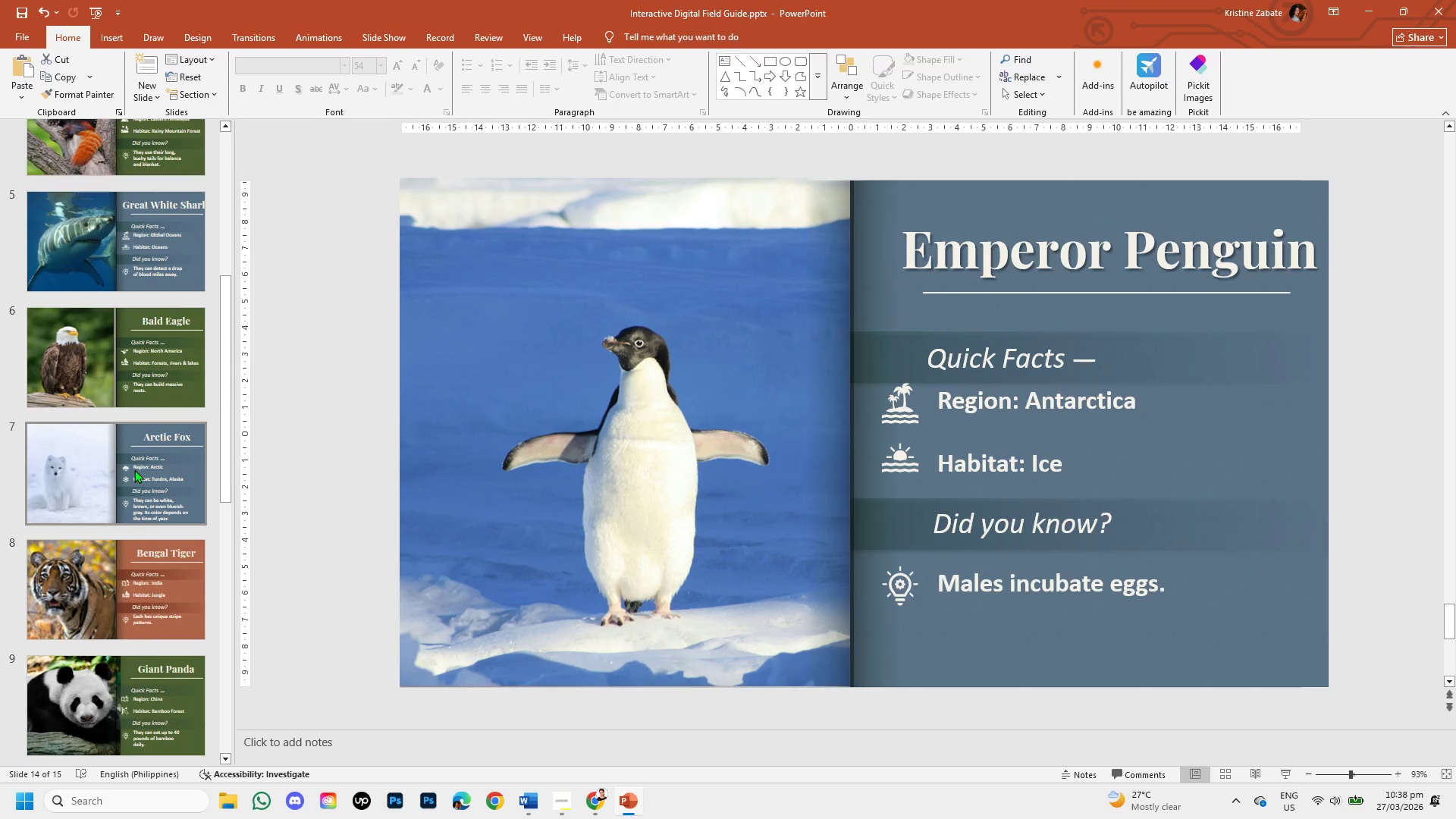 
left_click([134, 469])
 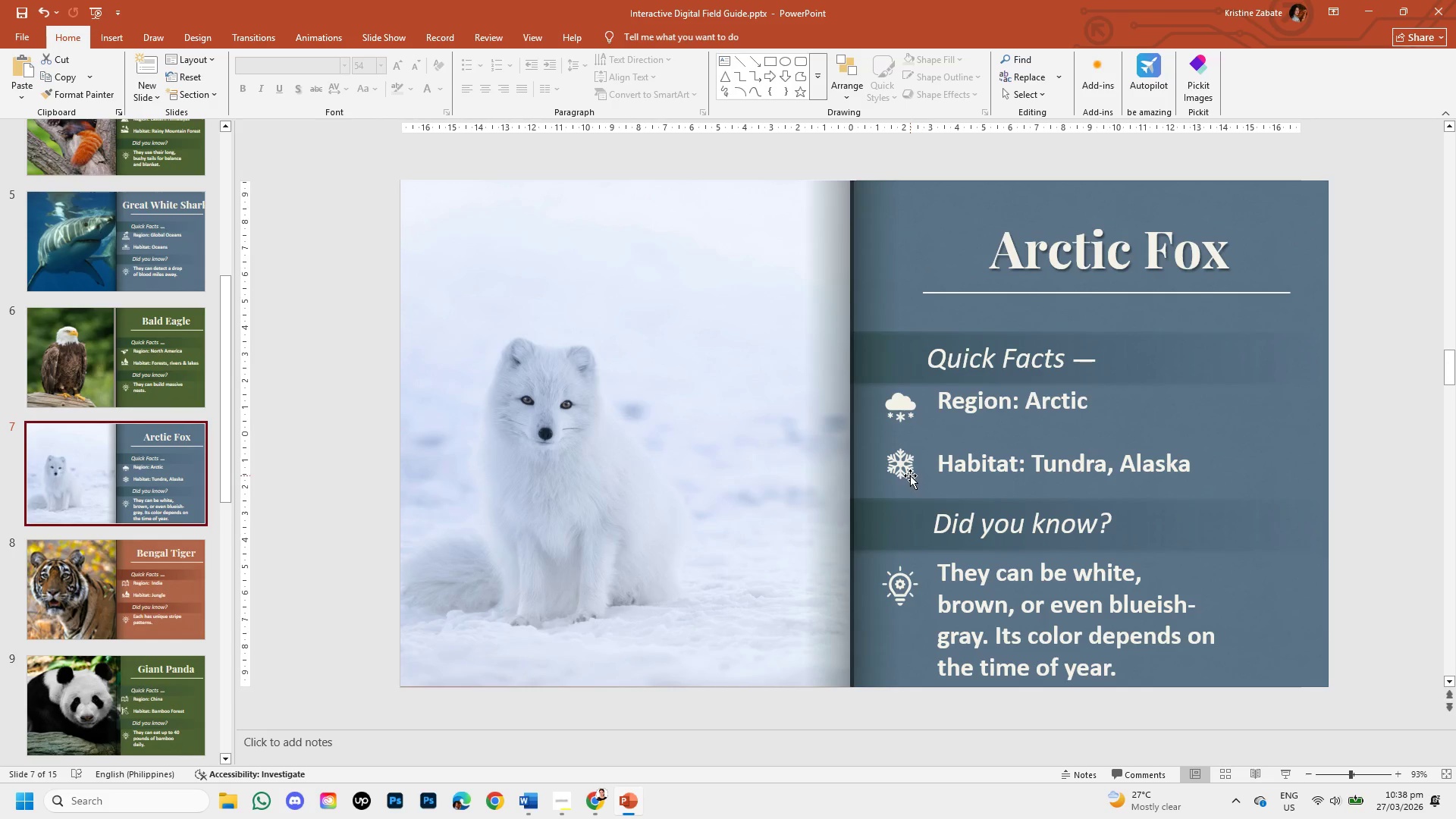 
left_click([904, 469])
 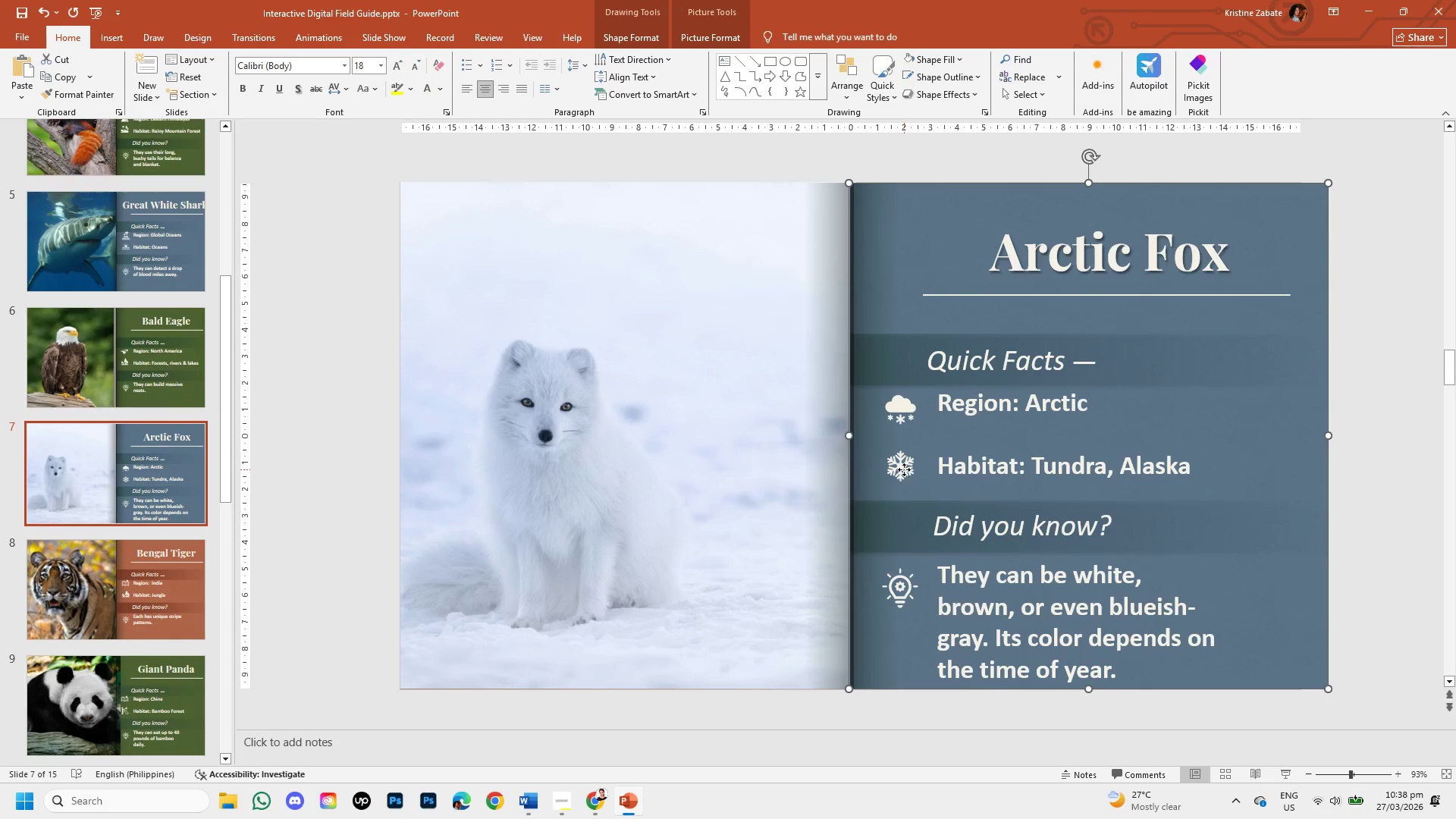 
double_click([904, 469])
 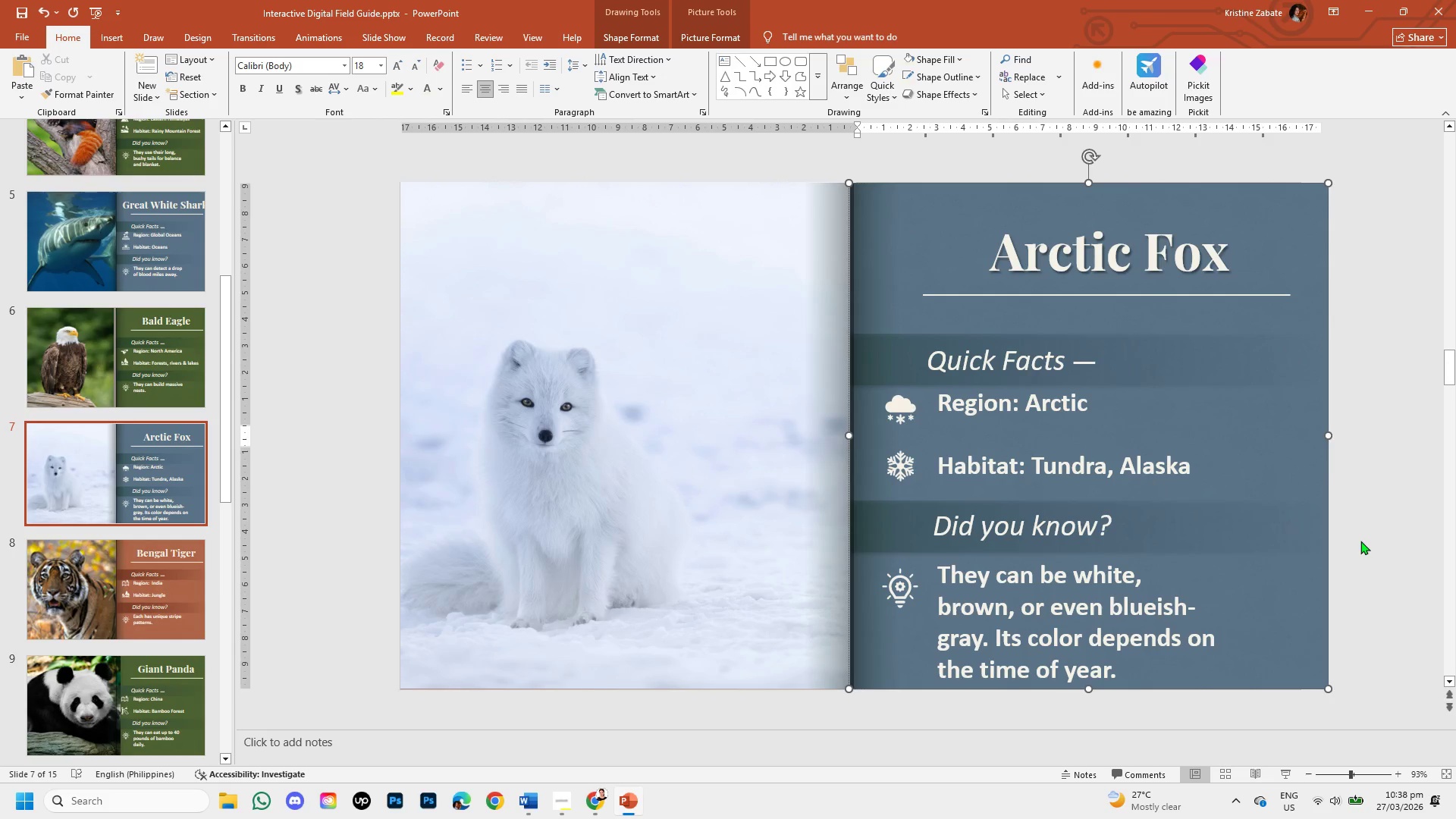 
left_click([1364, 541])
 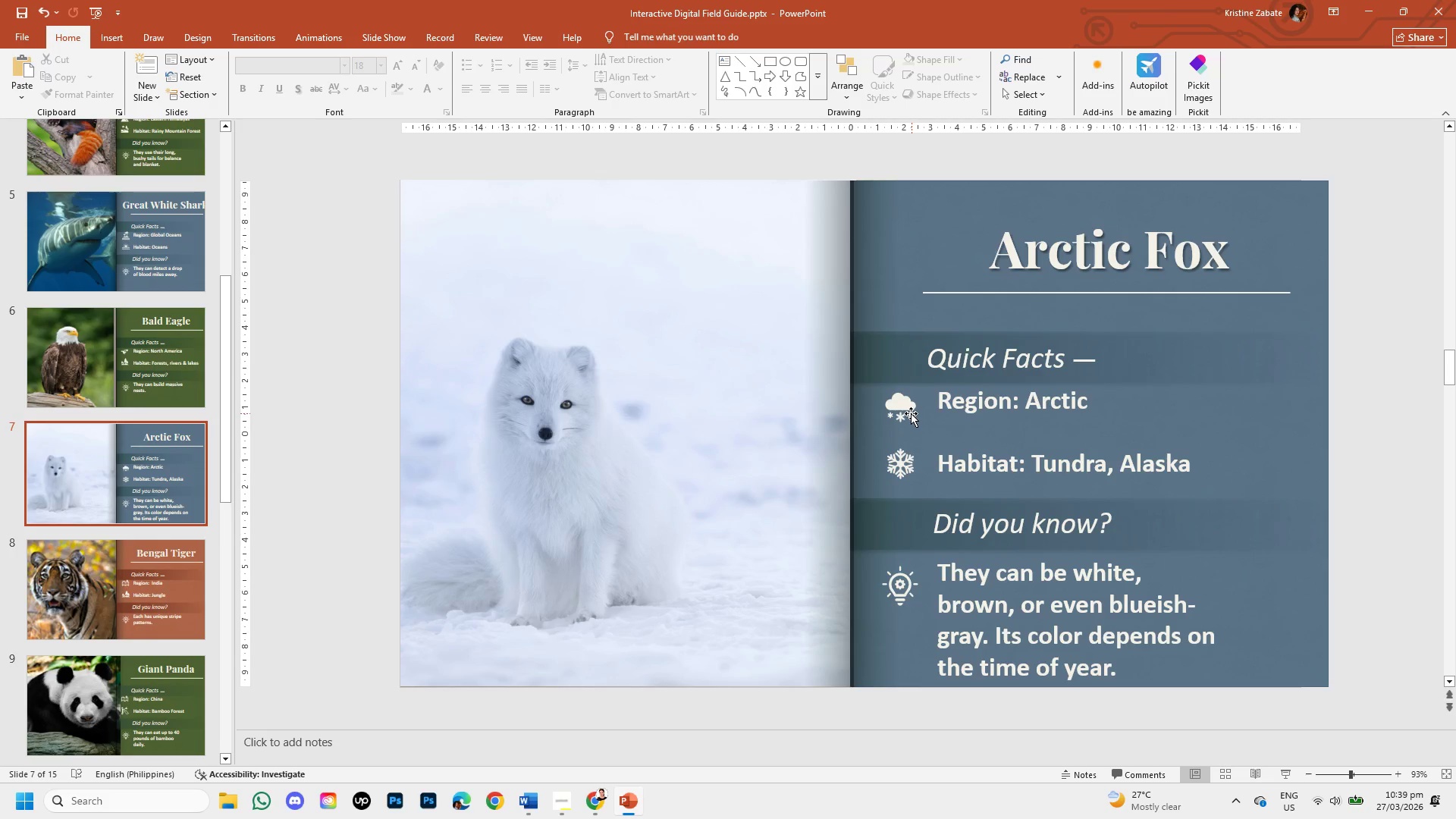 
left_click([908, 408])
 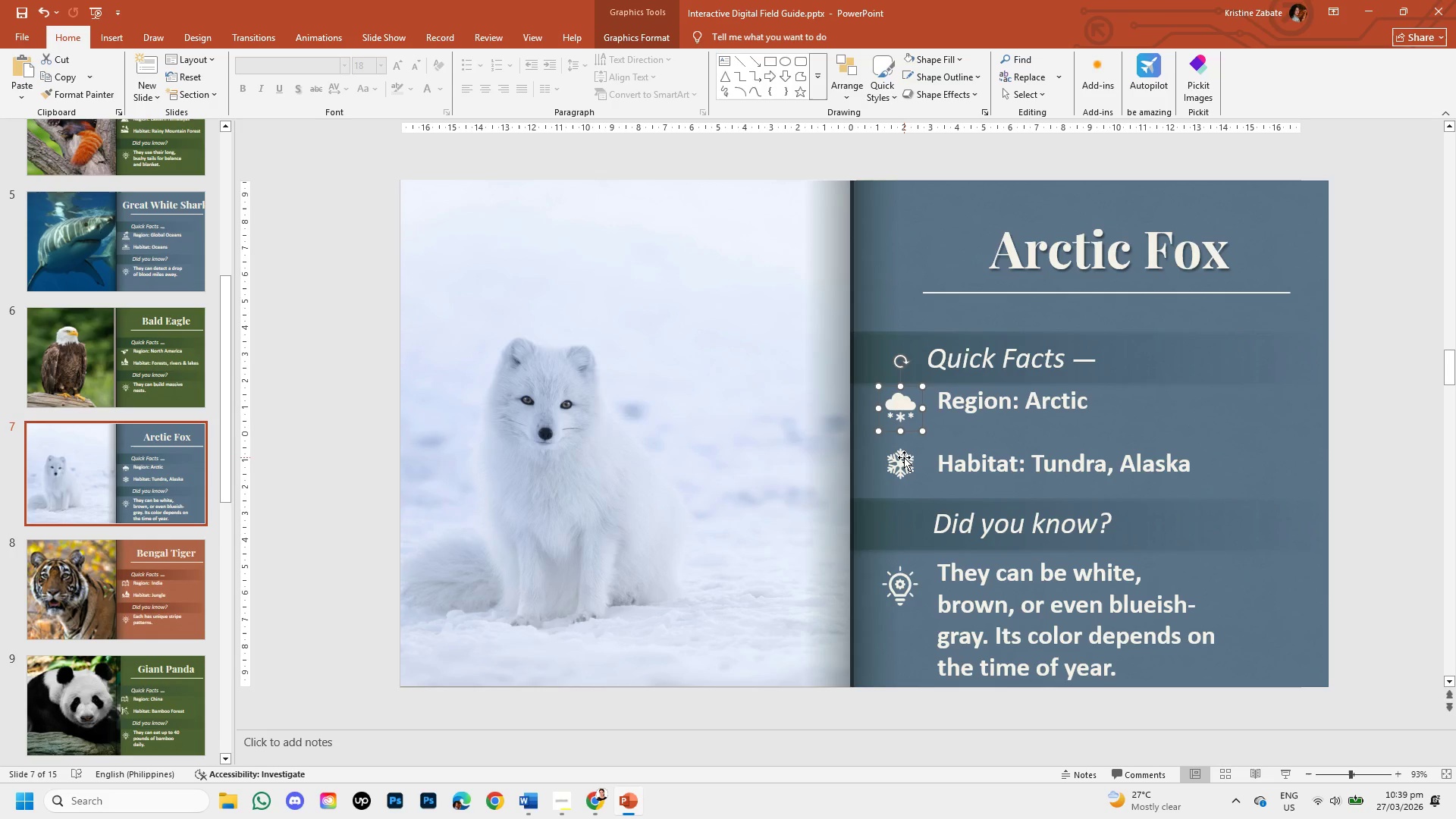 
hold_key(key=ShiftLeft, duration=1.52)
left_click([904, 457])
 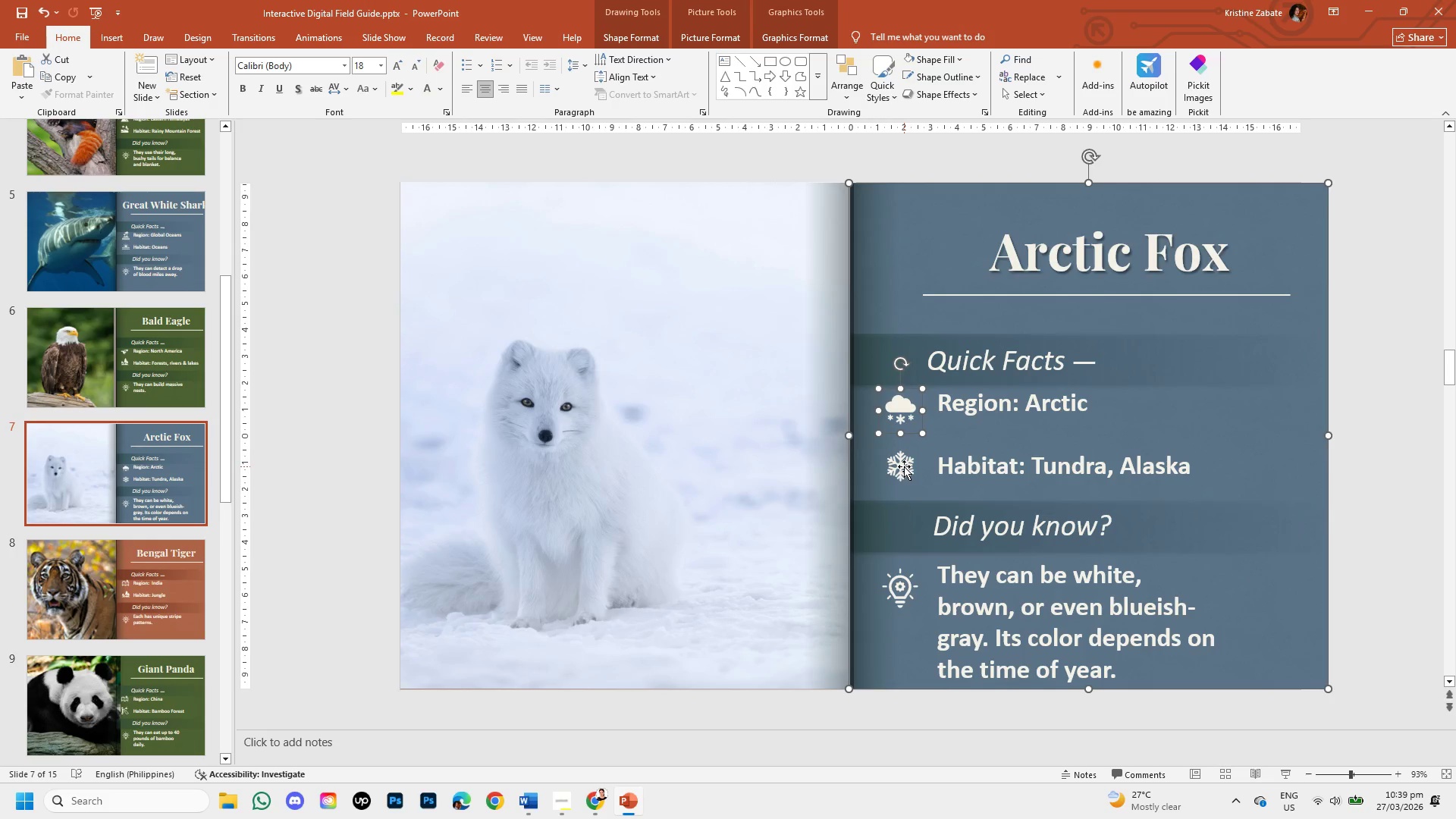 
left_click([904, 466])
 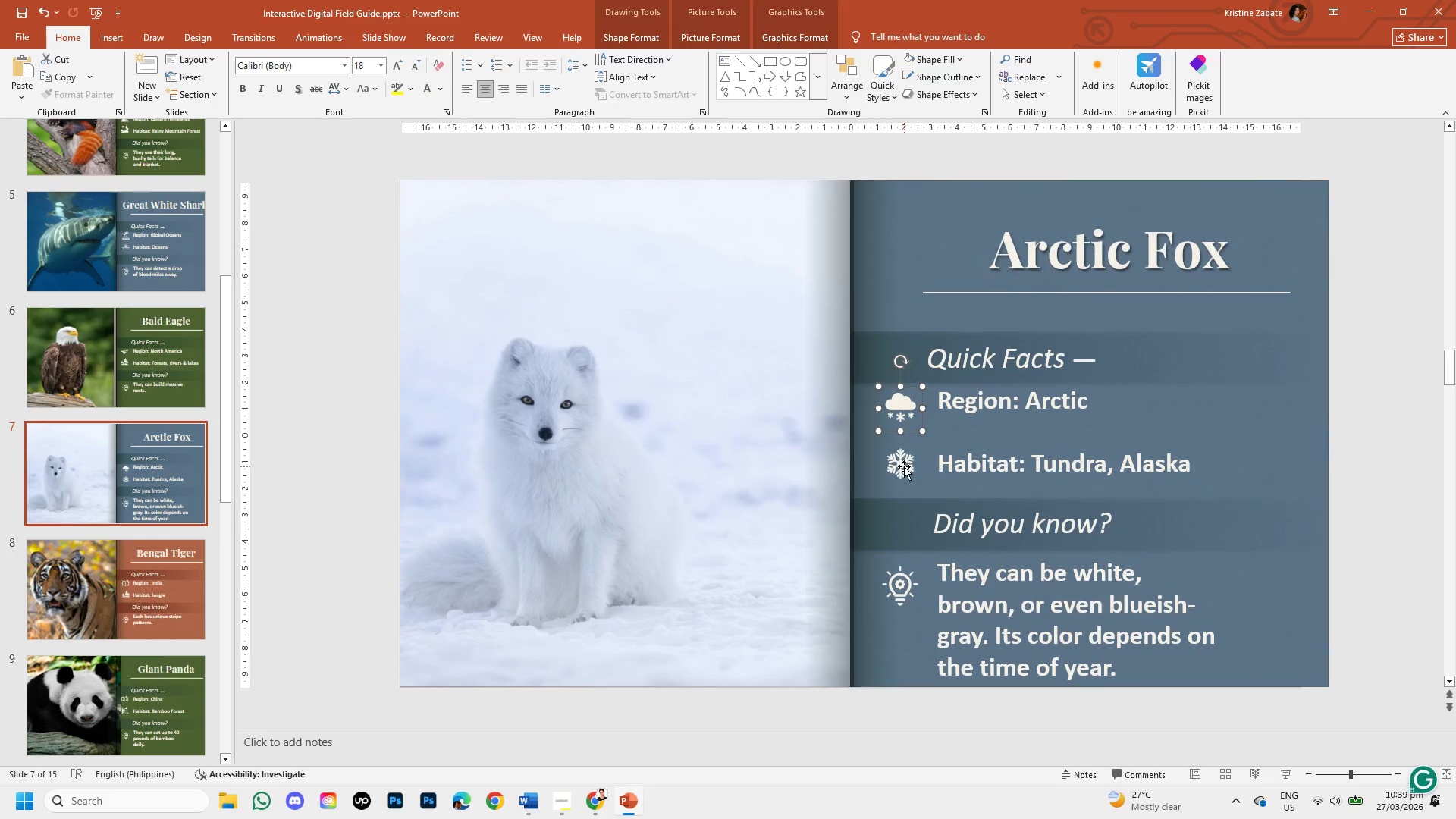 
hold_key(key=ShiftLeft, duration=1.3)
left_click([912, 459])
 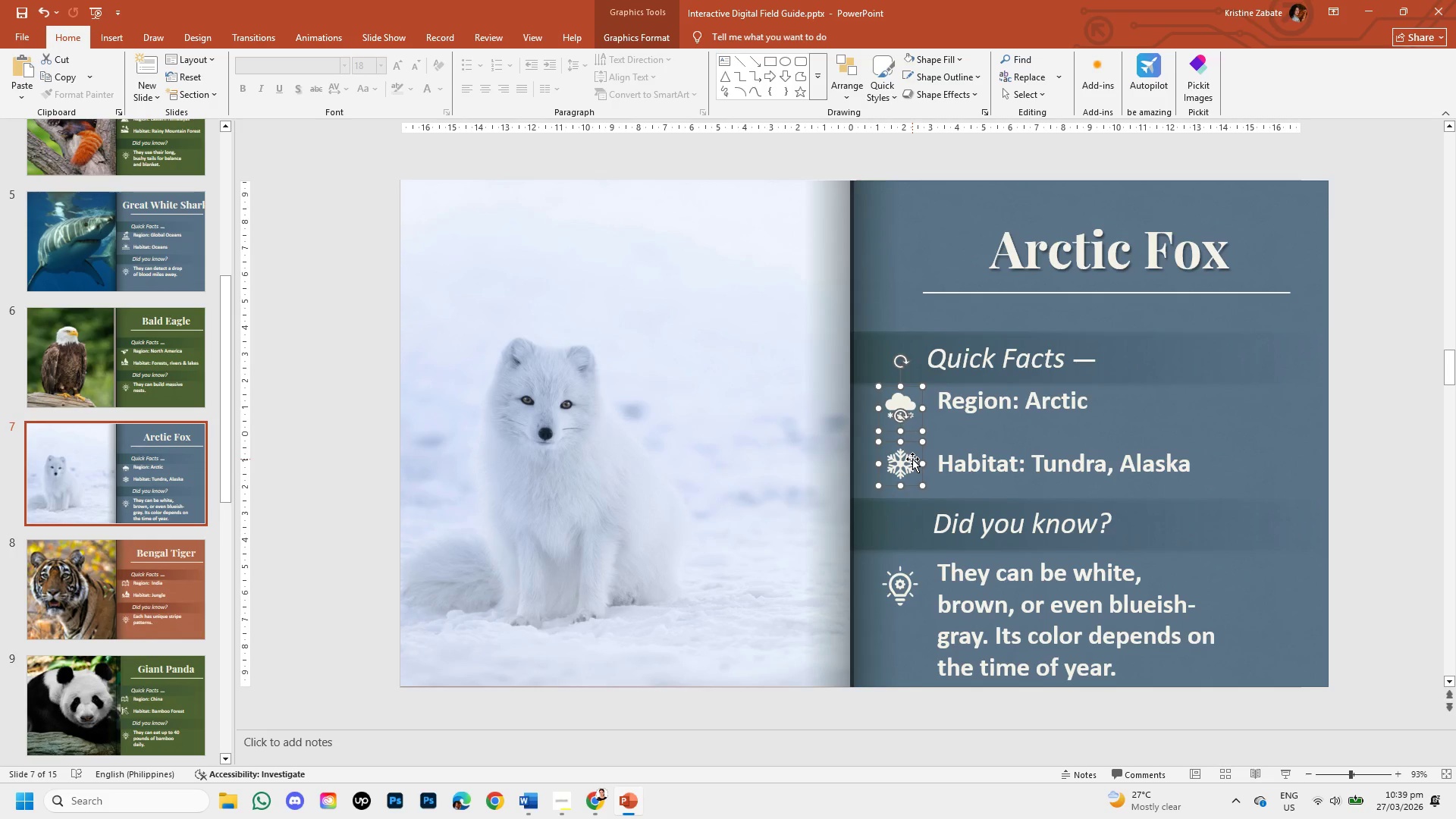 
hold_key(key=ControlLeft, duration=0.91)
 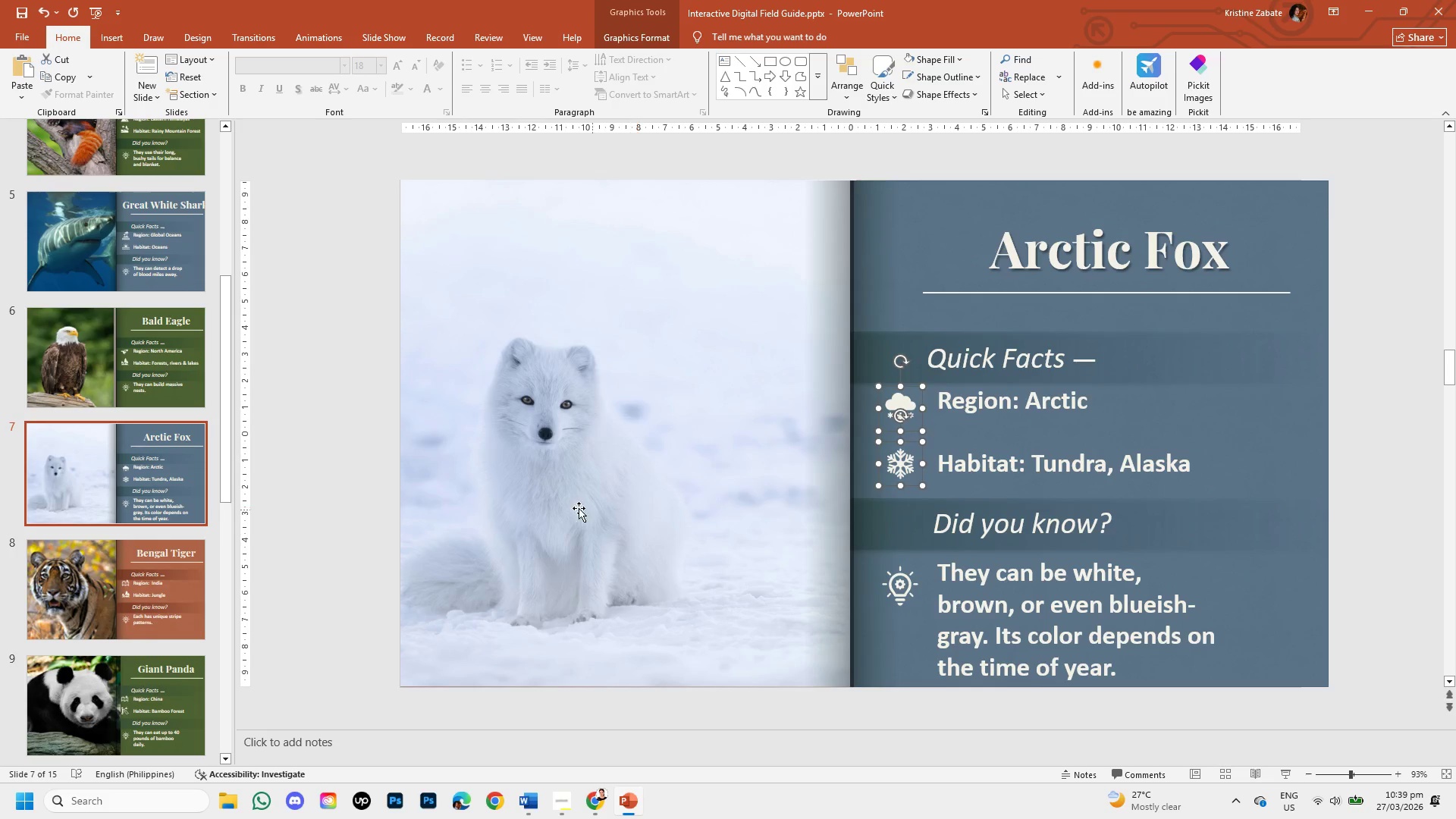 
hold_key(key=C, duration=0.31)
 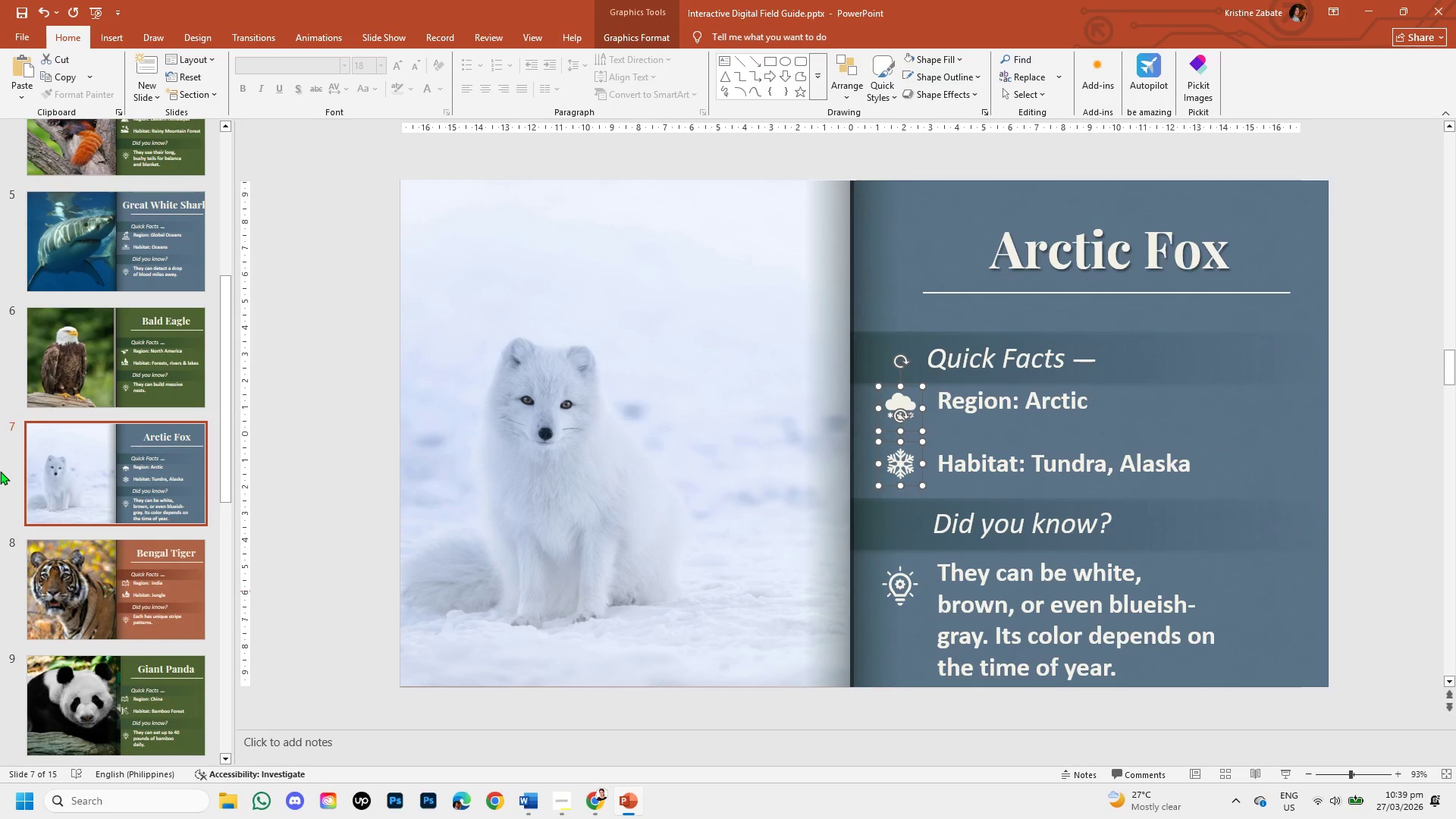 
scroll: coordinate [111, 657], scroll_direction: down, amount: 6.0
 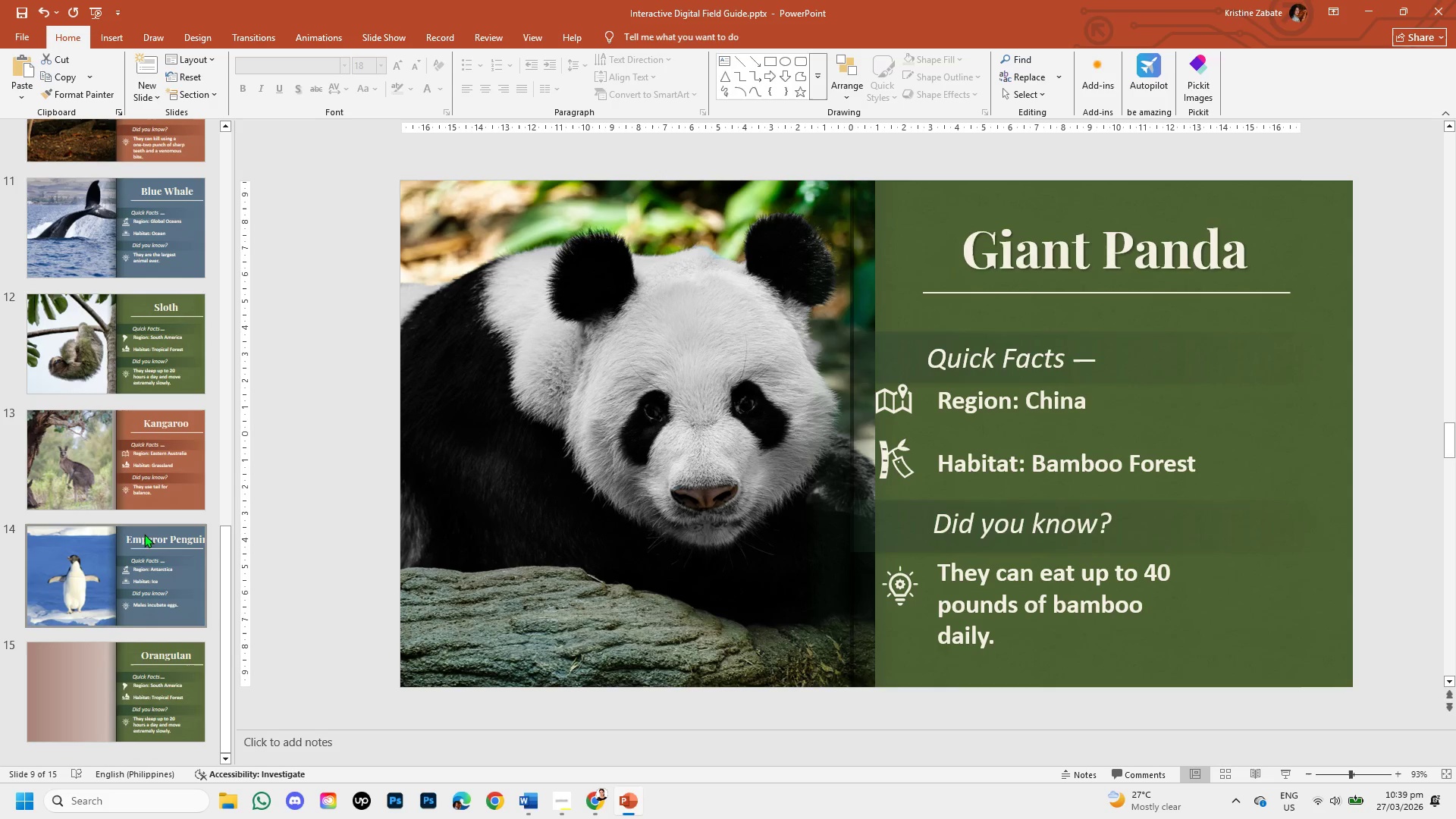 
left_click([140, 555])
 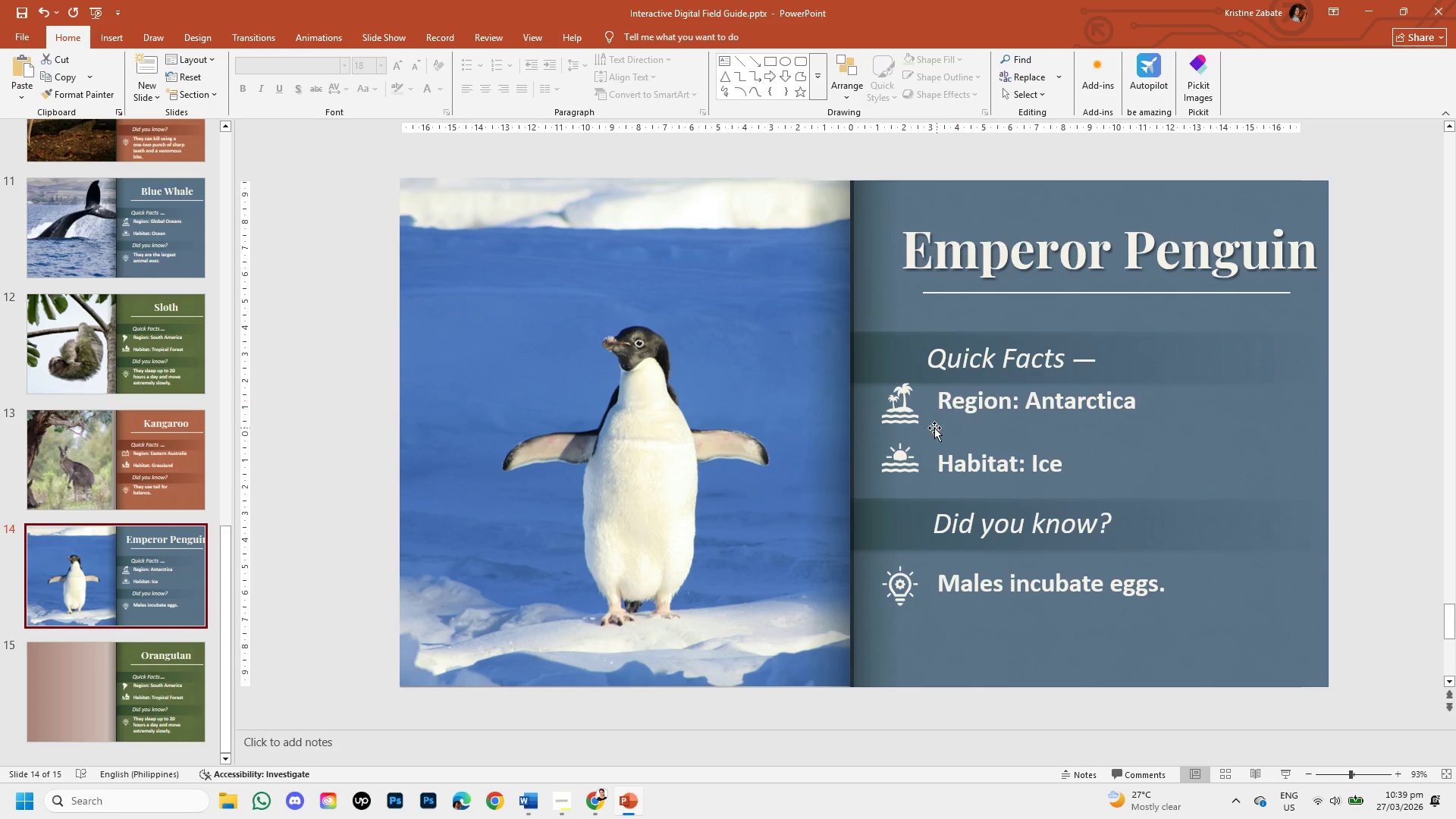 
left_click([902, 413])
 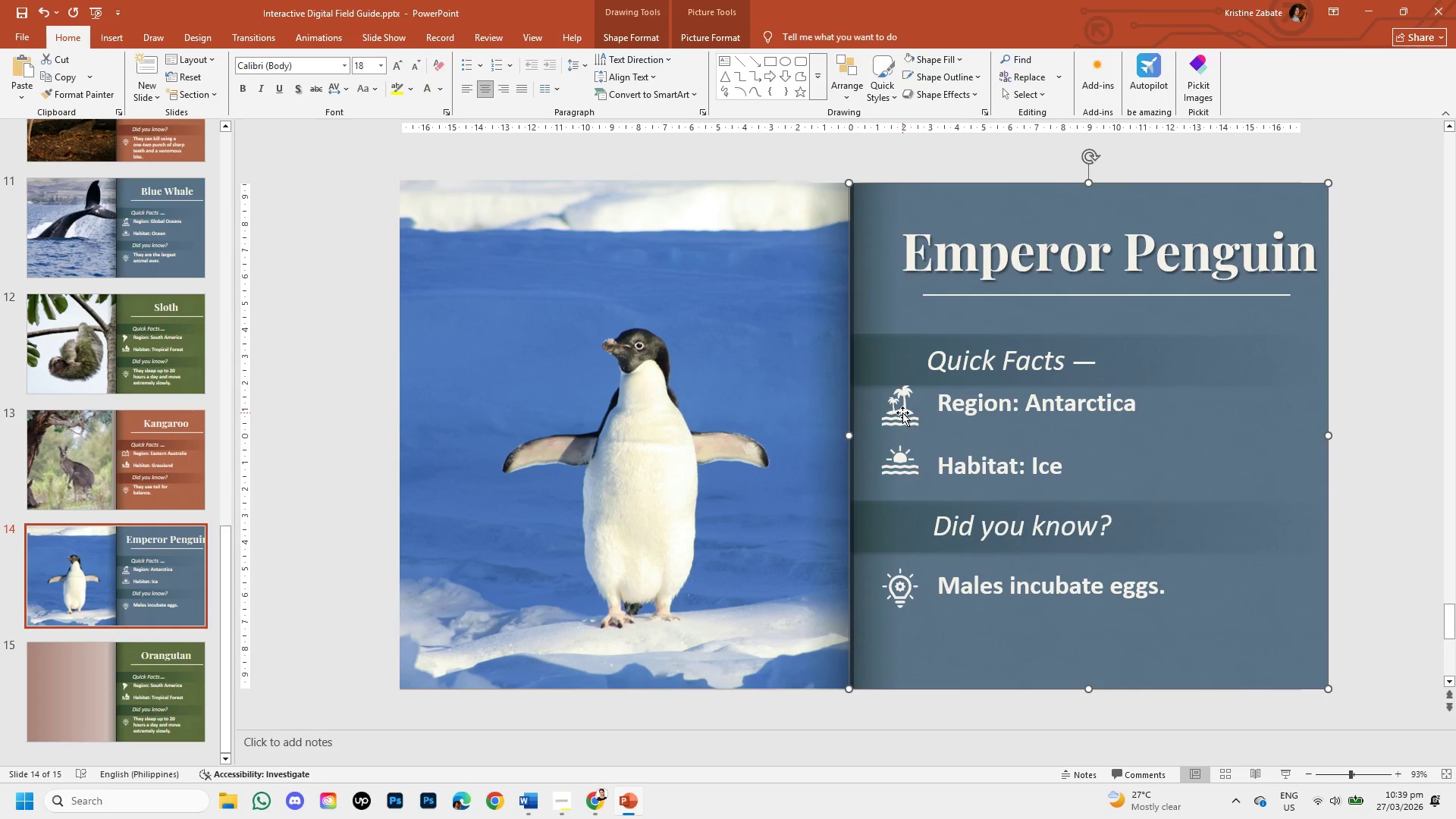 
left_click([902, 413])
 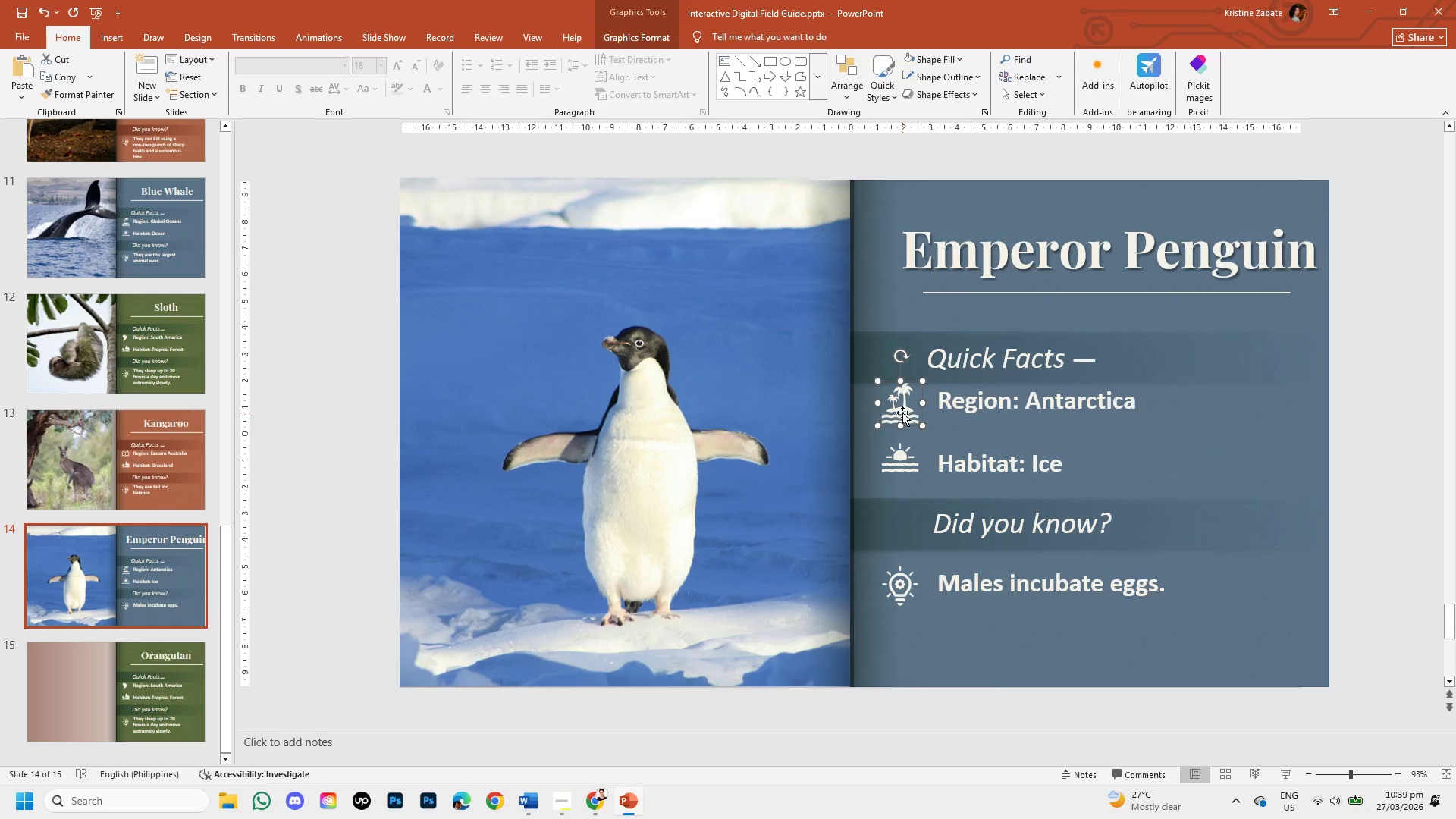 
key(Backspace)
 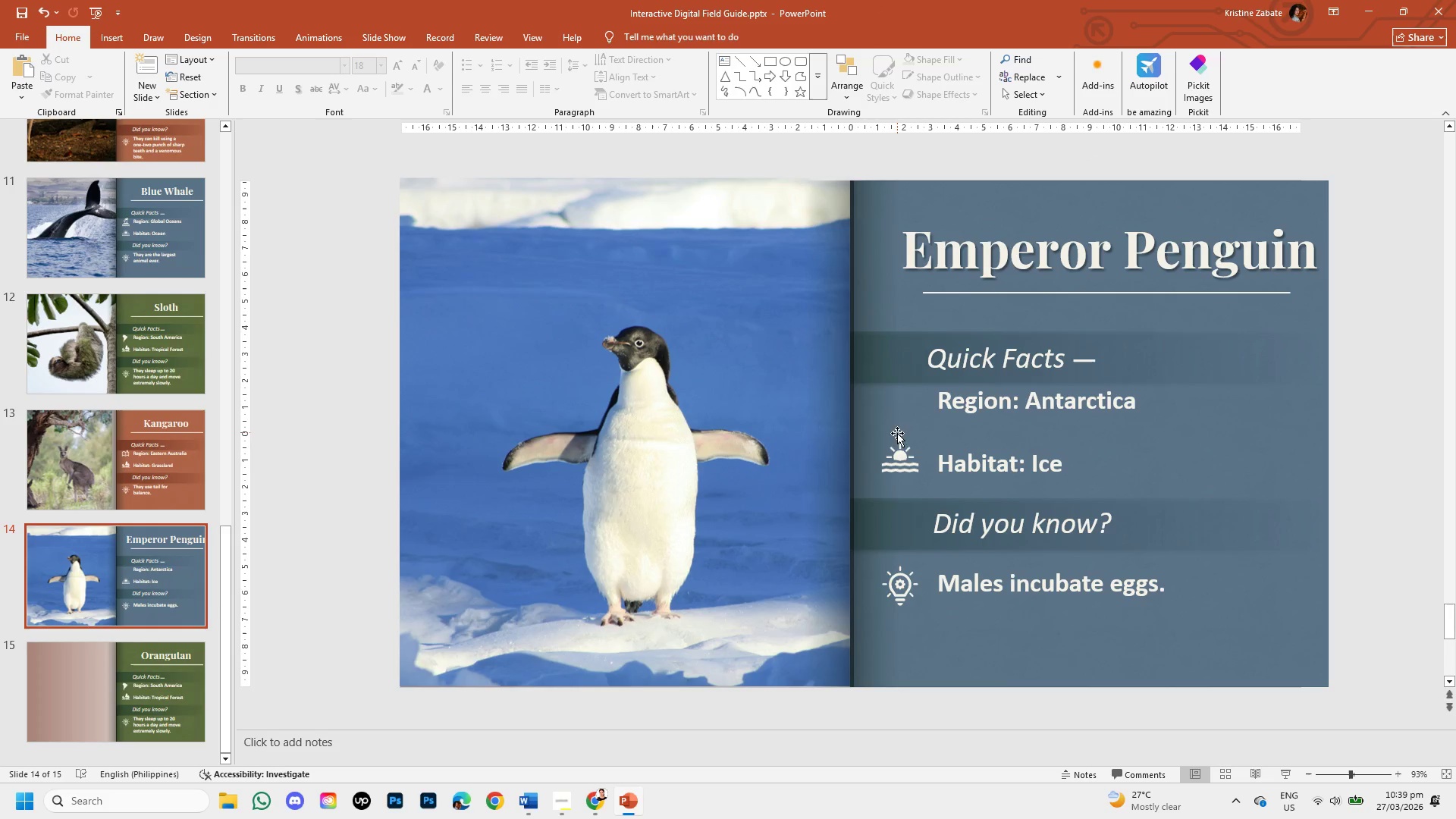 
left_click([915, 457])
 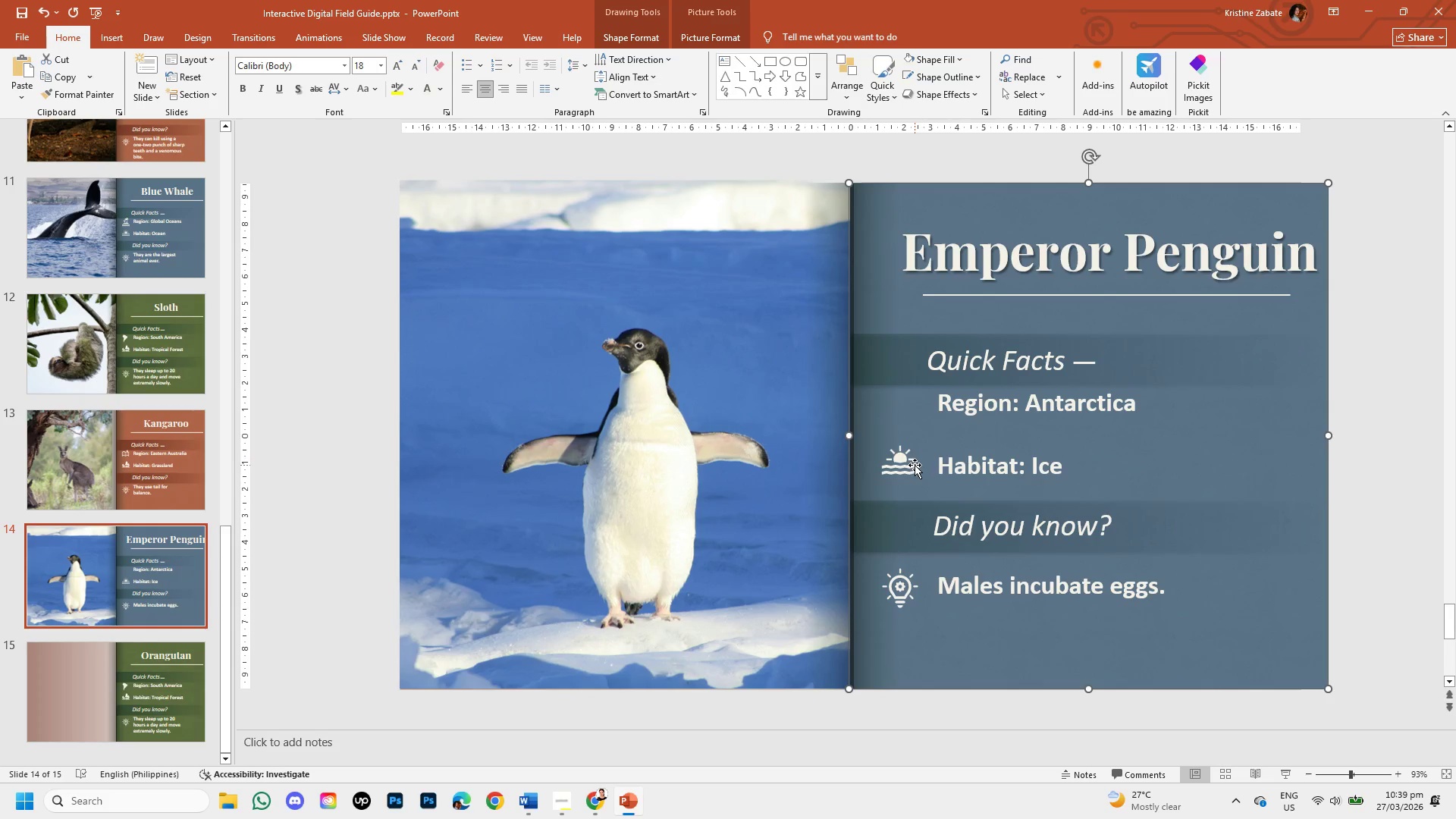 
left_click([915, 465])
 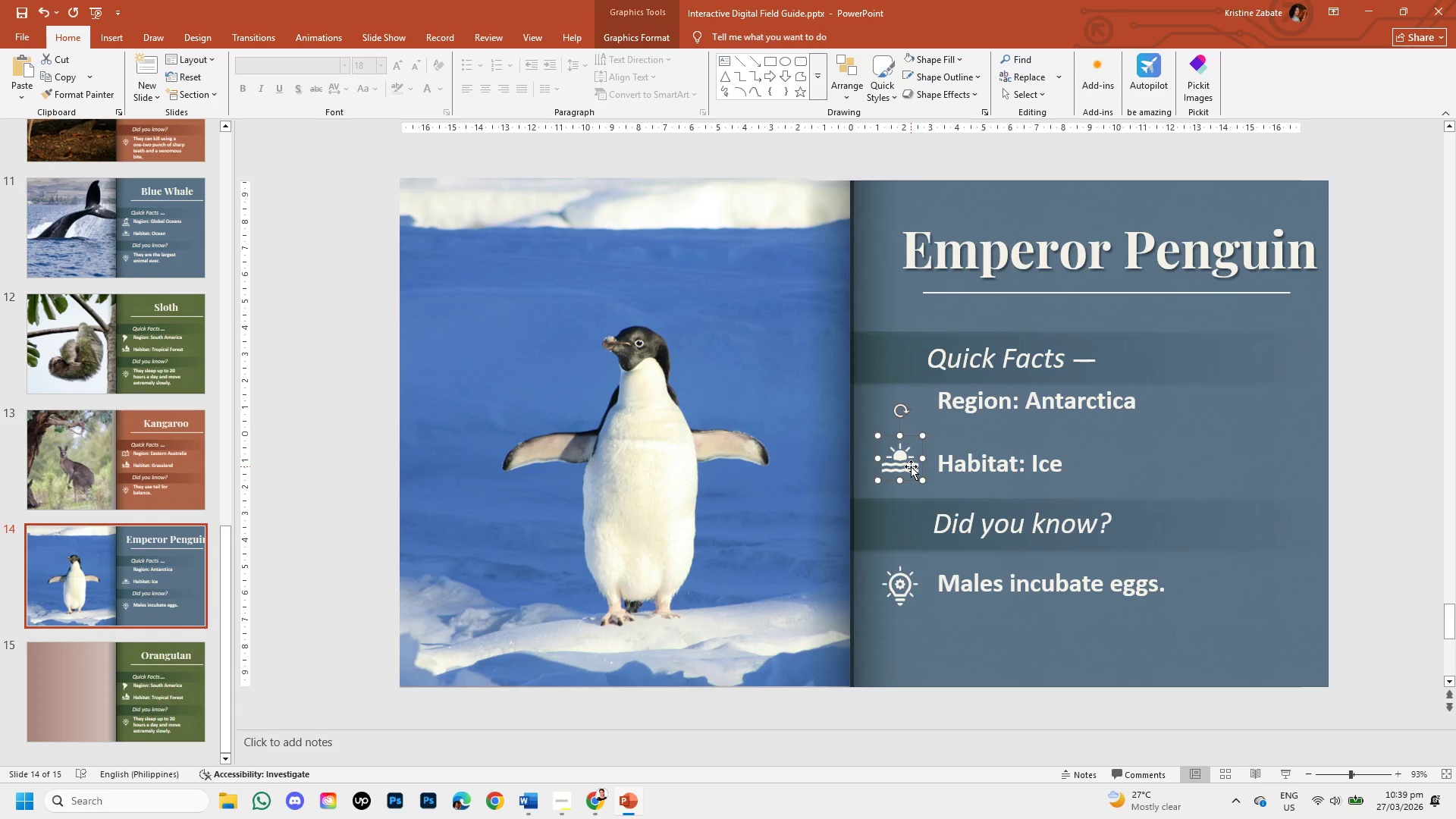 
key(Backspace)
 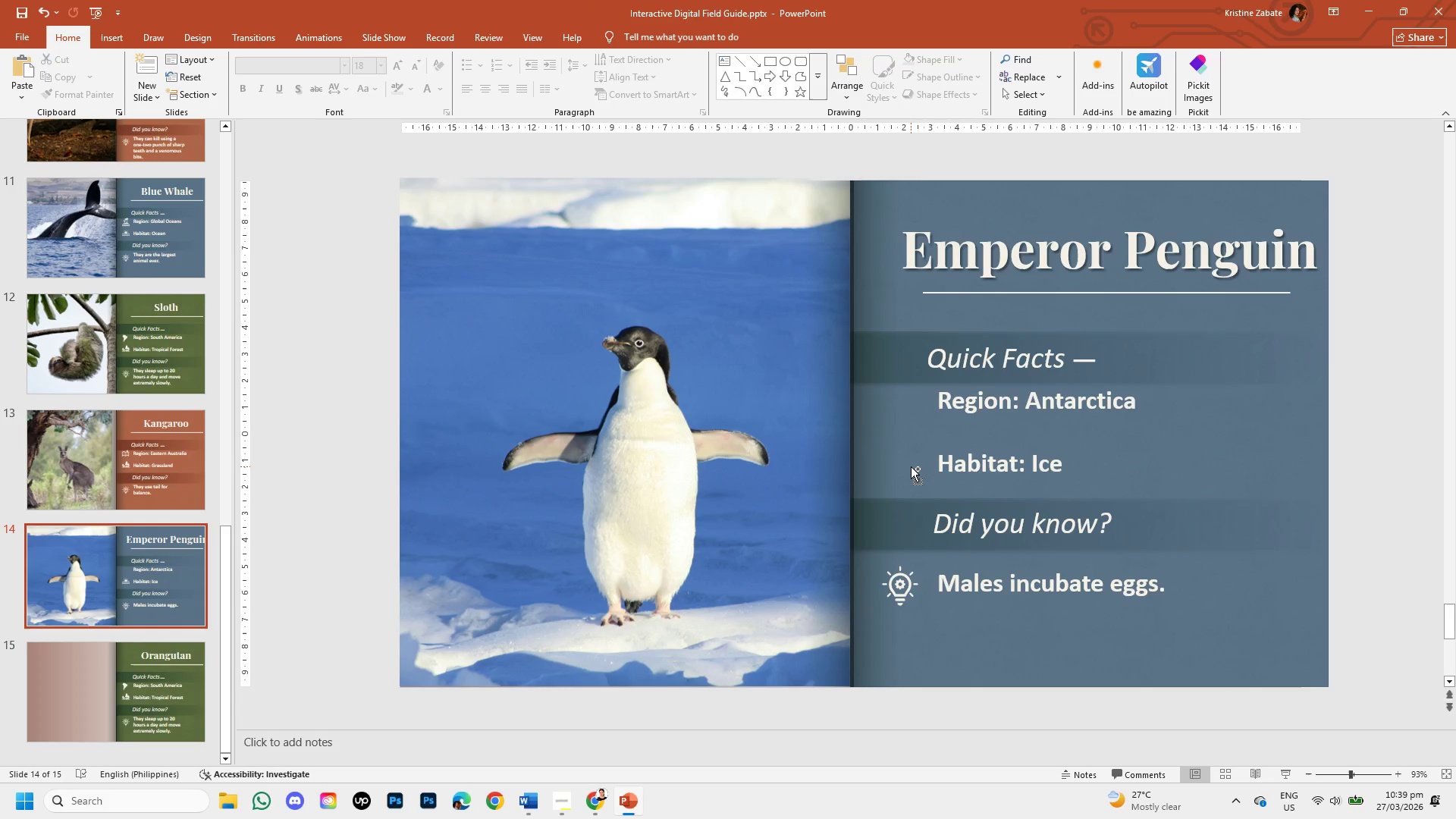 
key(Control+V)
 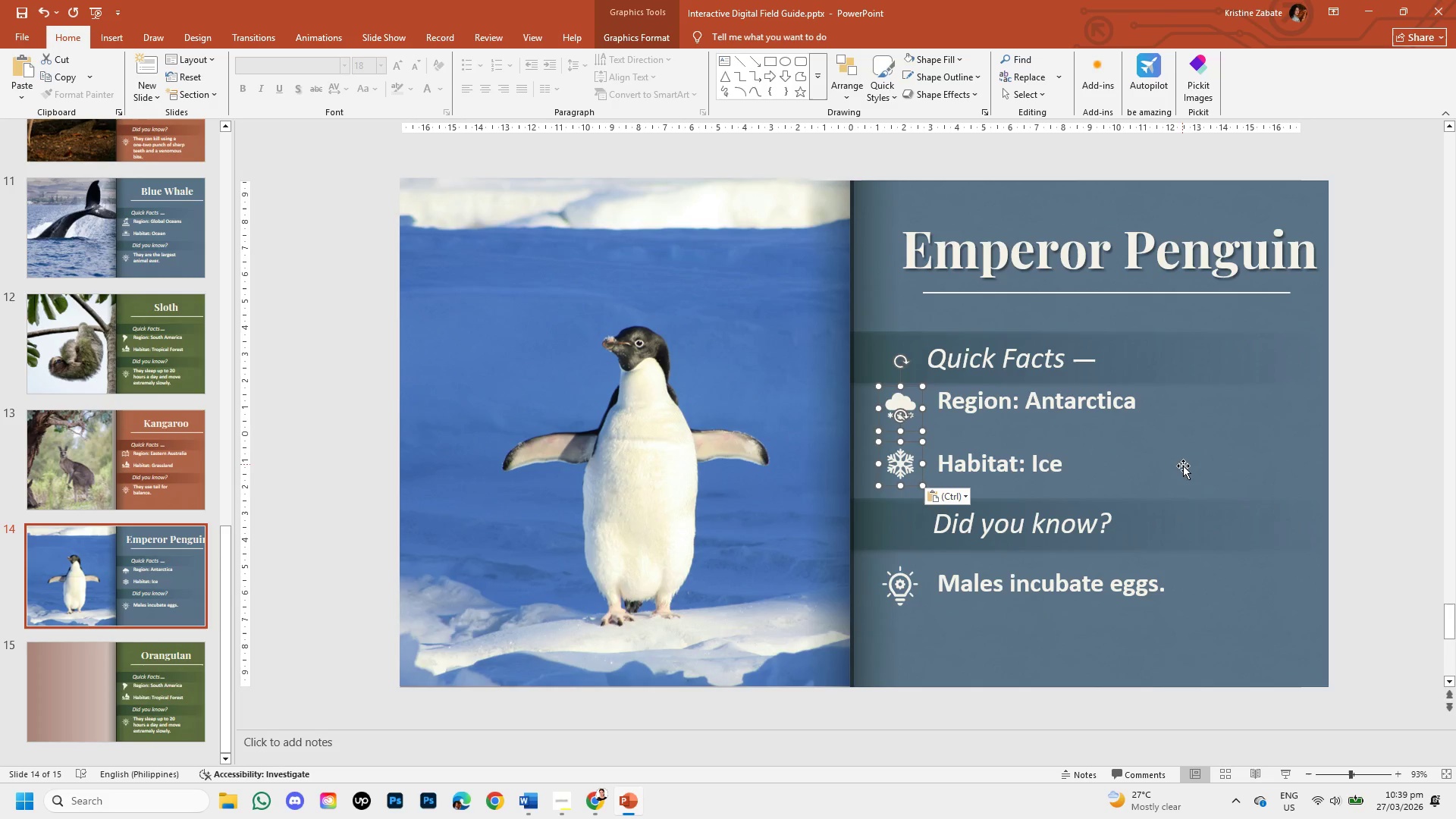 
left_click([1363, 514])
 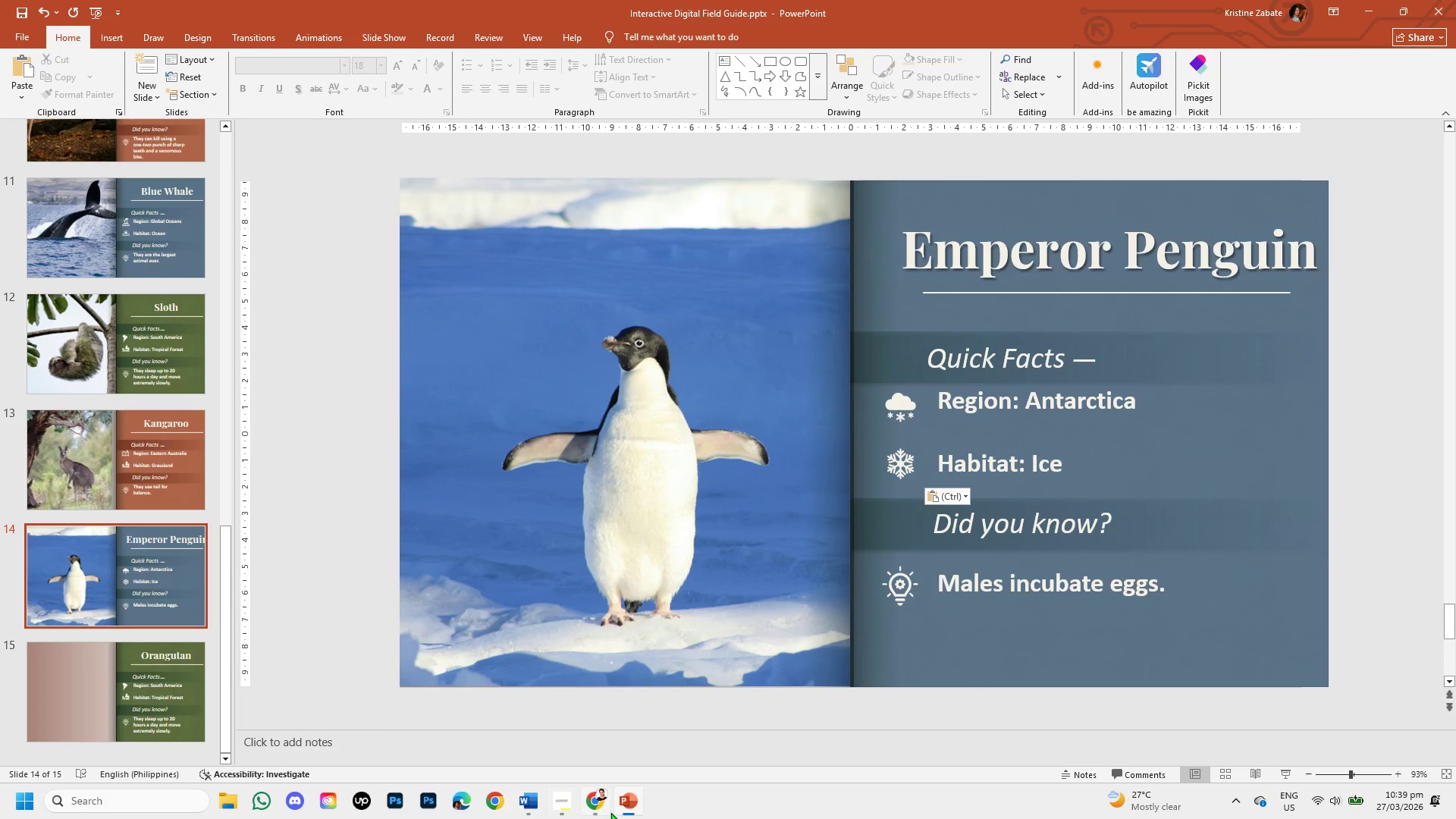 
left_click([588, 803])
 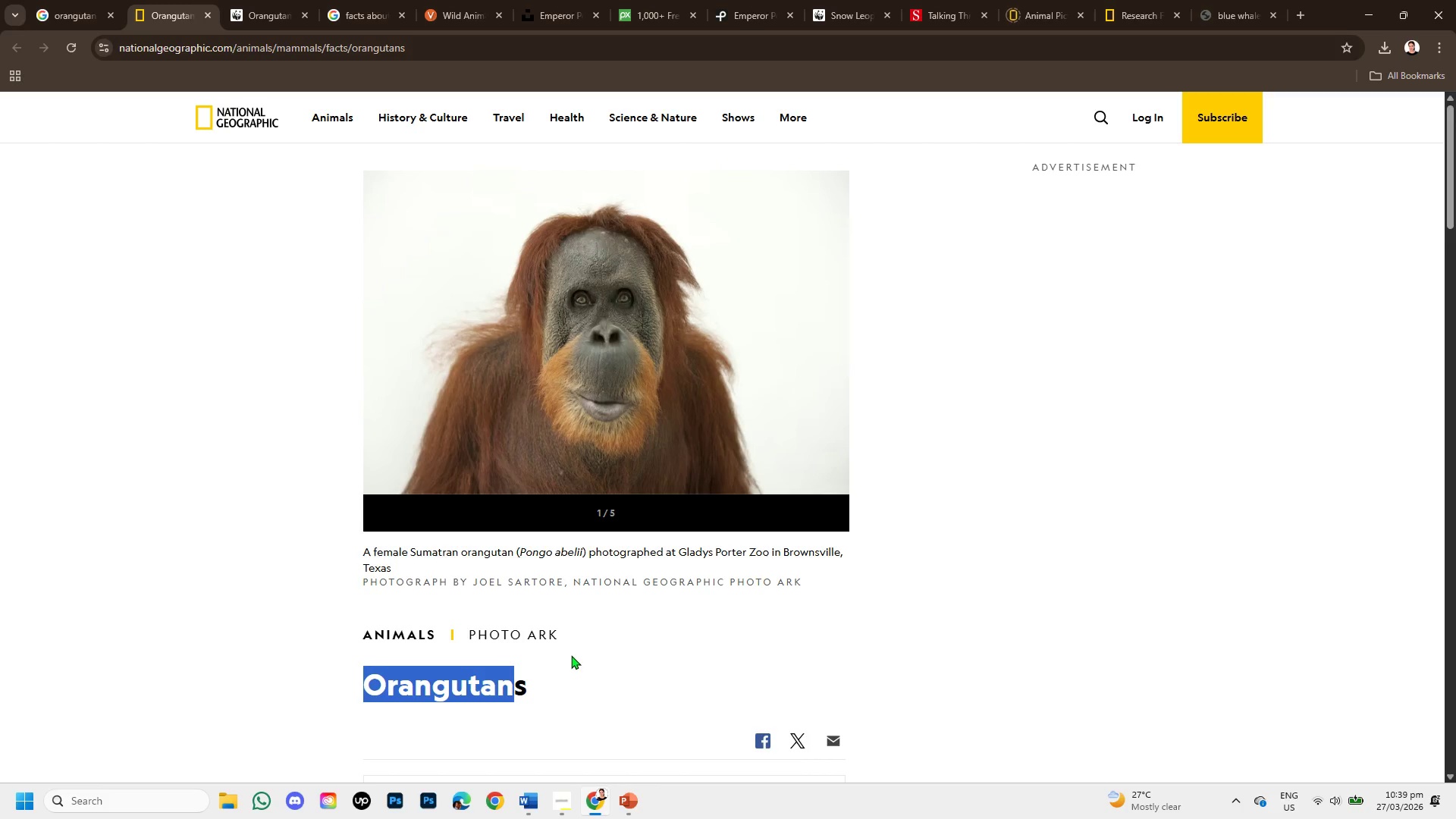 
scroll: coordinate [571, 655], scroll_direction: down, amount: 1.0
 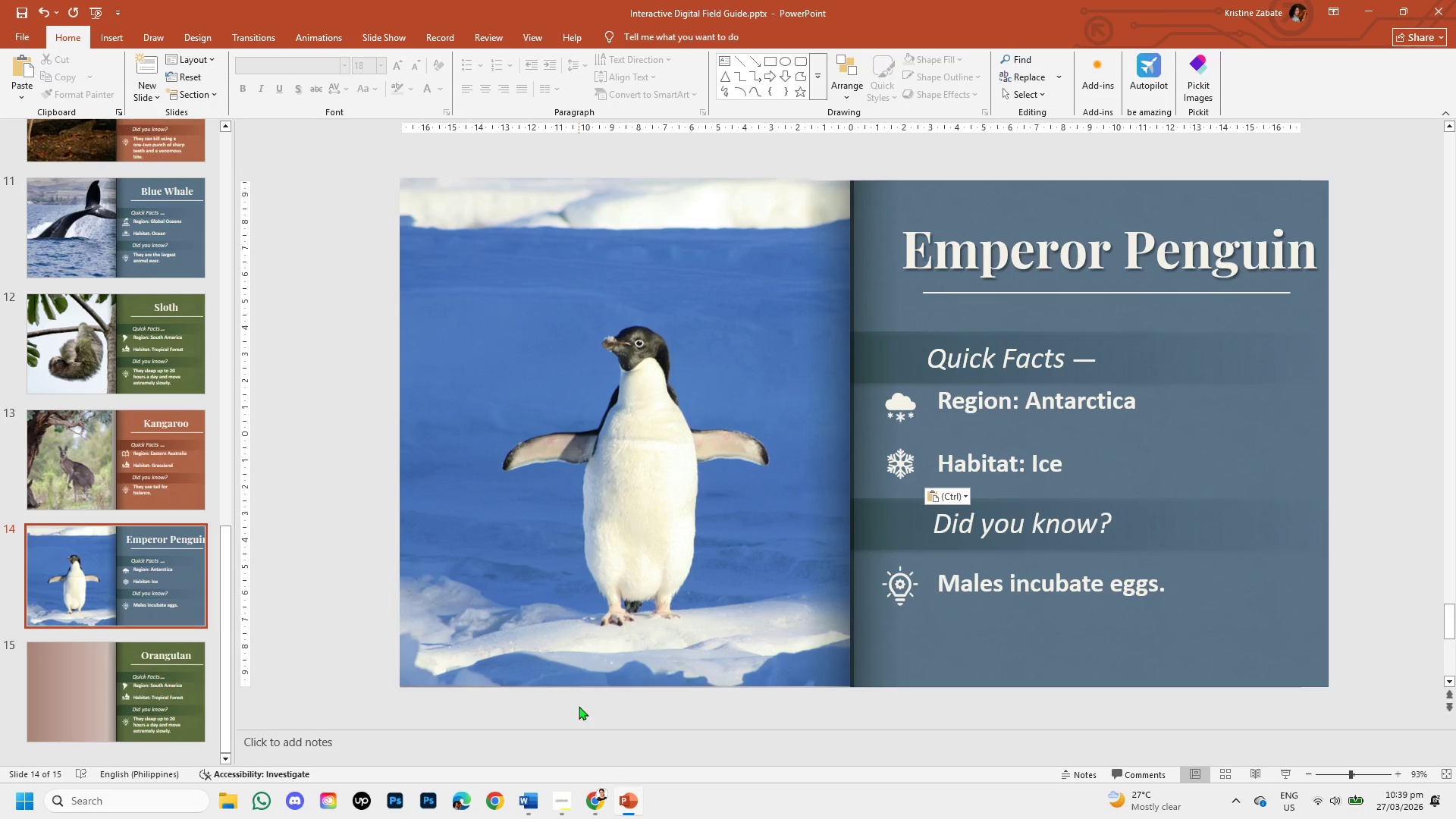 
left_click([174, 684])
 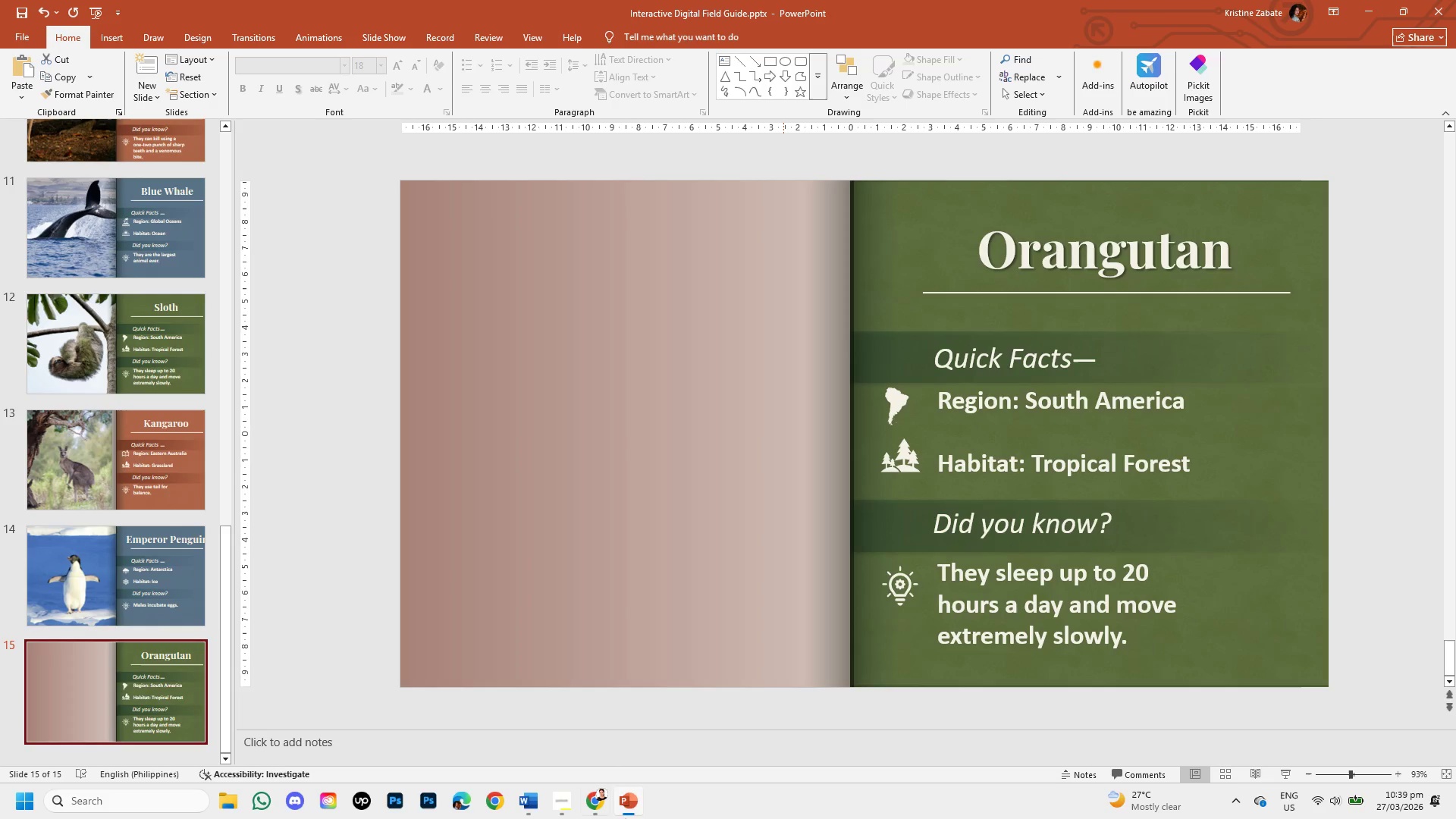 
left_click([595, 799])
 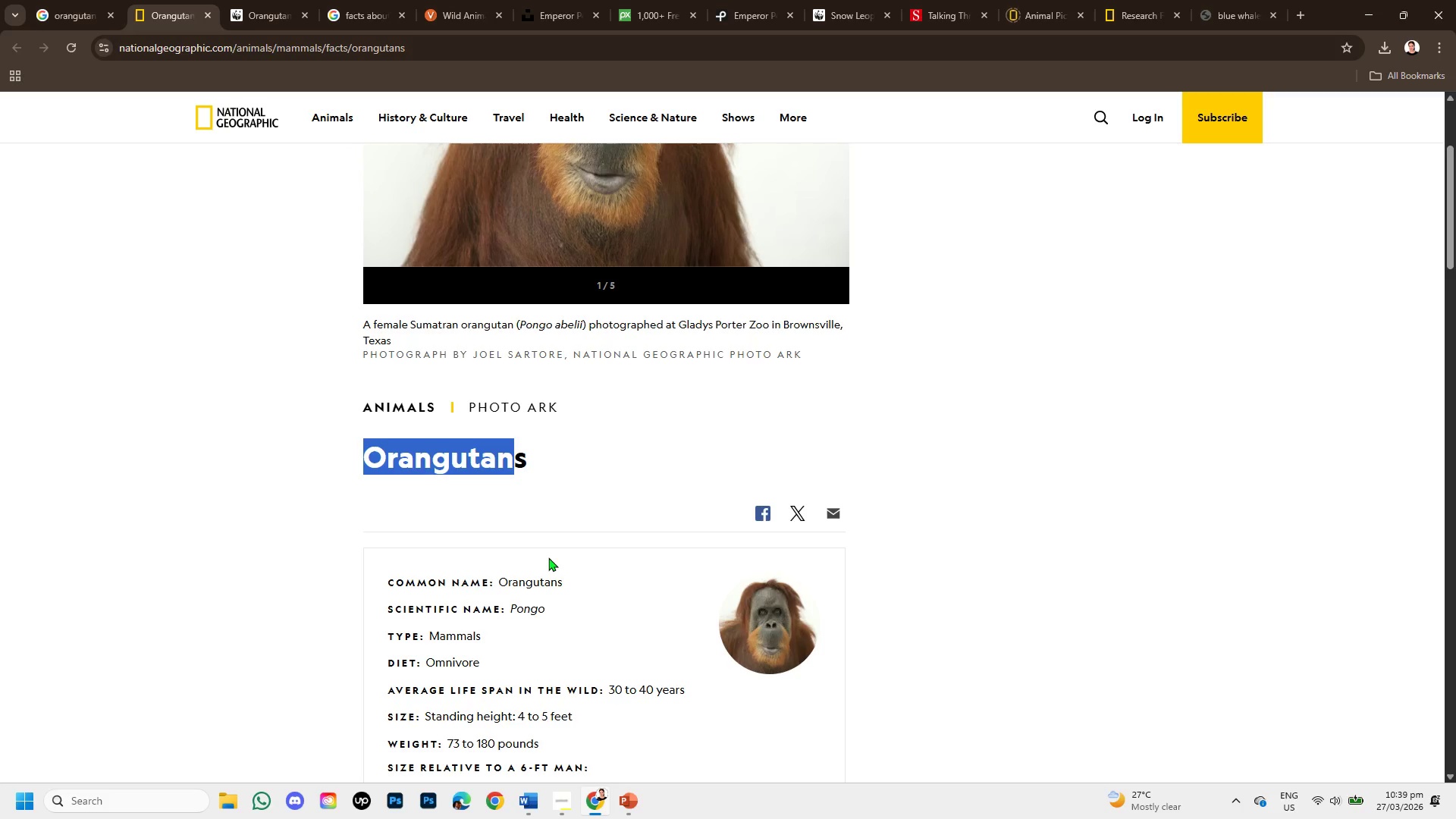 
scroll: coordinate [548, 557], scroll_direction: down, amount: 2.0
 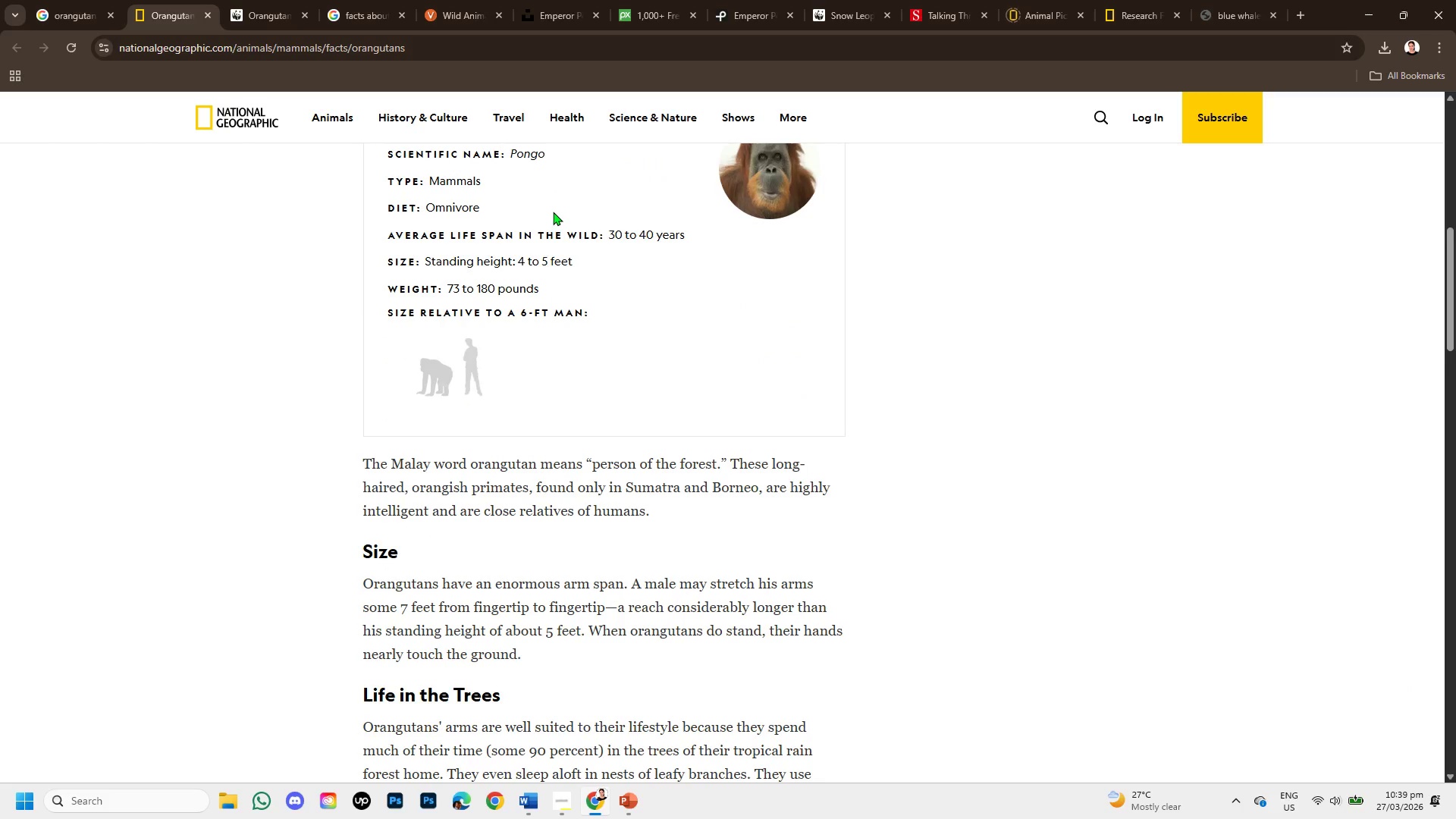 
mouse_move([503, 341])
 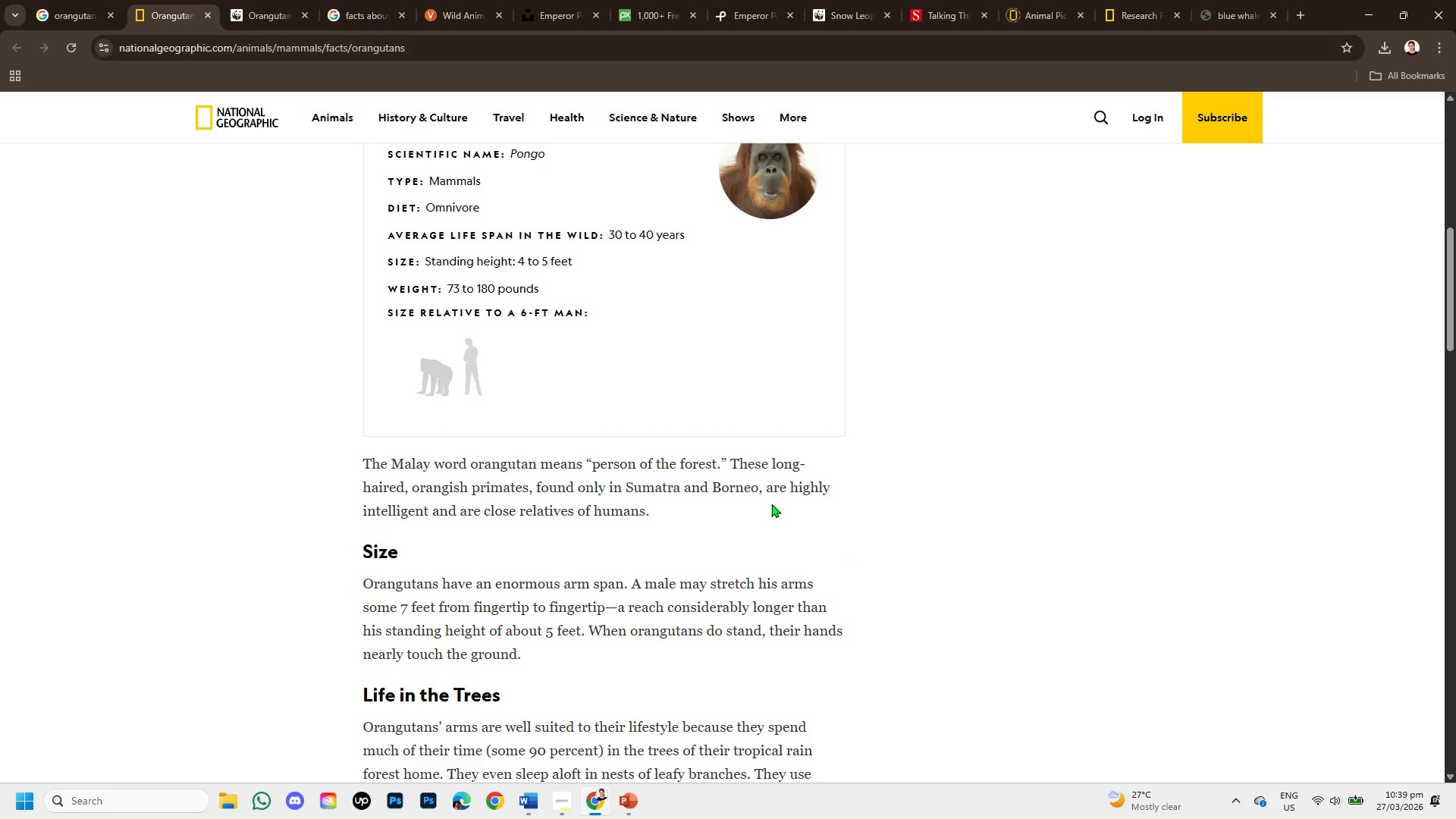 
wait(8.15)
 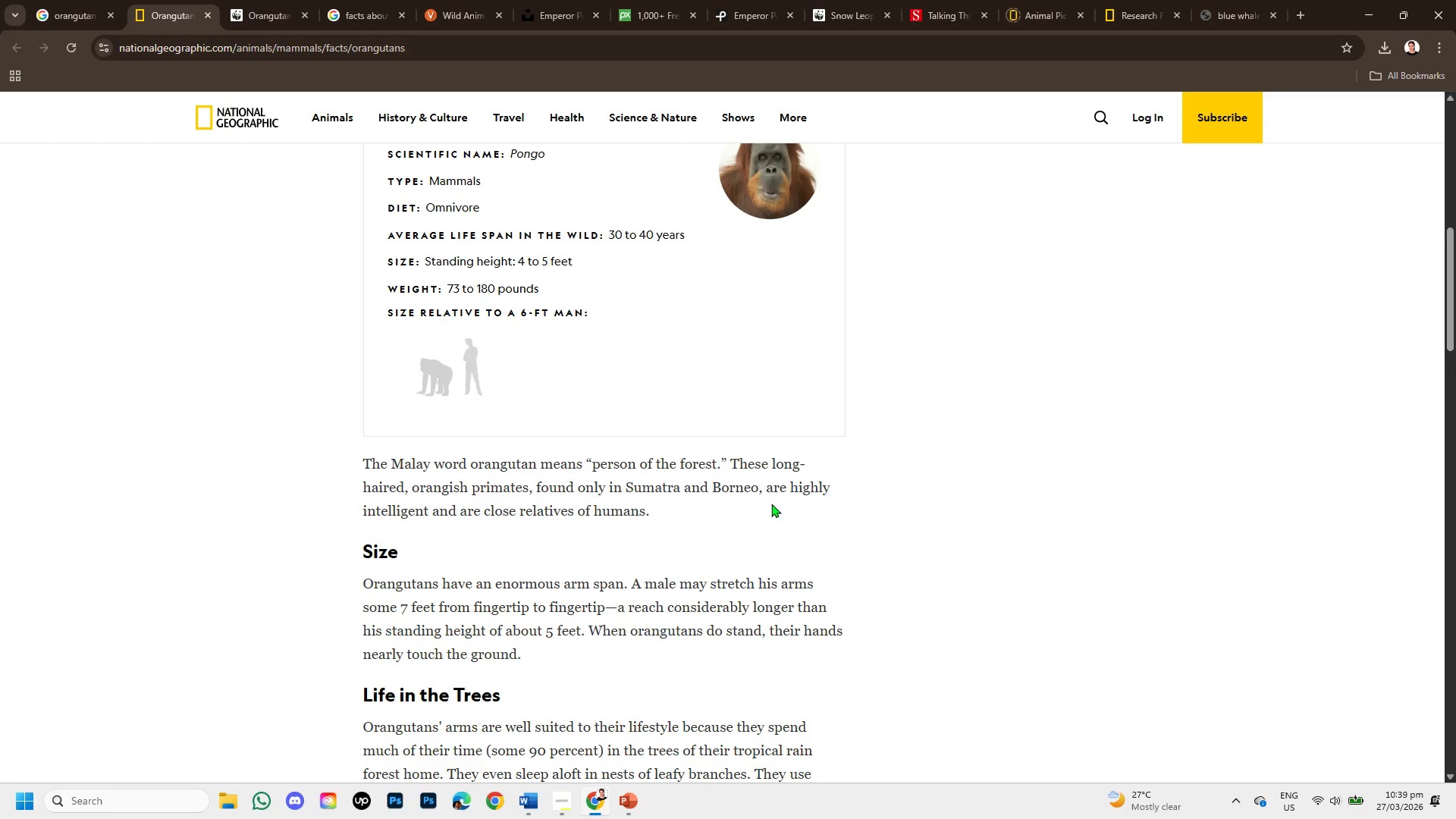 
left_click([416, 497])
 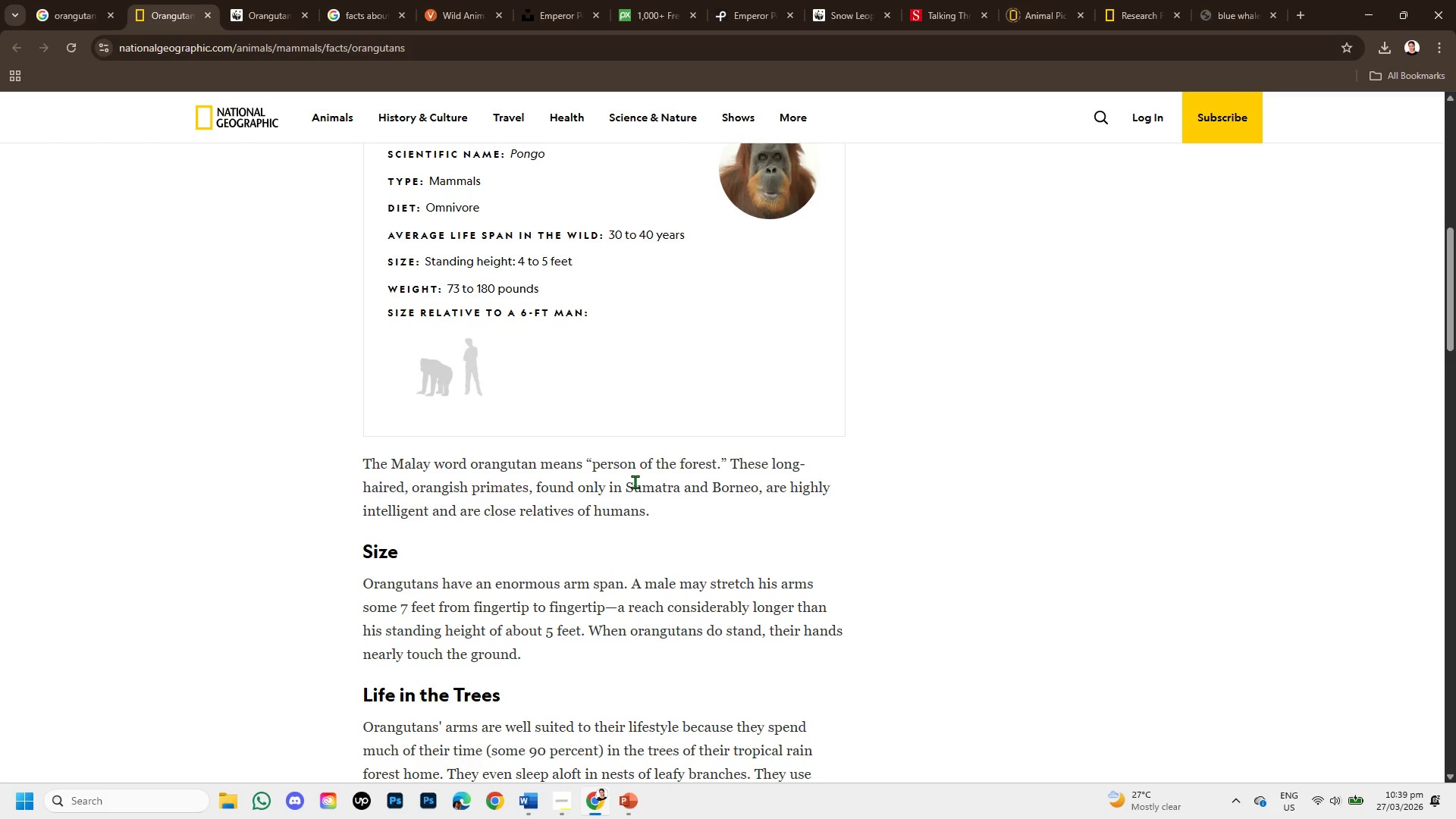 
left_click_drag(start_coordinate=[628, 485], to_coordinate=[759, 490])
 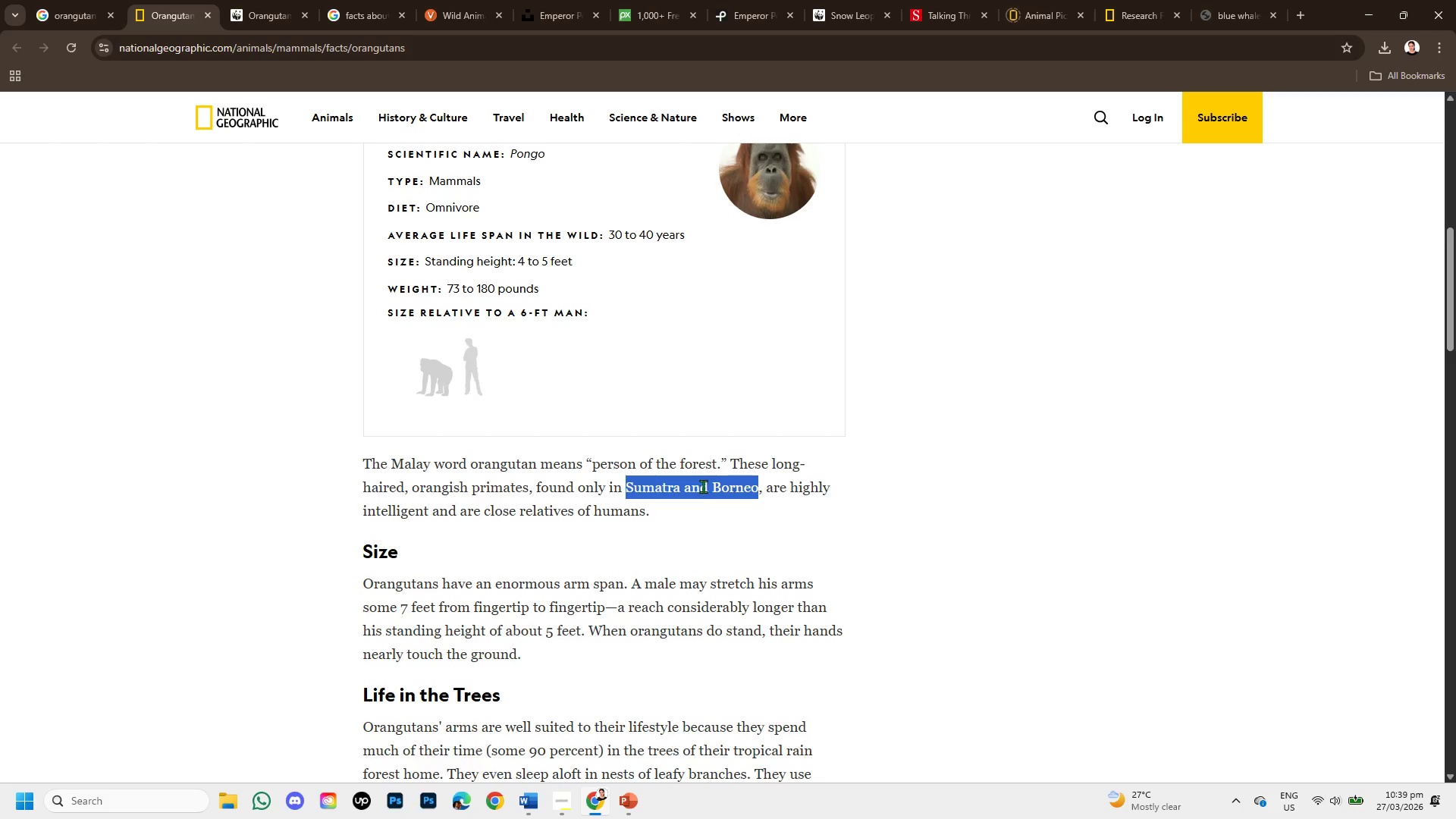 
right_click([703, 486])
 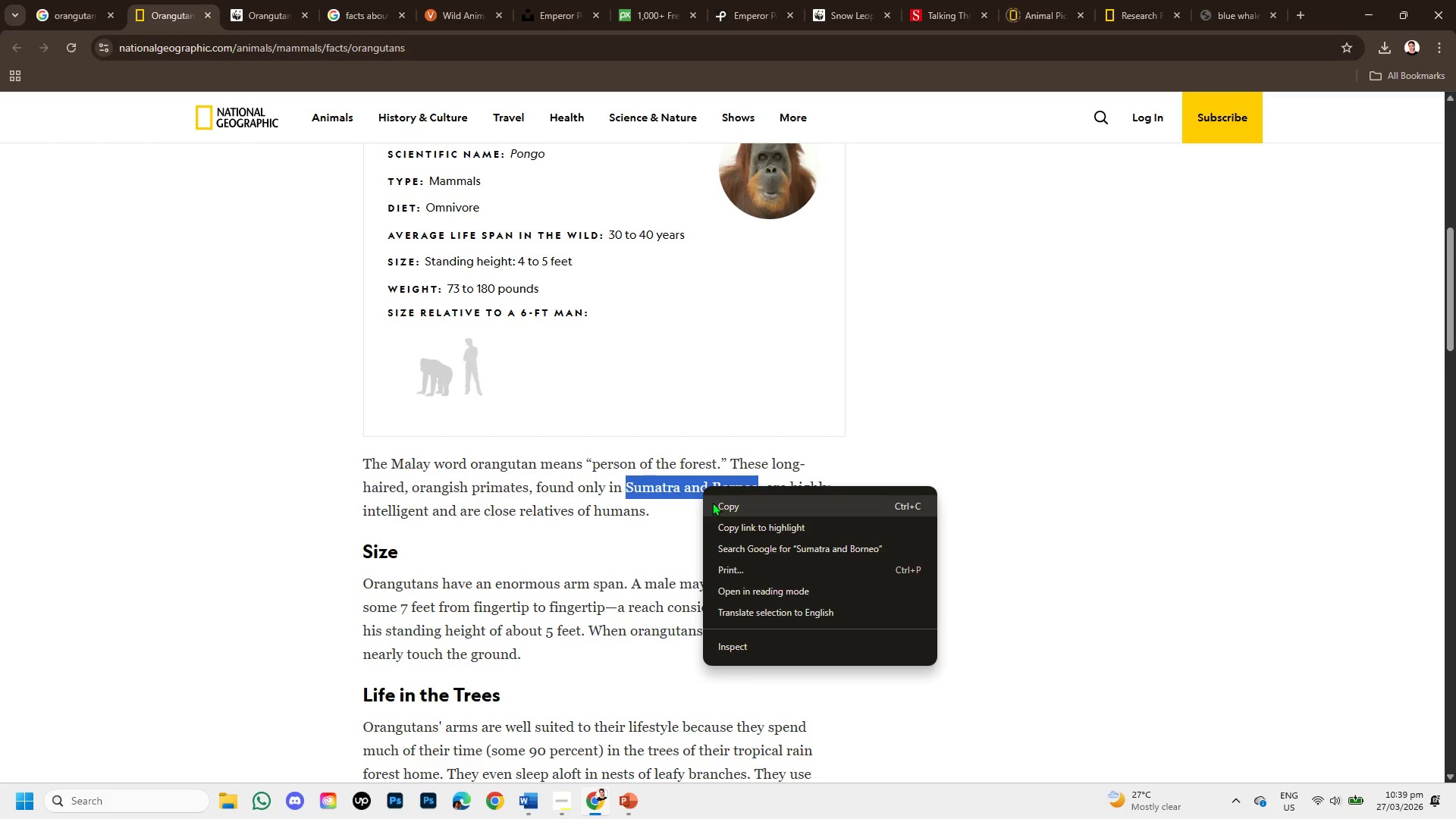 
left_click([712, 502])
 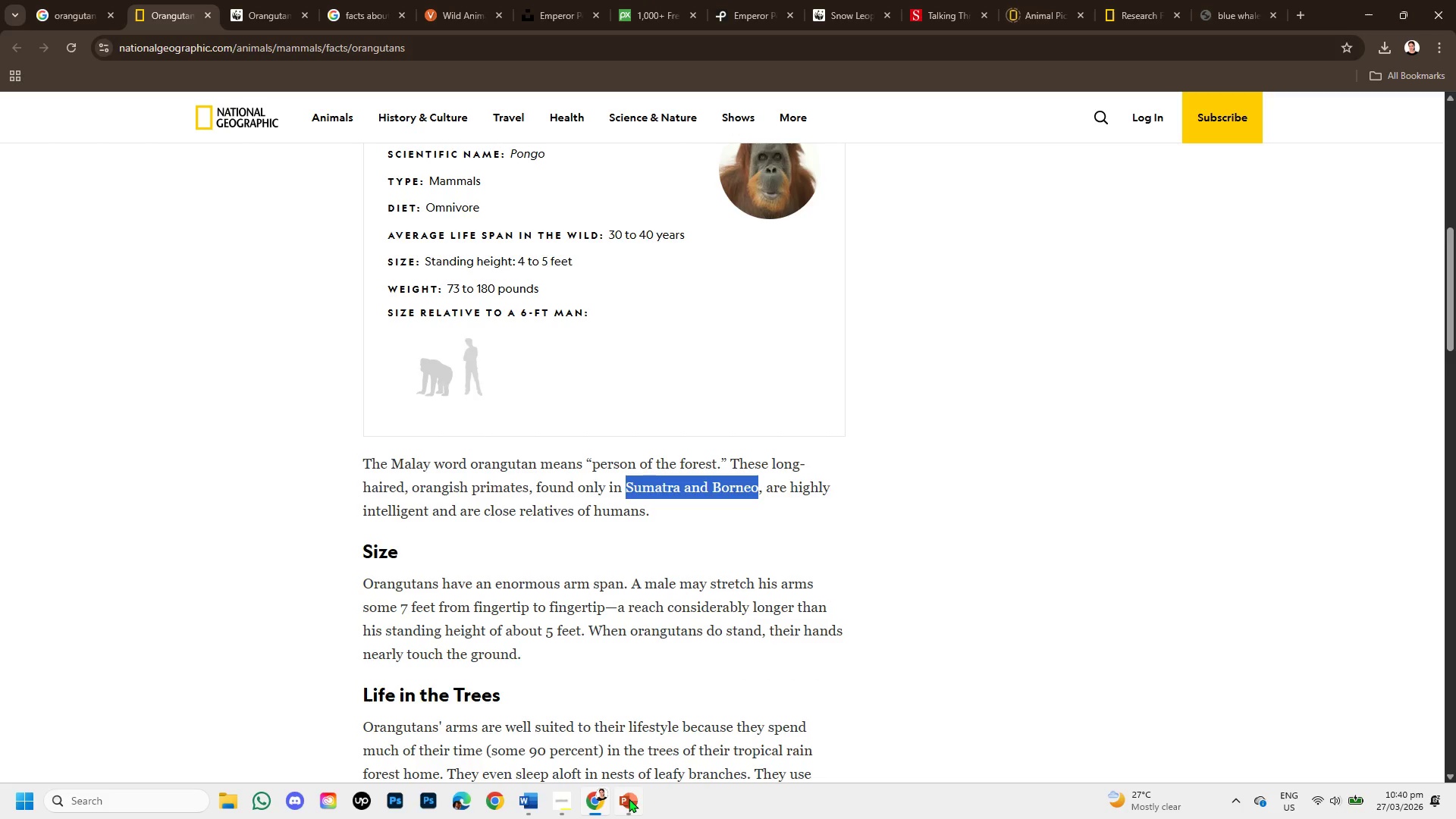 
left_click([622, 793])
 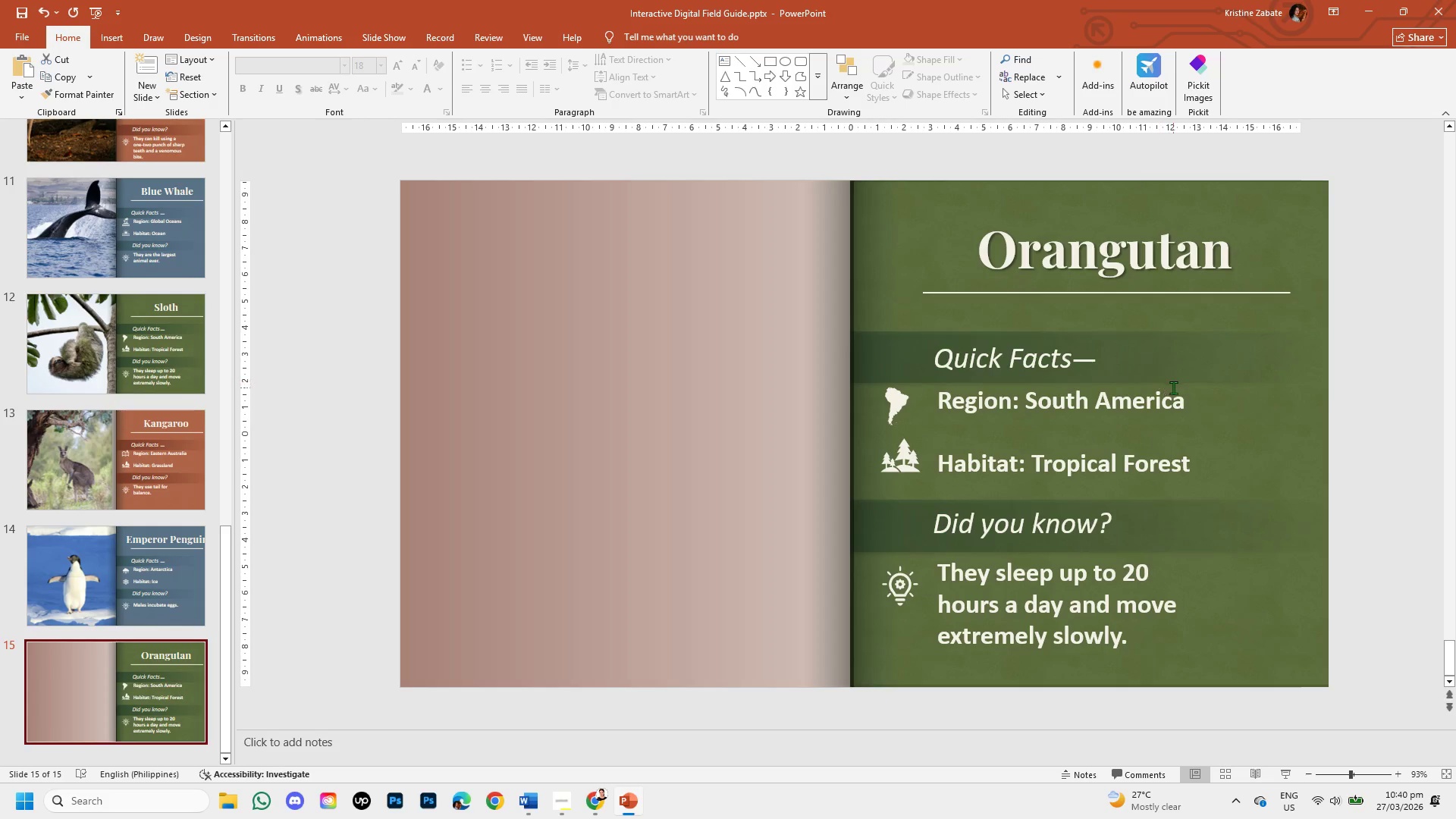 
left_click([1178, 398])
 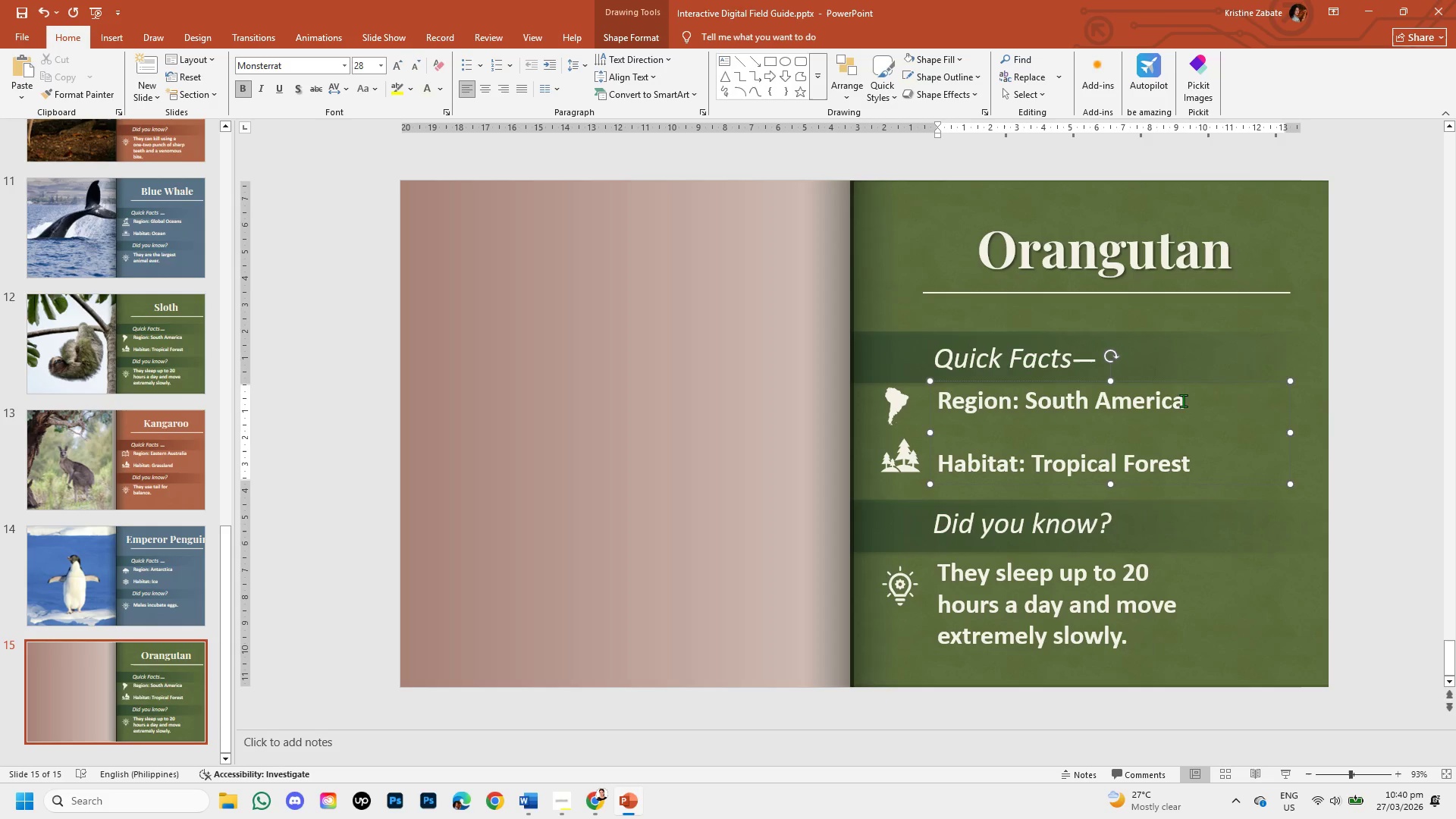 
left_click([1183, 400])
 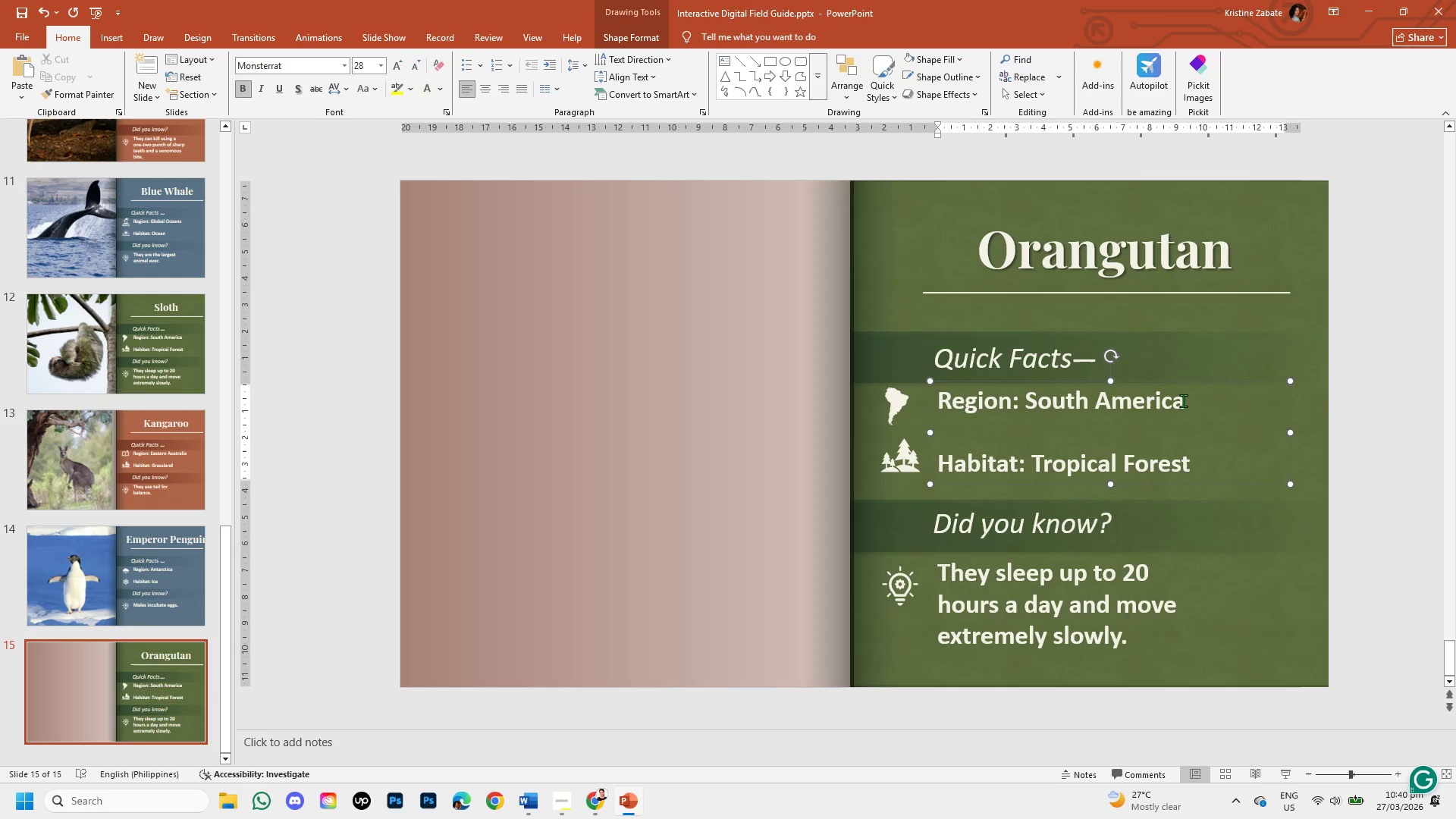 
hold_key(key=Backspace, duration=0.81)
 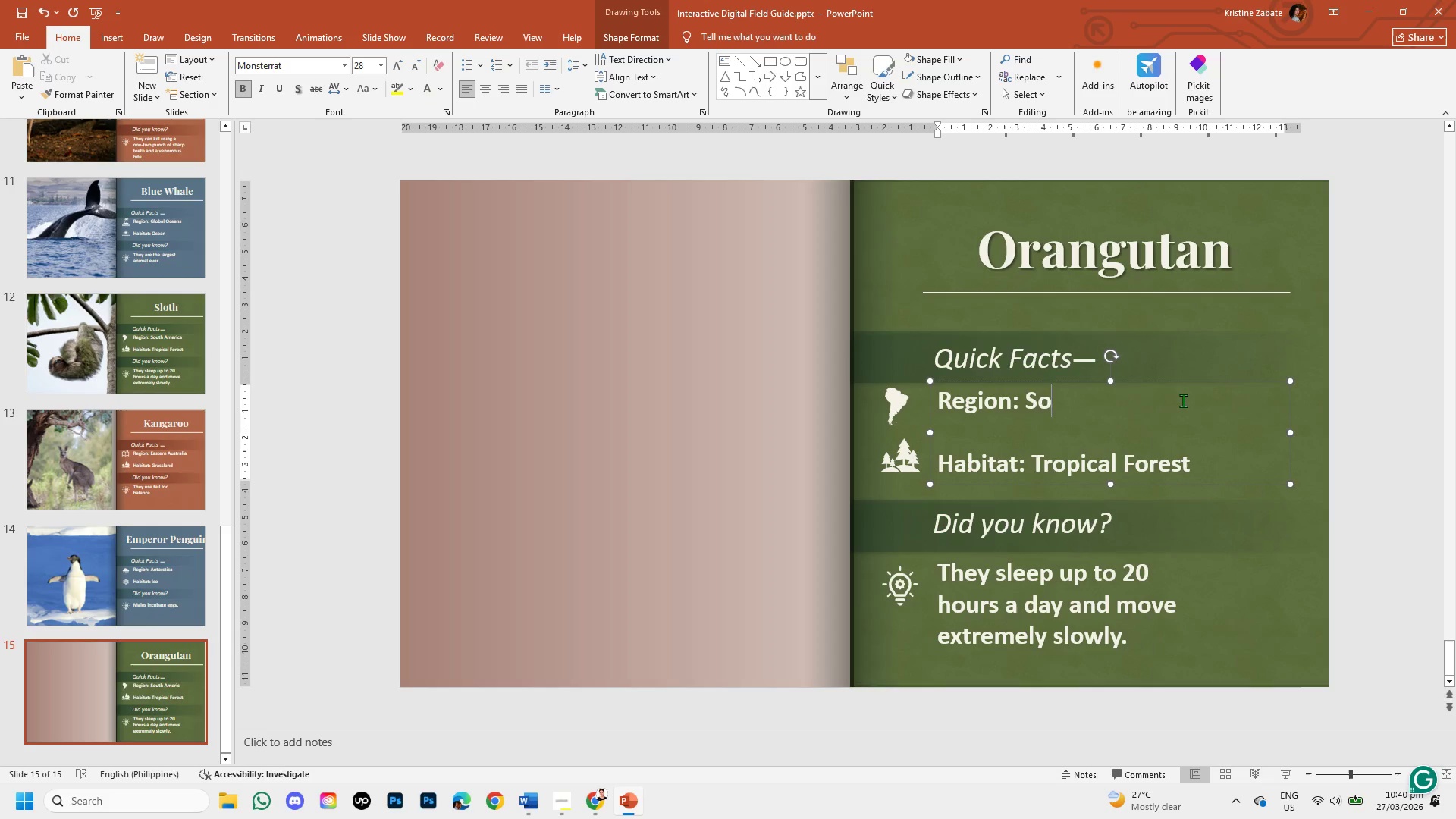 
key(Backspace)
 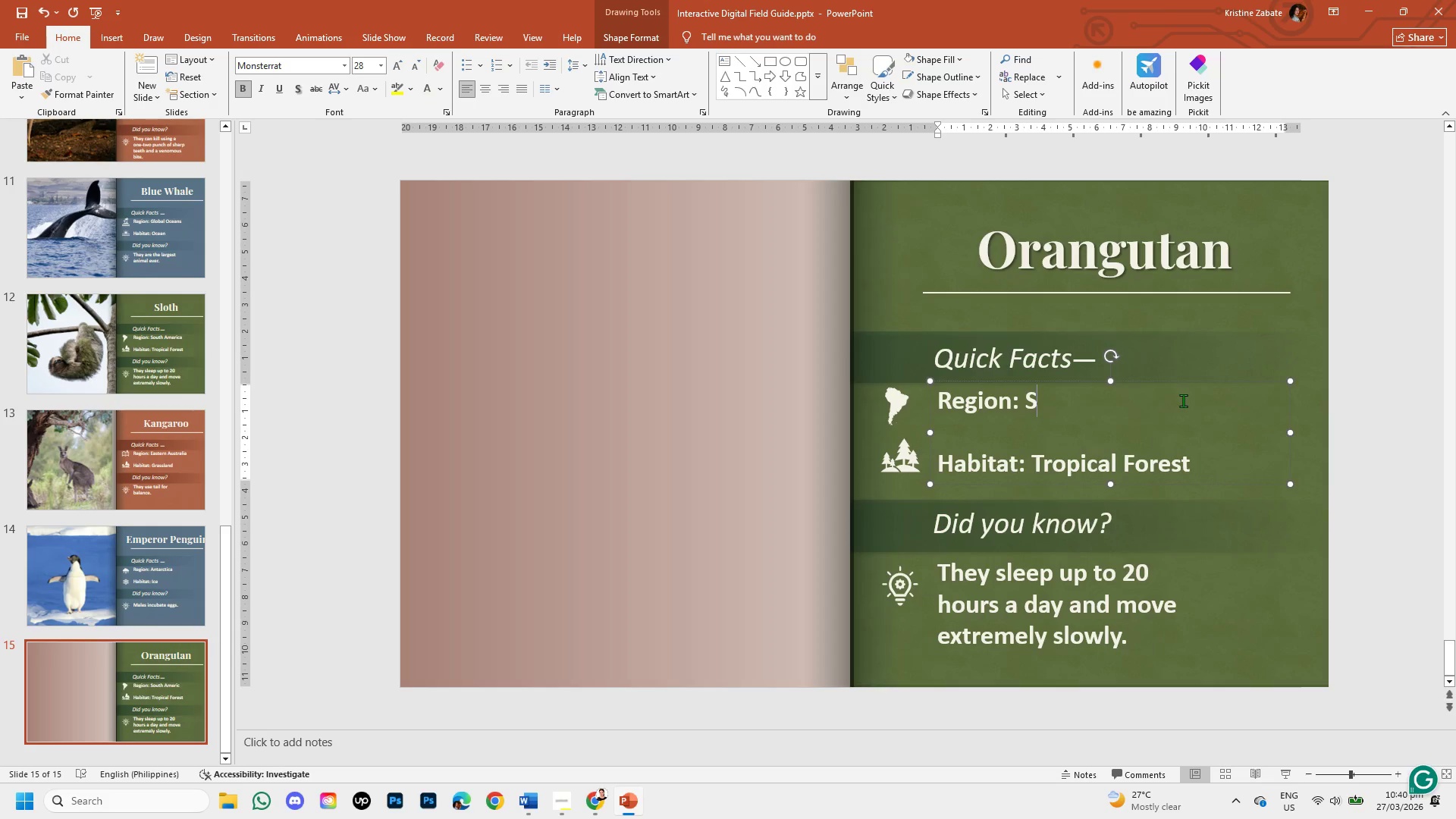 
key(Backspace)
 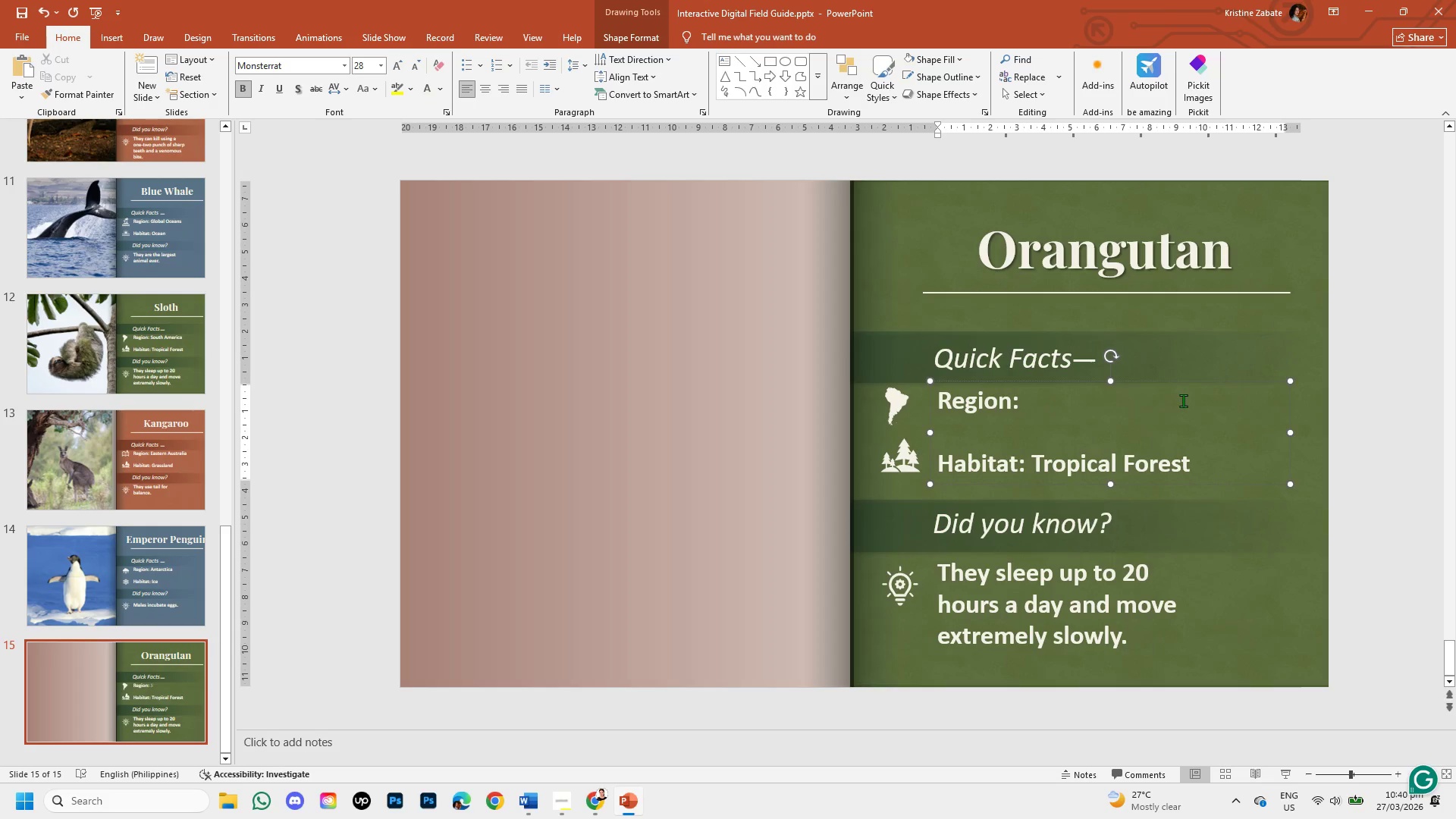 
key(Backspace)
 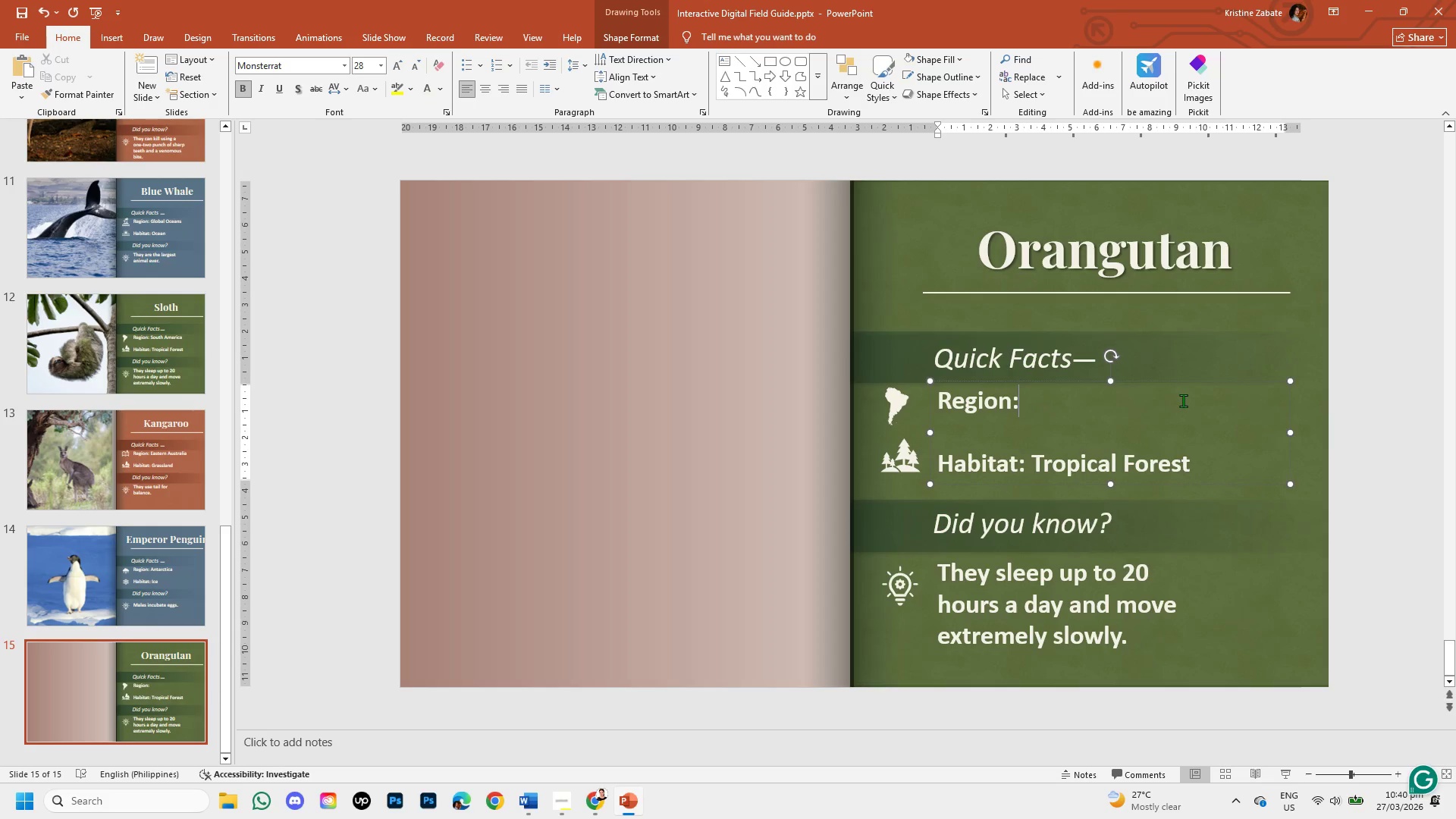 
key(Space)
 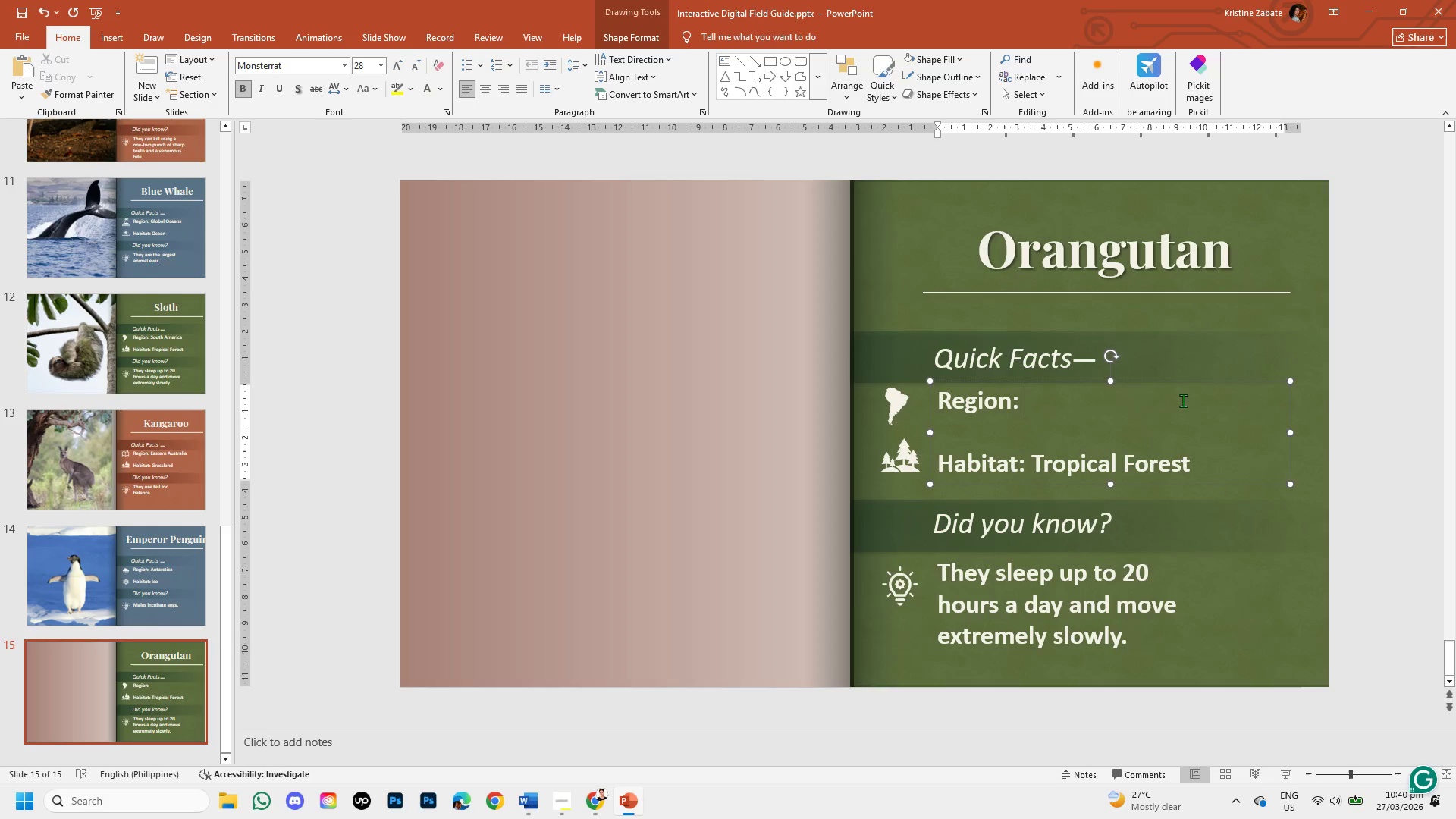 
key(Control+V)
 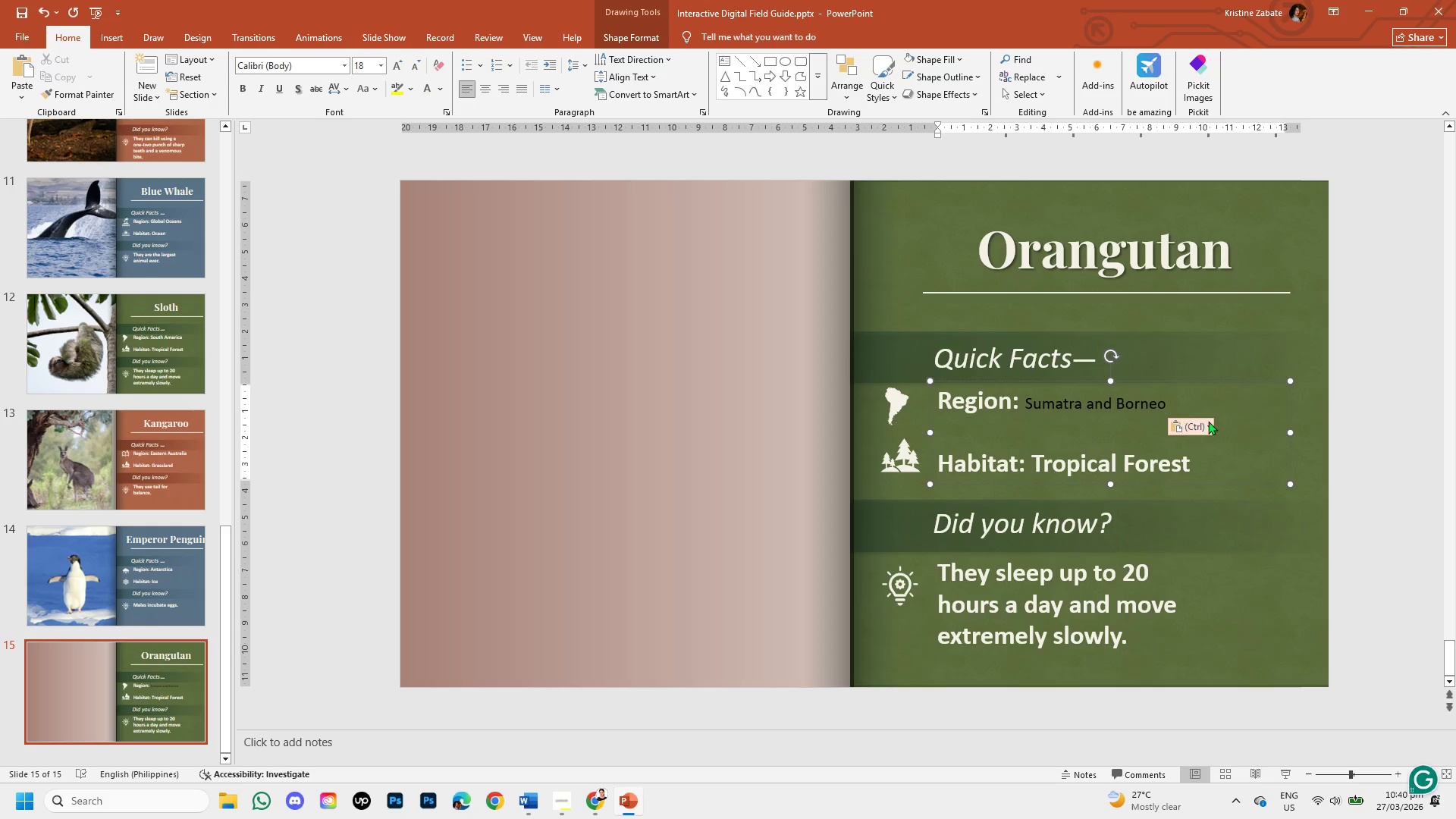 
left_click([1201, 430])
 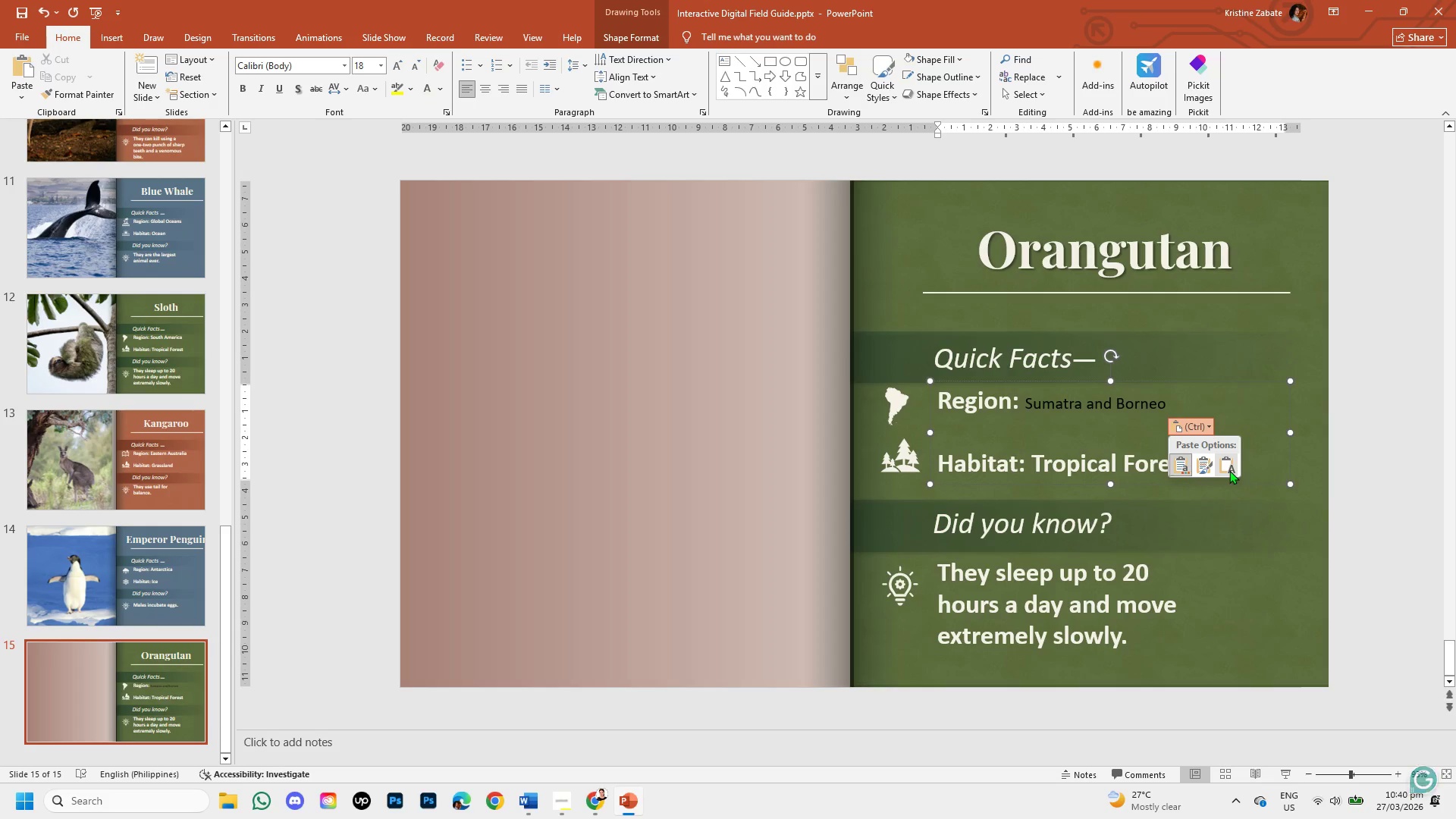 
left_click([1229, 470])
 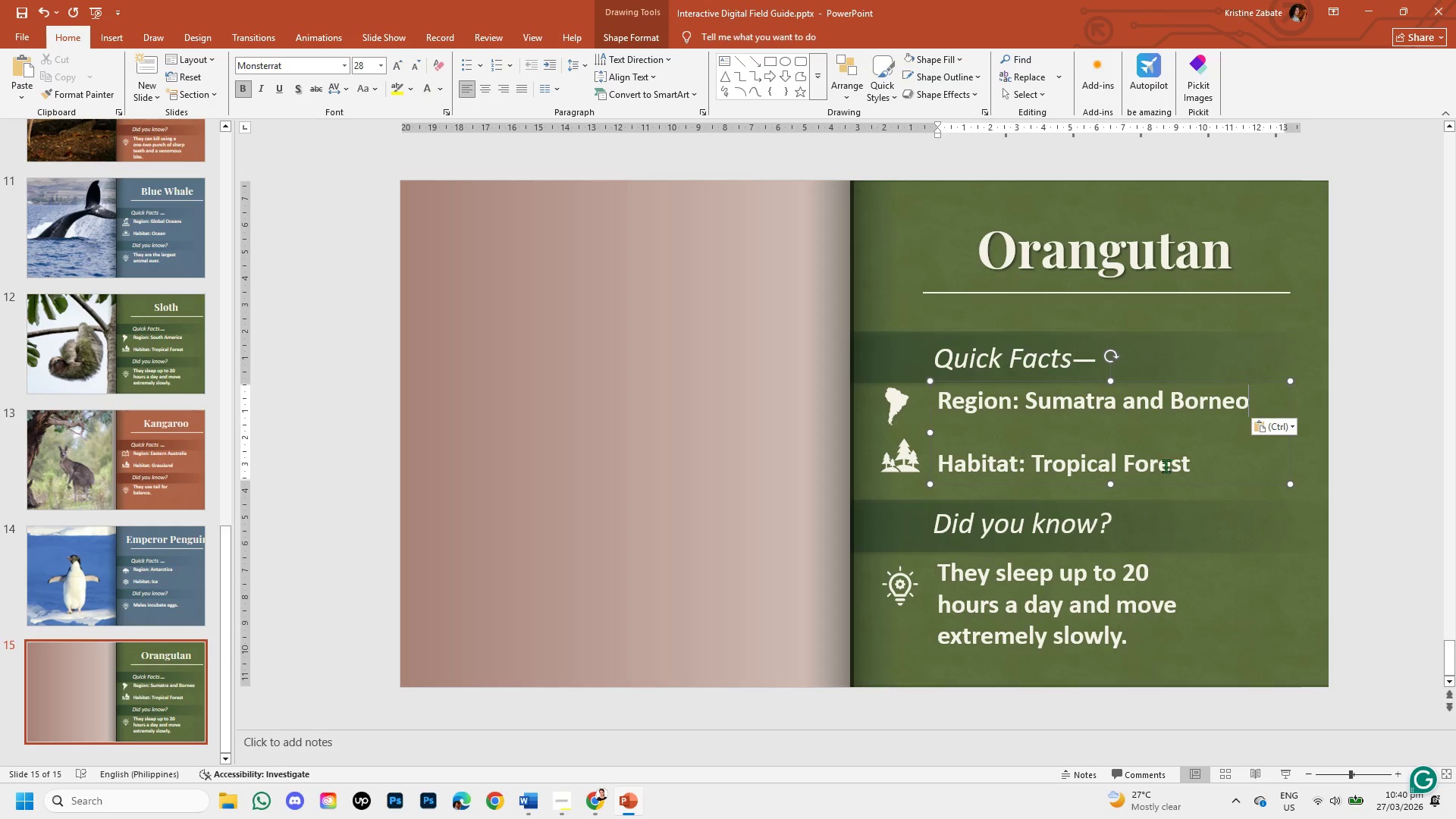 
wait(5.39)
 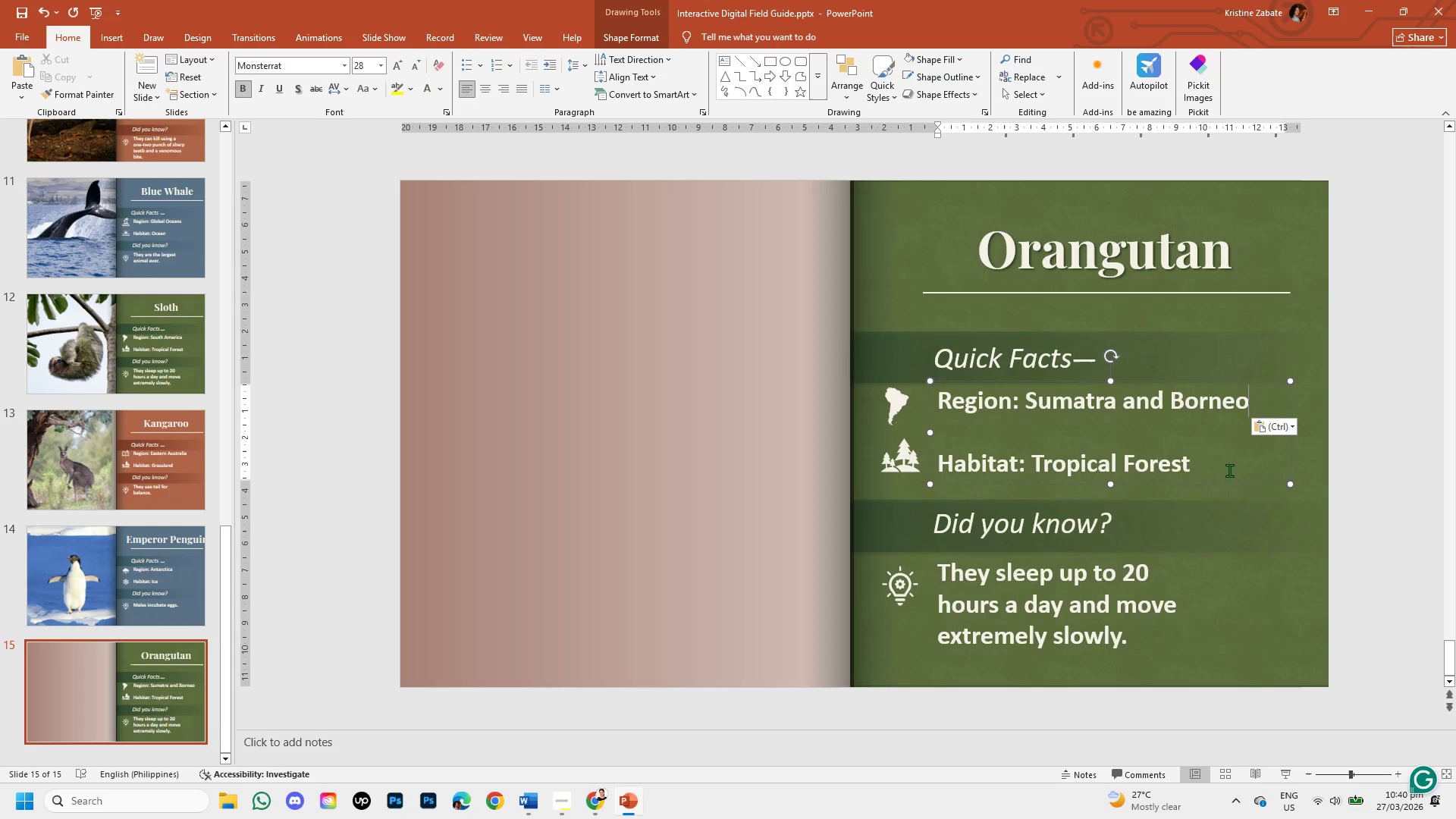 
left_click([1116, 457])
 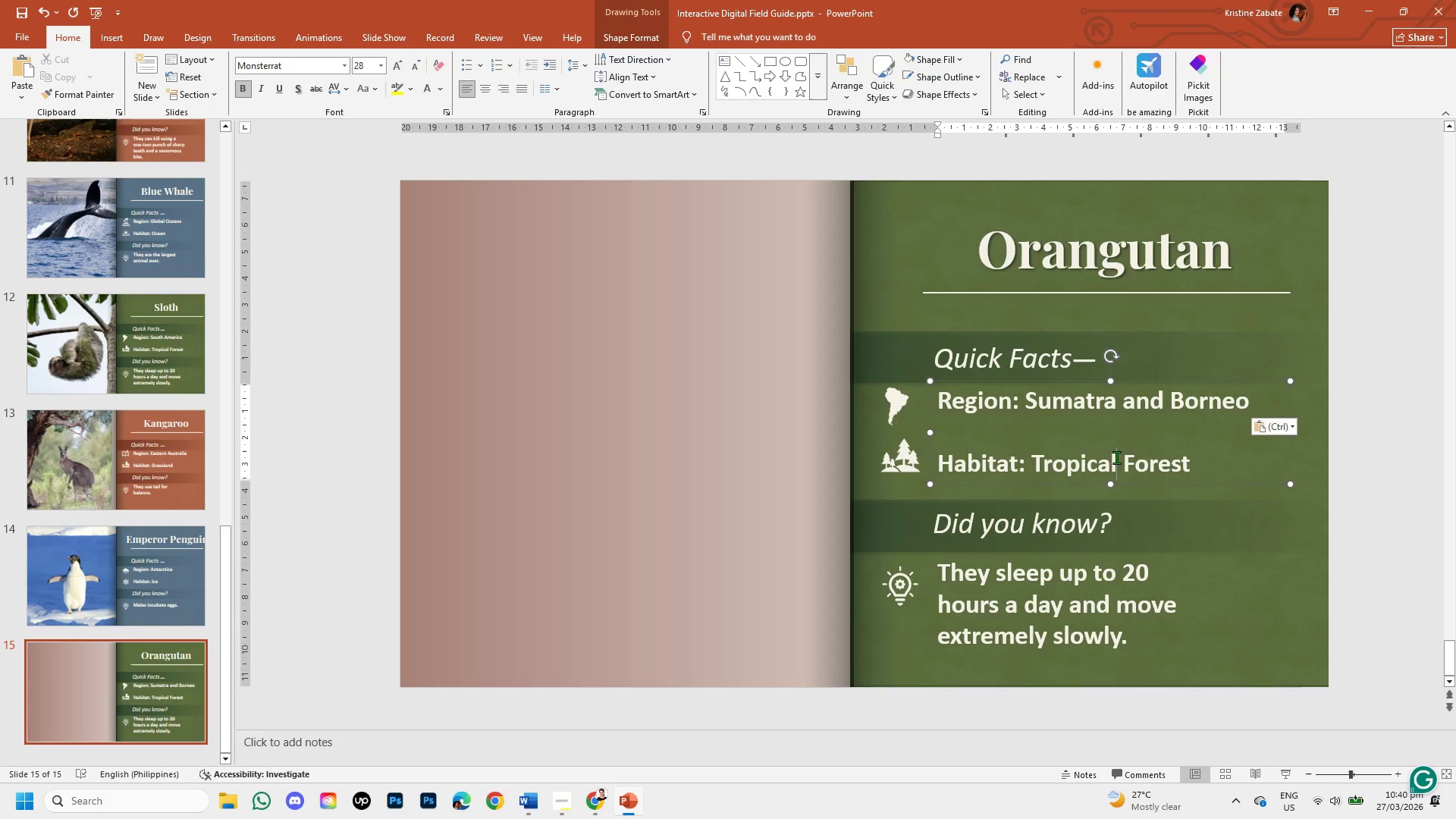 
hold_key(key=Backspace, duration=0.78)
 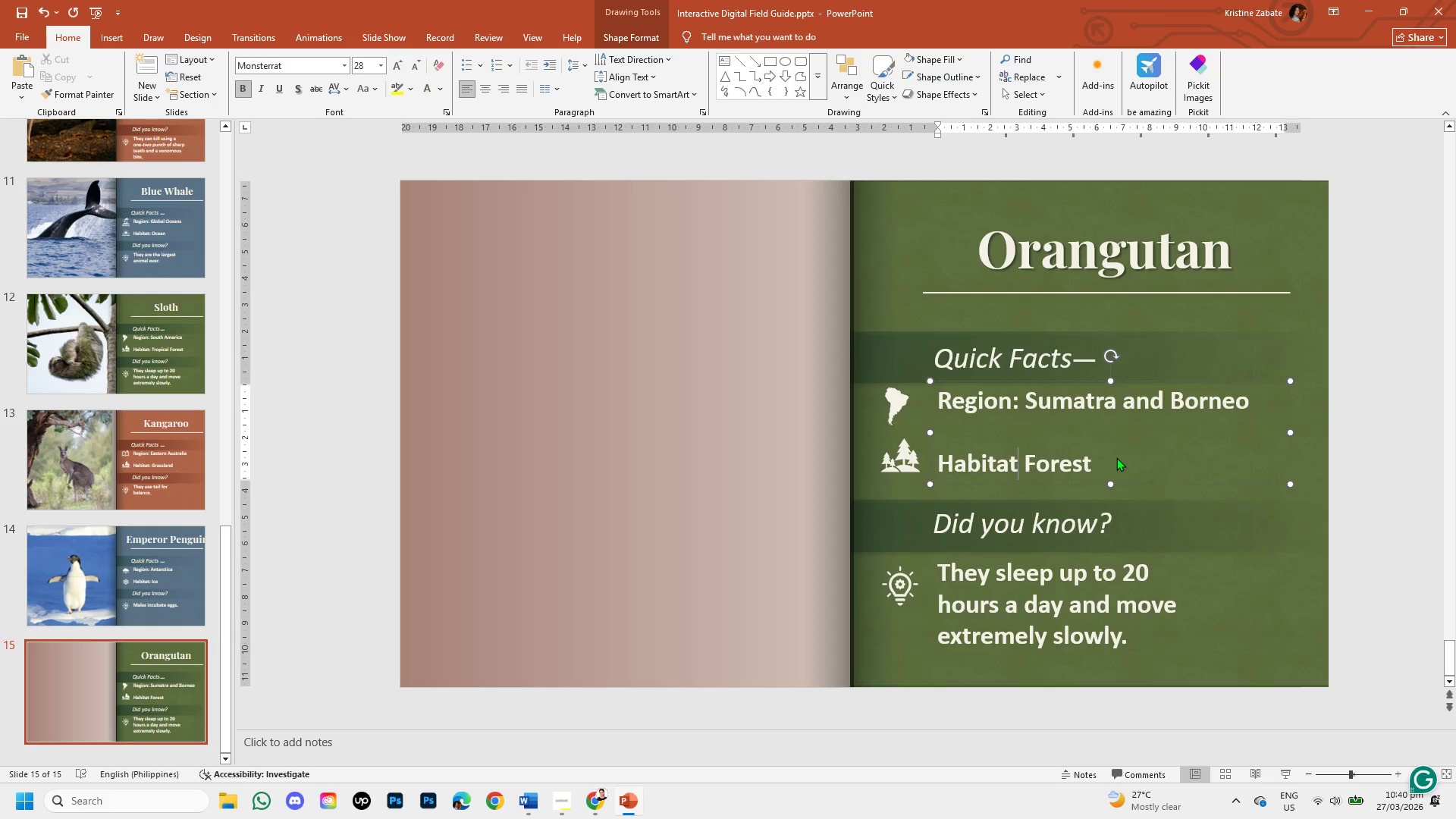 
type(: Rain)
 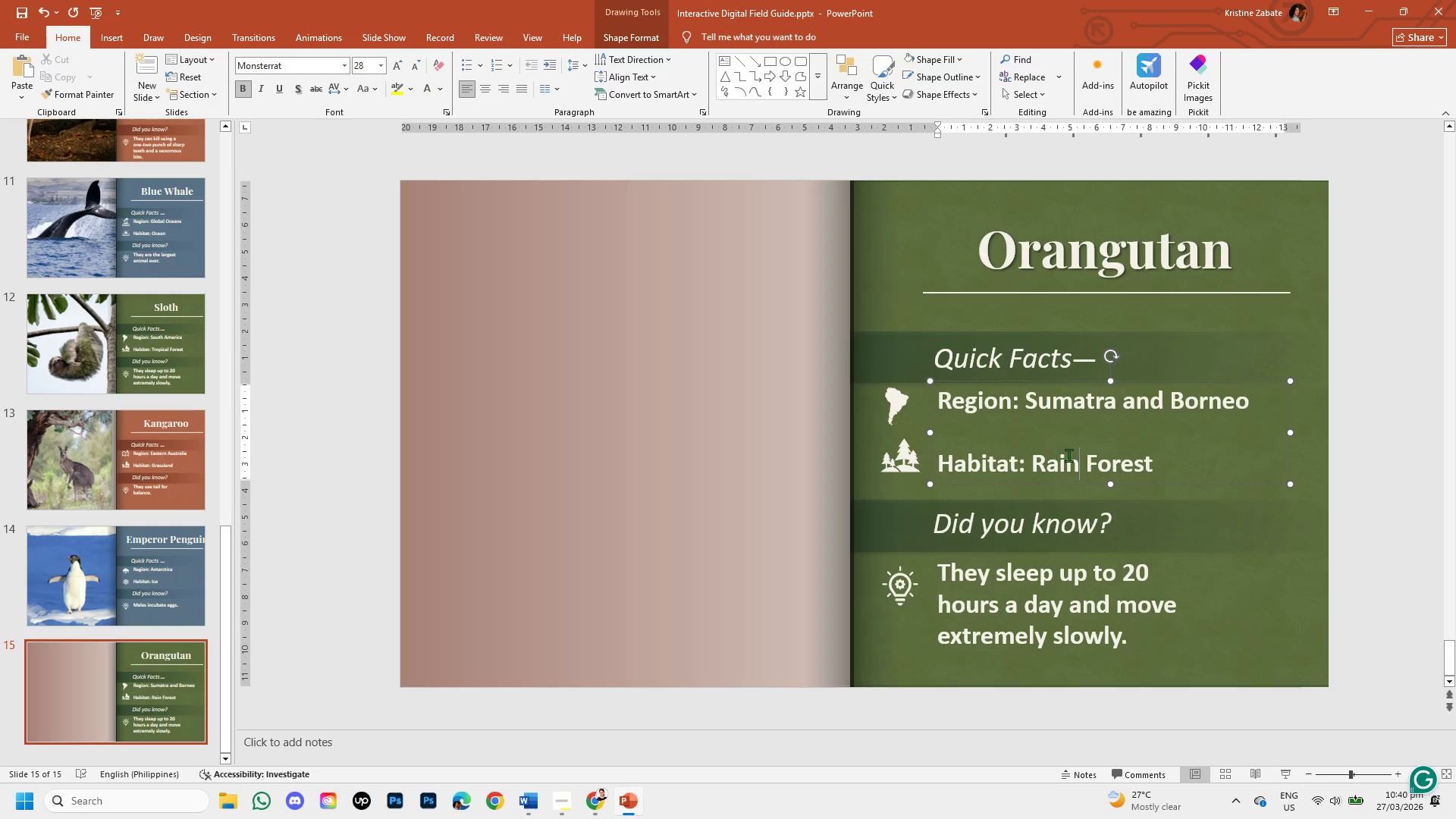 
left_click([1090, 463])
 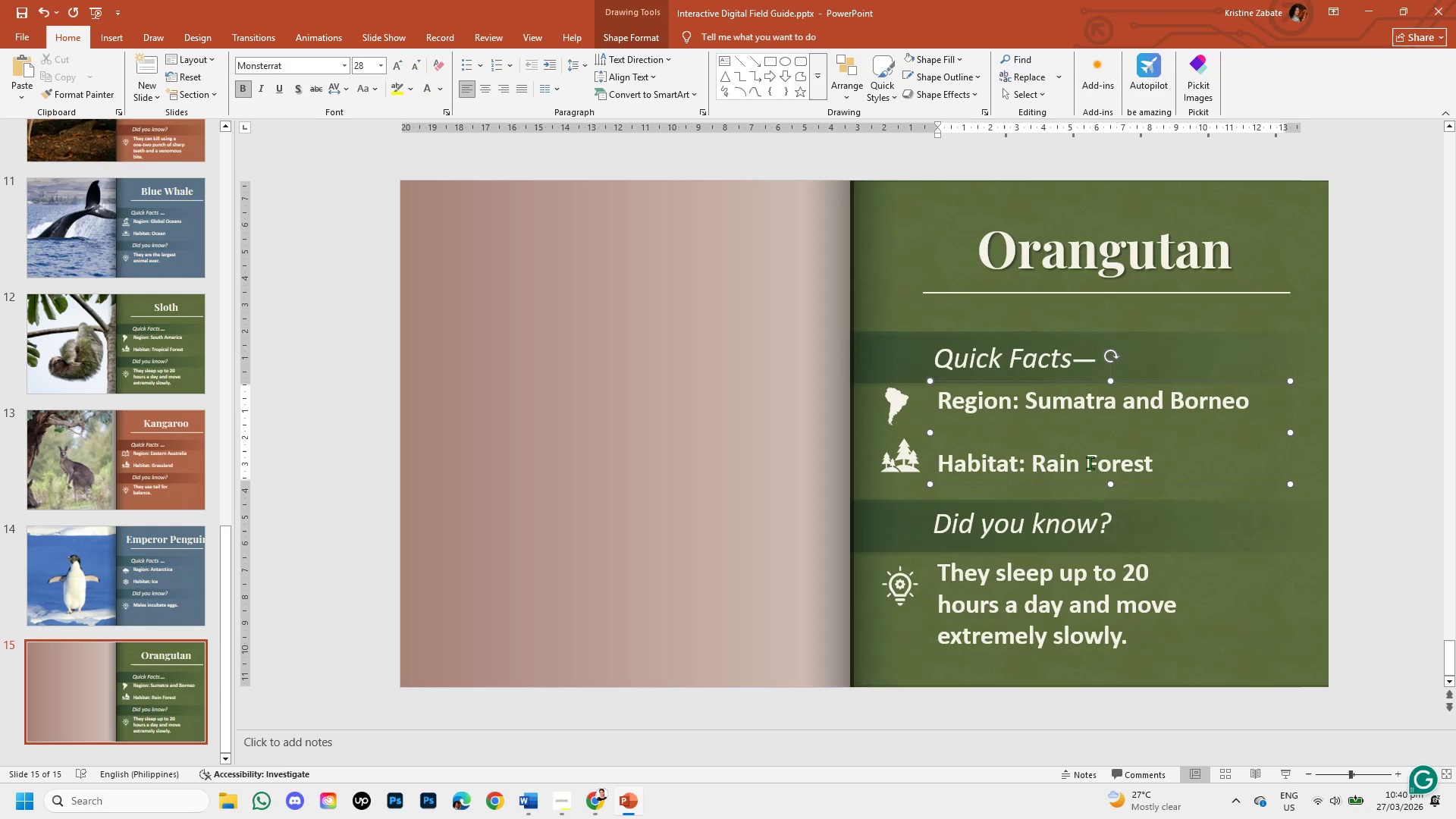 
key(Backspace)
 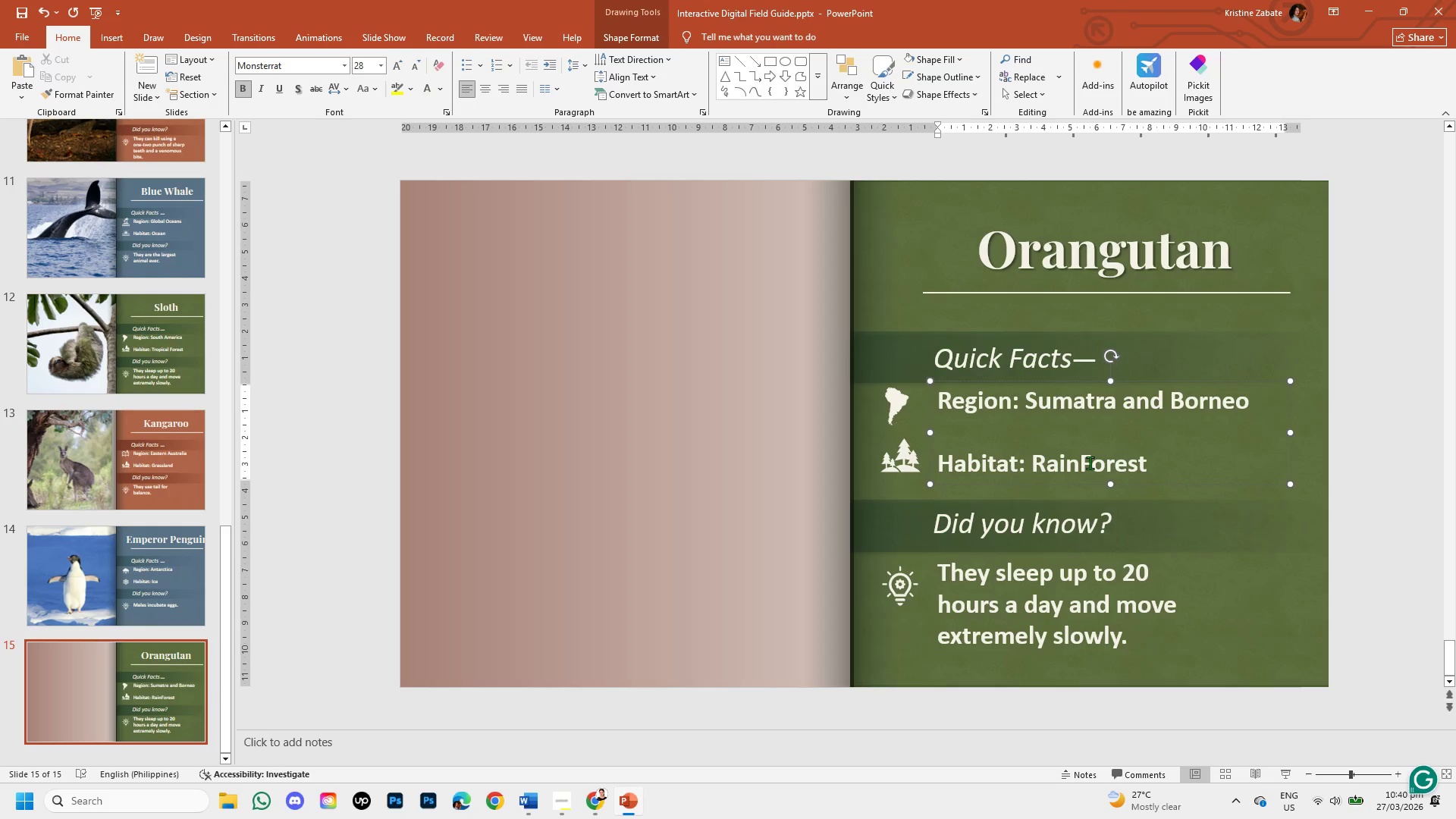 
key(Space)
 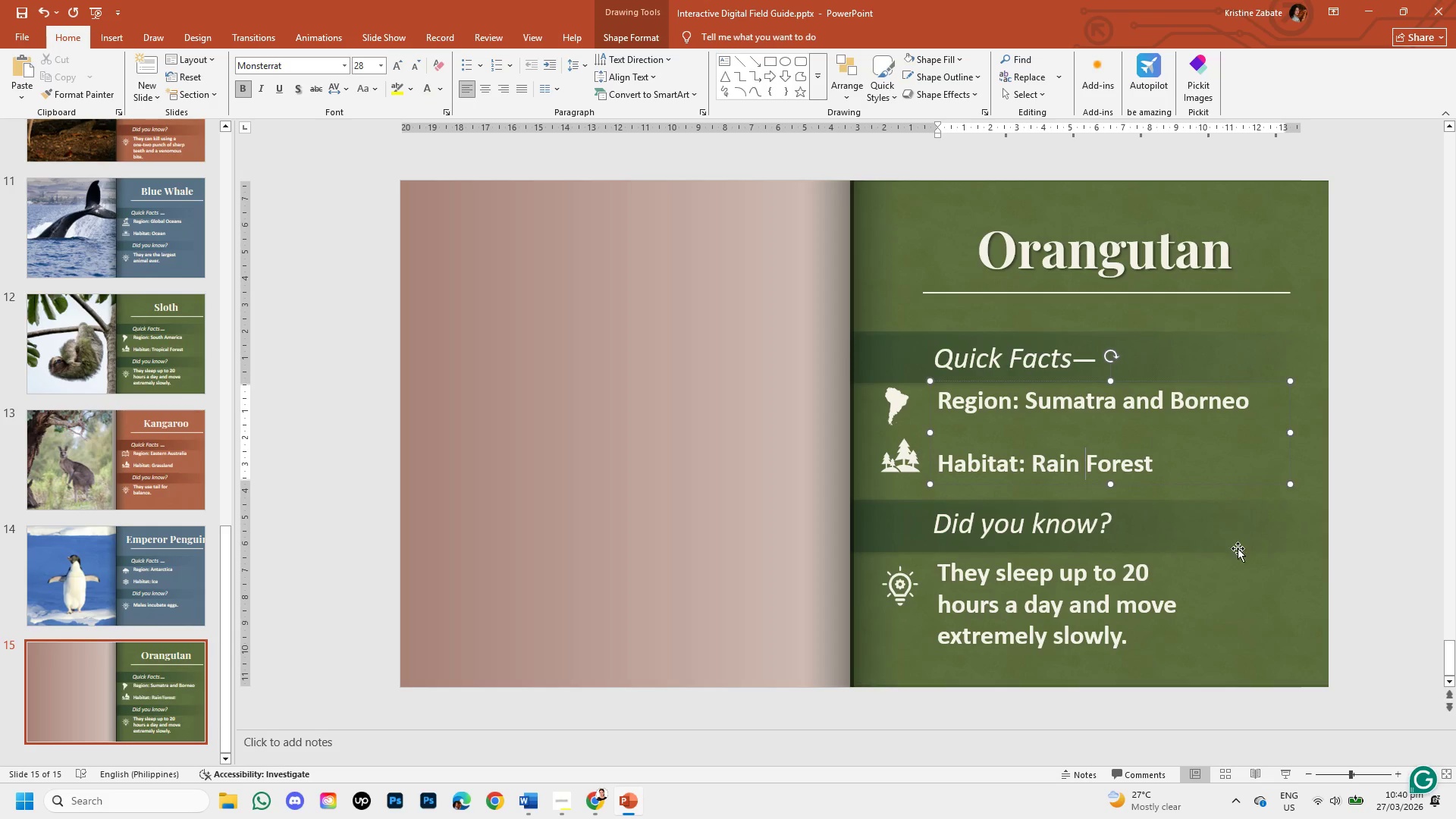 
left_click([1235, 585])
 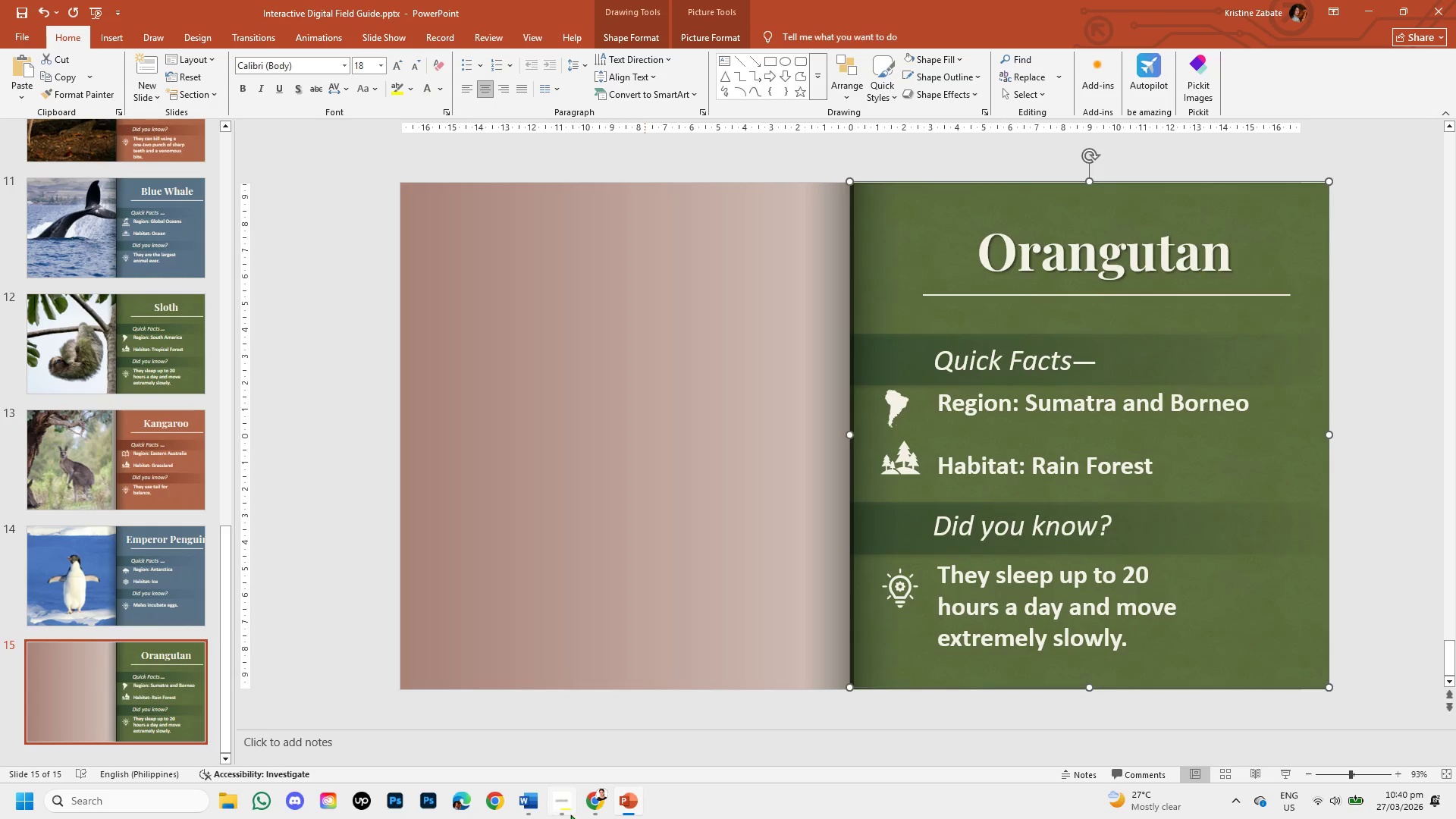 
left_click([595, 811])
 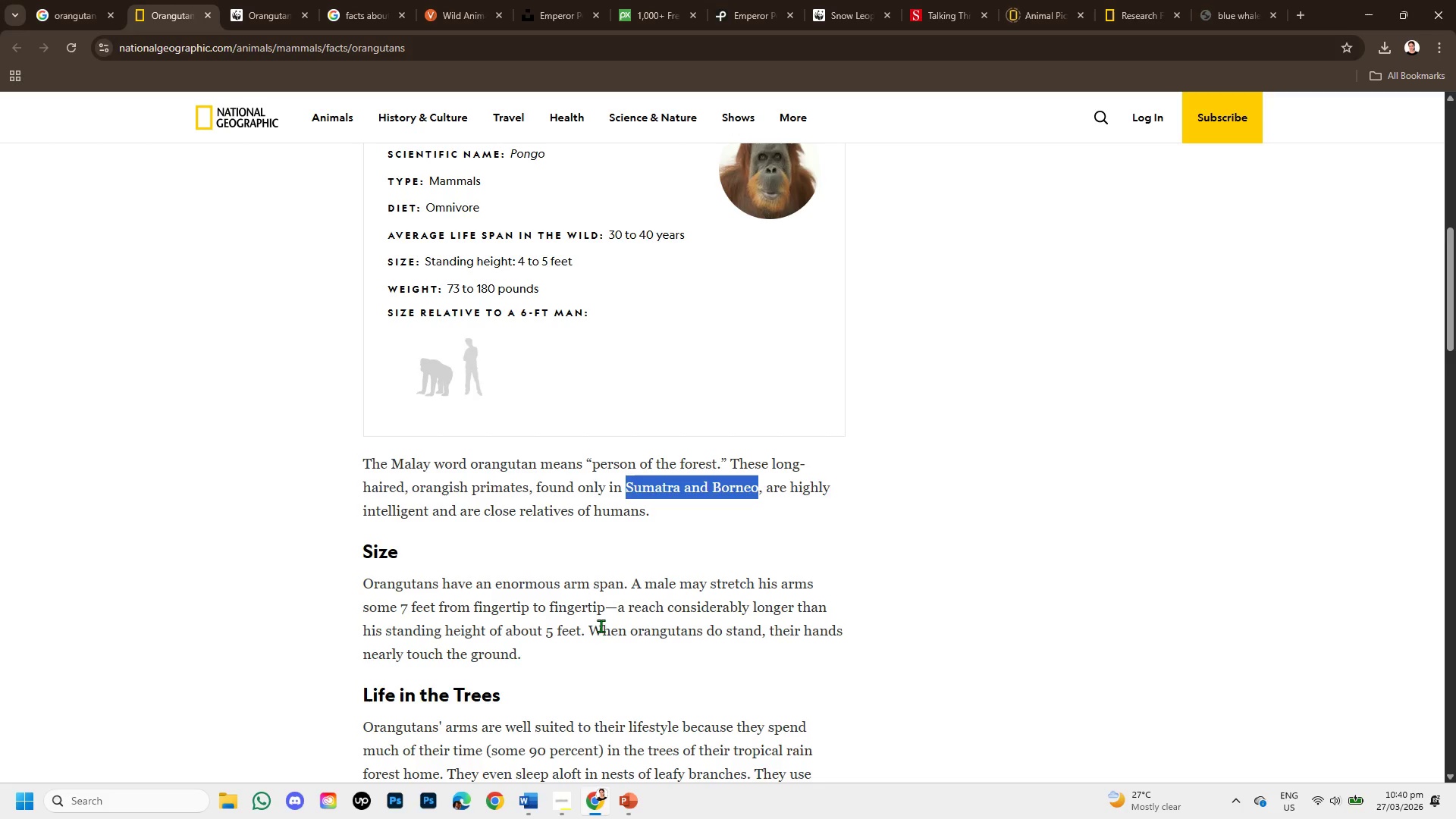 
scroll: coordinate [610, 629], scroll_direction: down, amount: 1.0
 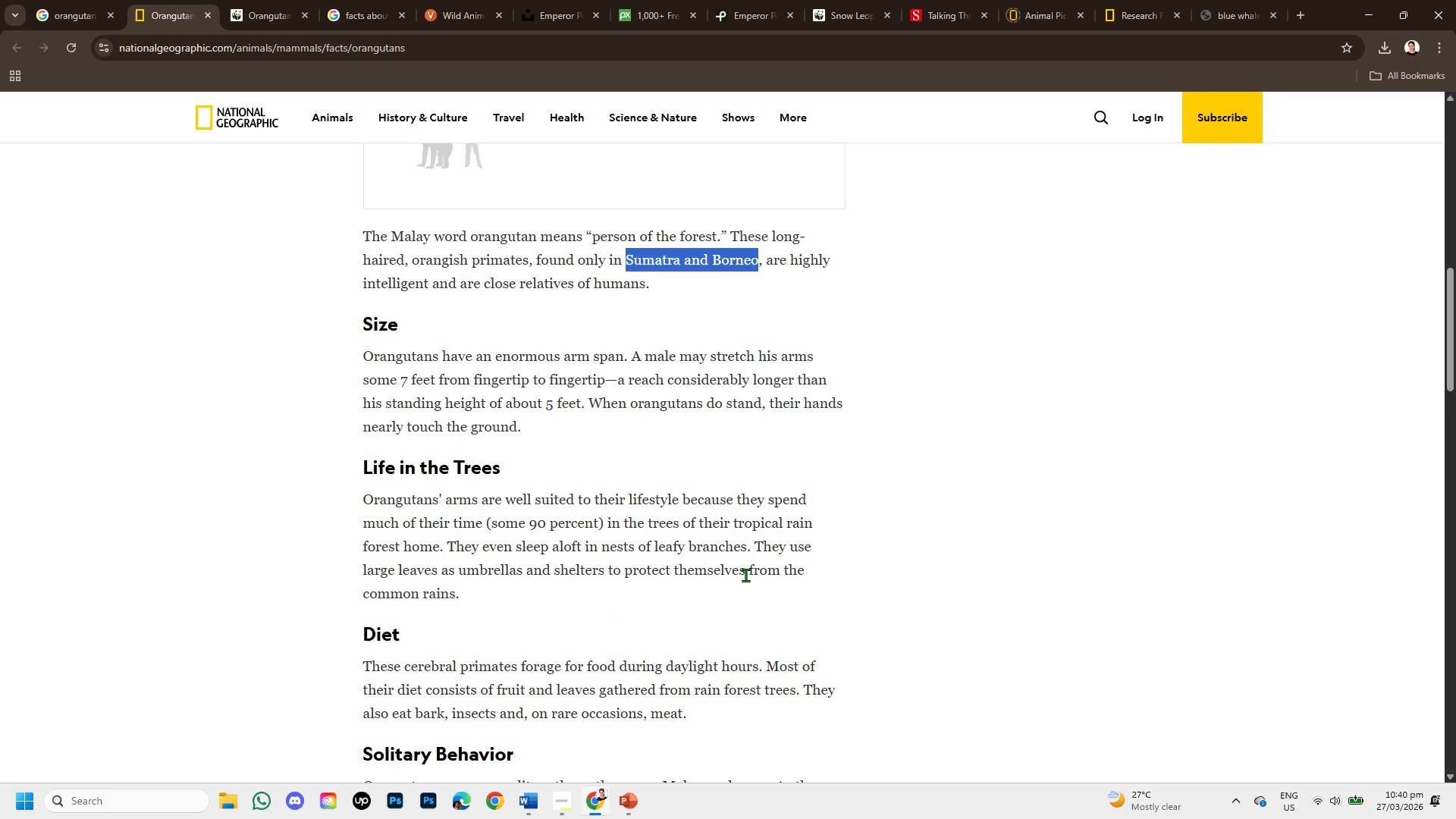 
wait(11.19)
 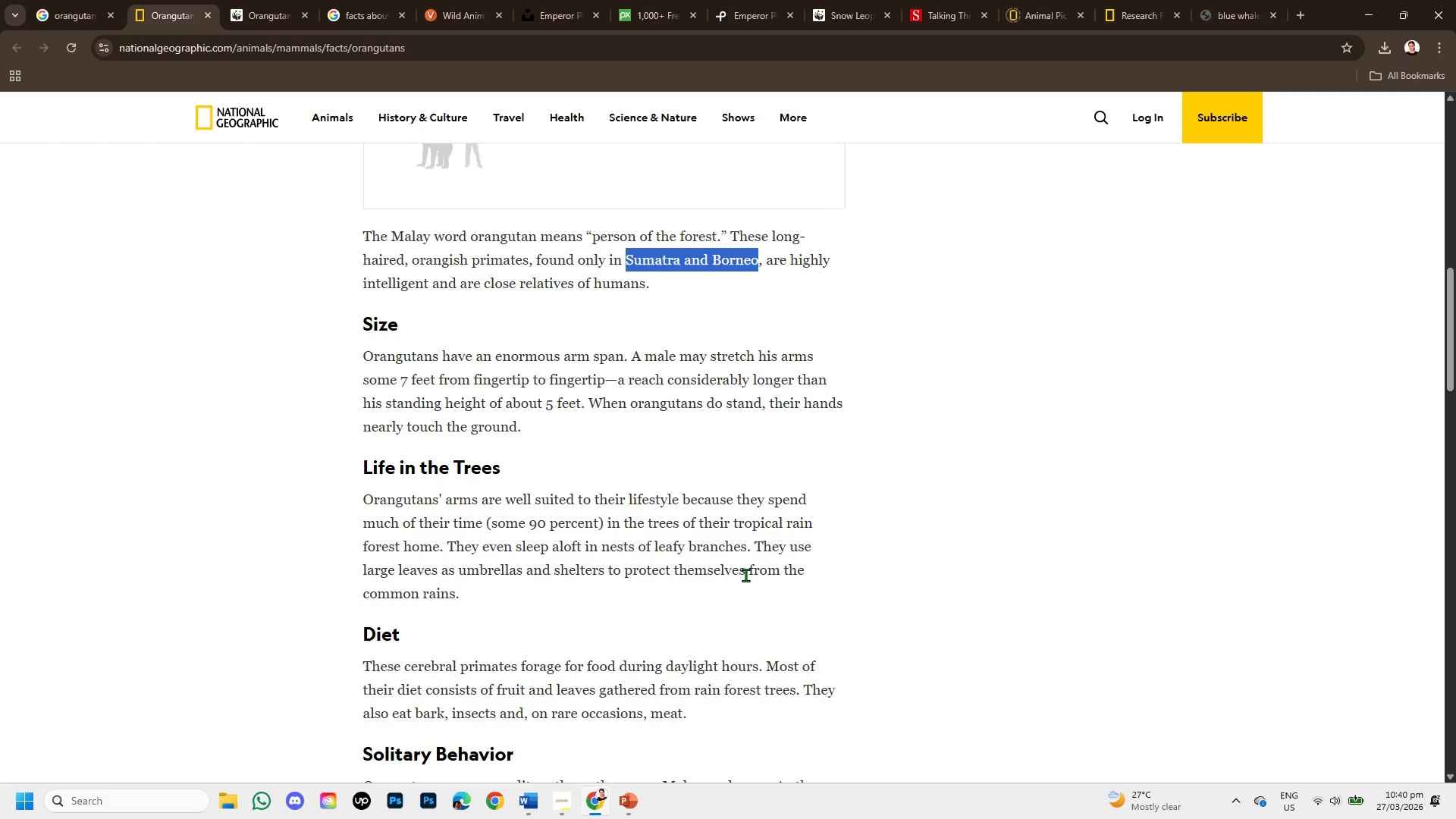 
scroll: coordinate [582, 623], scroll_direction: down, amount: 8.0
 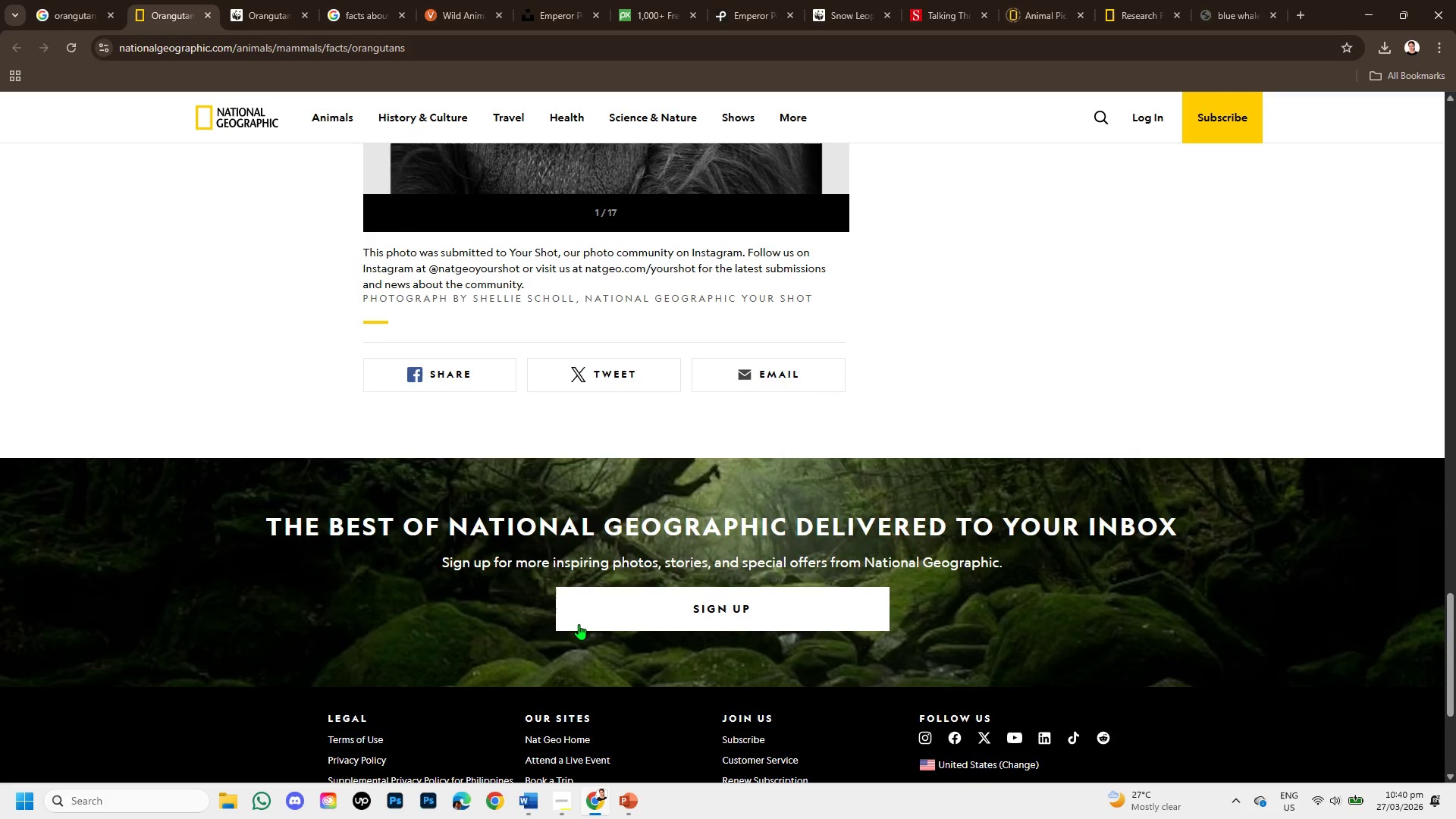 
scroll: coordinate [601, 604], scroll_direction: up, amount: 15.0
 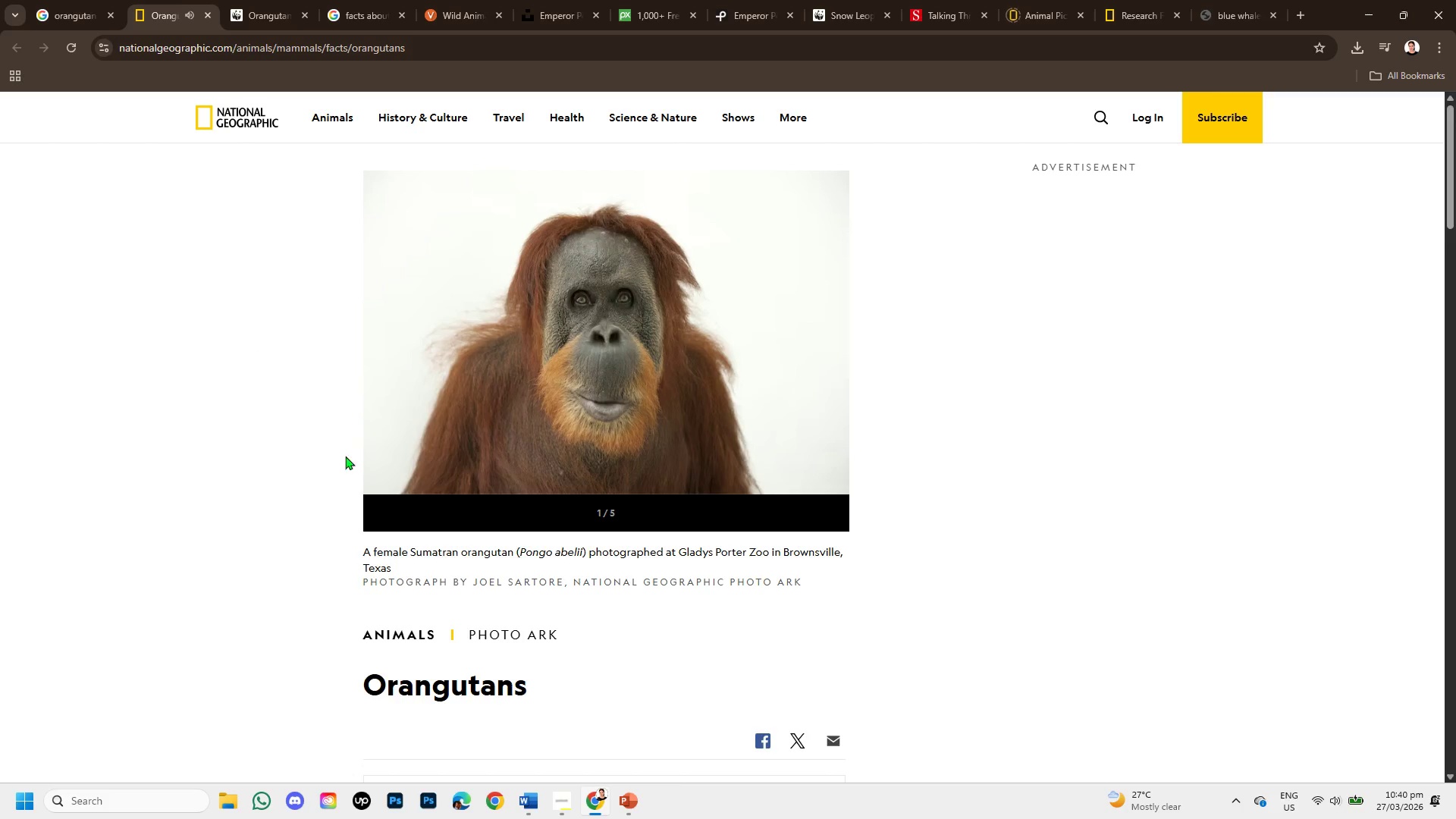 
scroll: coordinate [729, 628], scroll_direction: down, amount: 5.0
 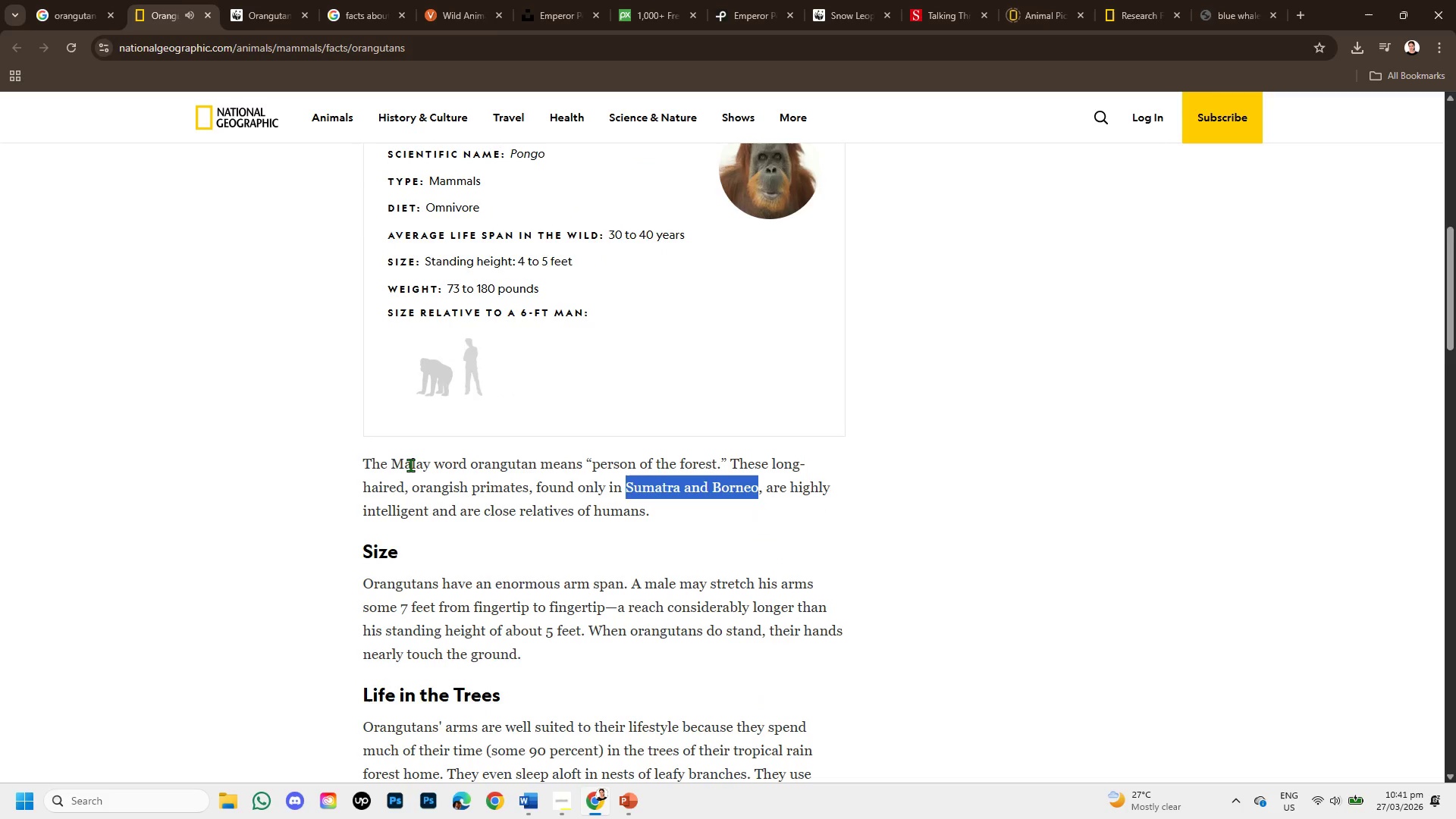 
left_click_drag(start_coordinate=[360, 458], to_coordinate=[730, 463])
 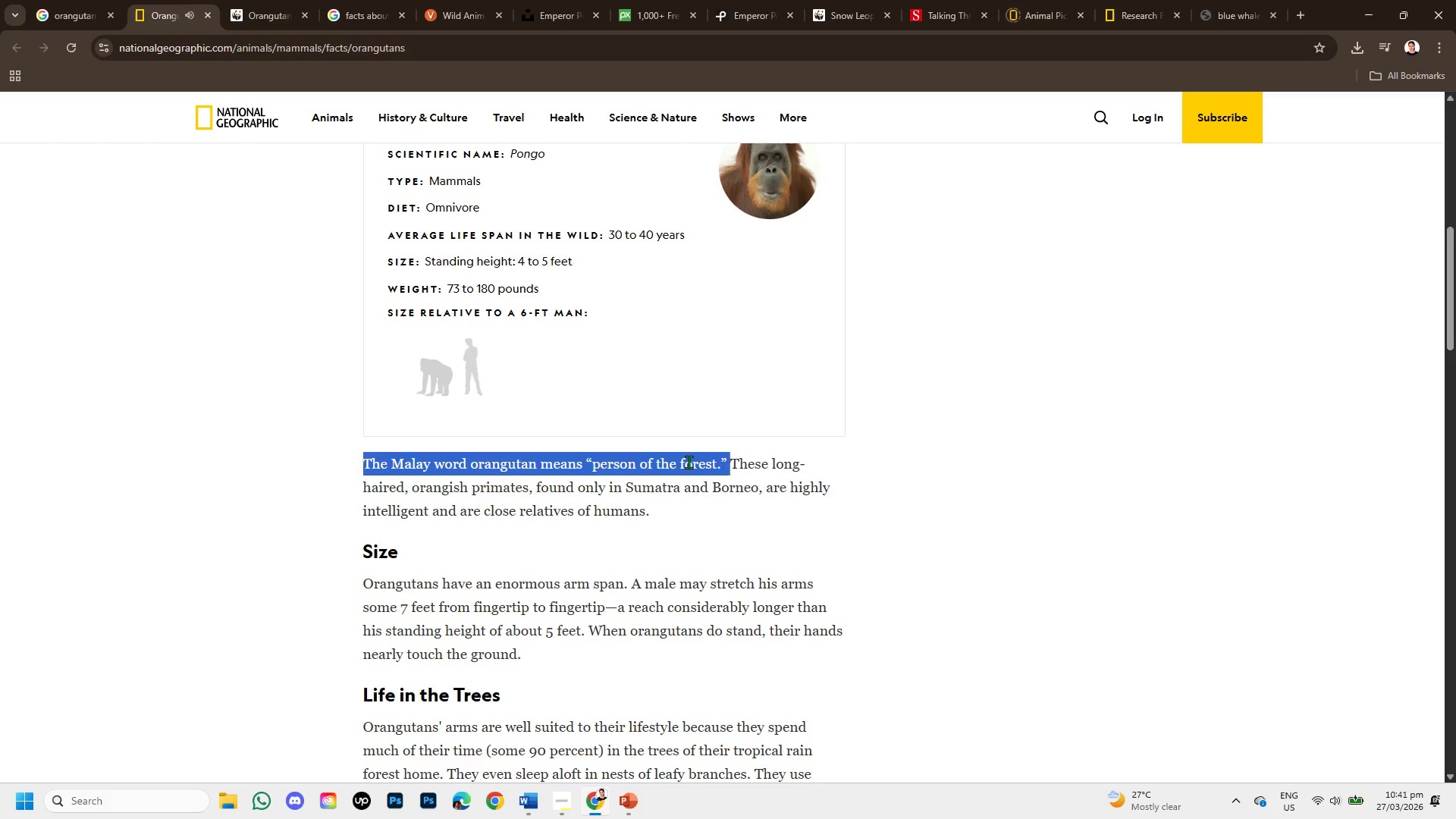 
key(Control+C)
 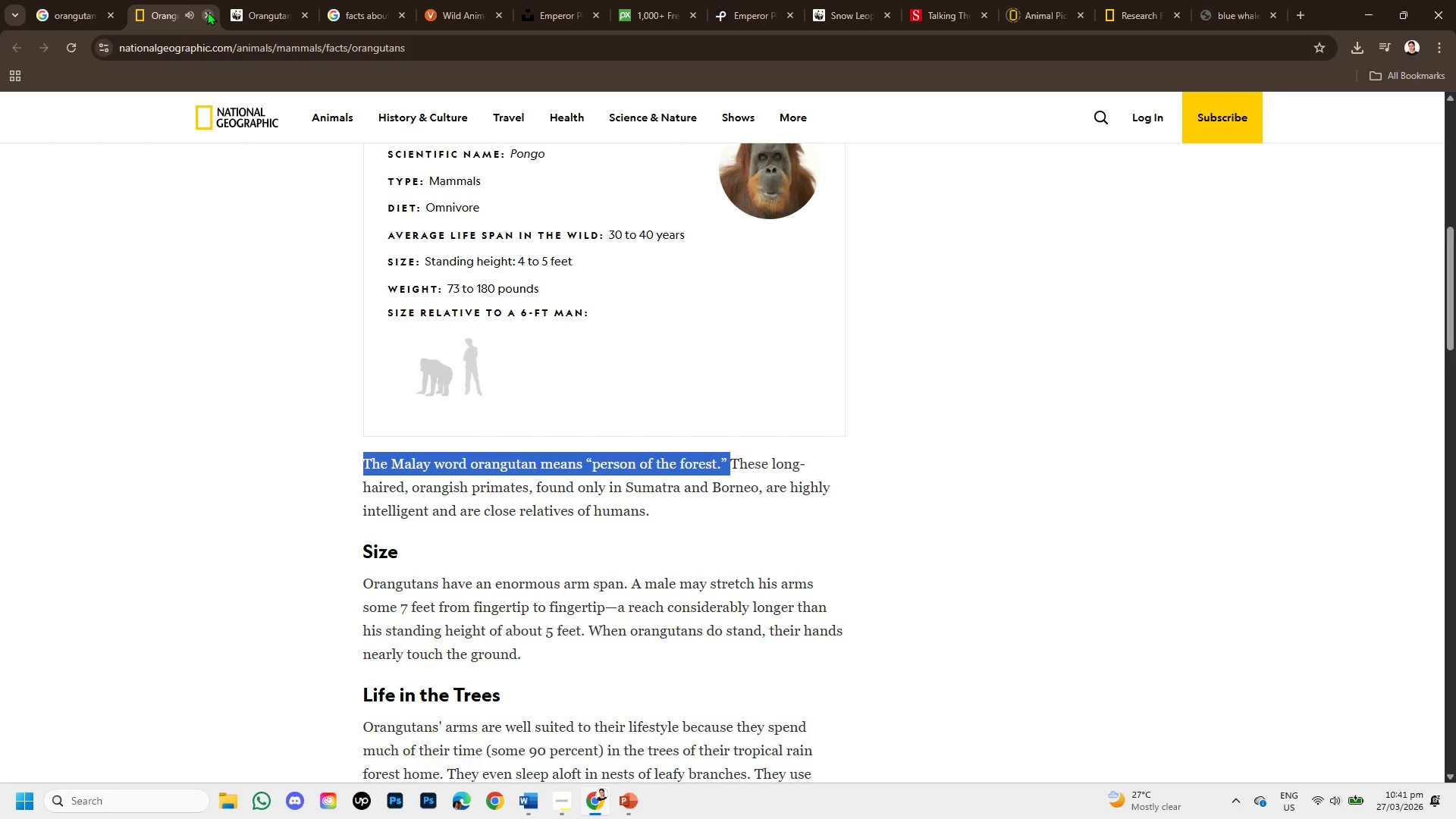 
left_click([207, 11])
 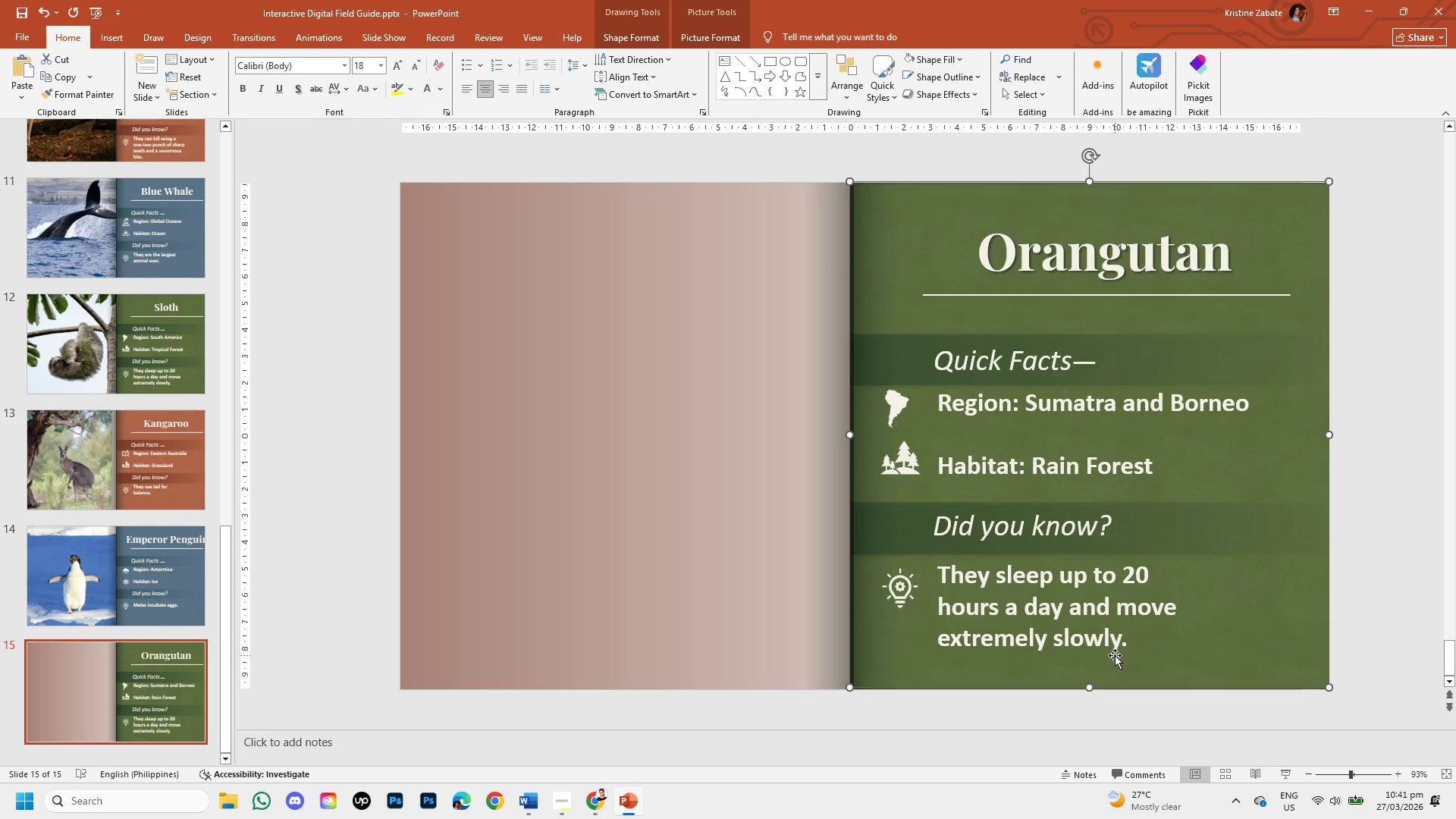 
left_click([1121, 639])
 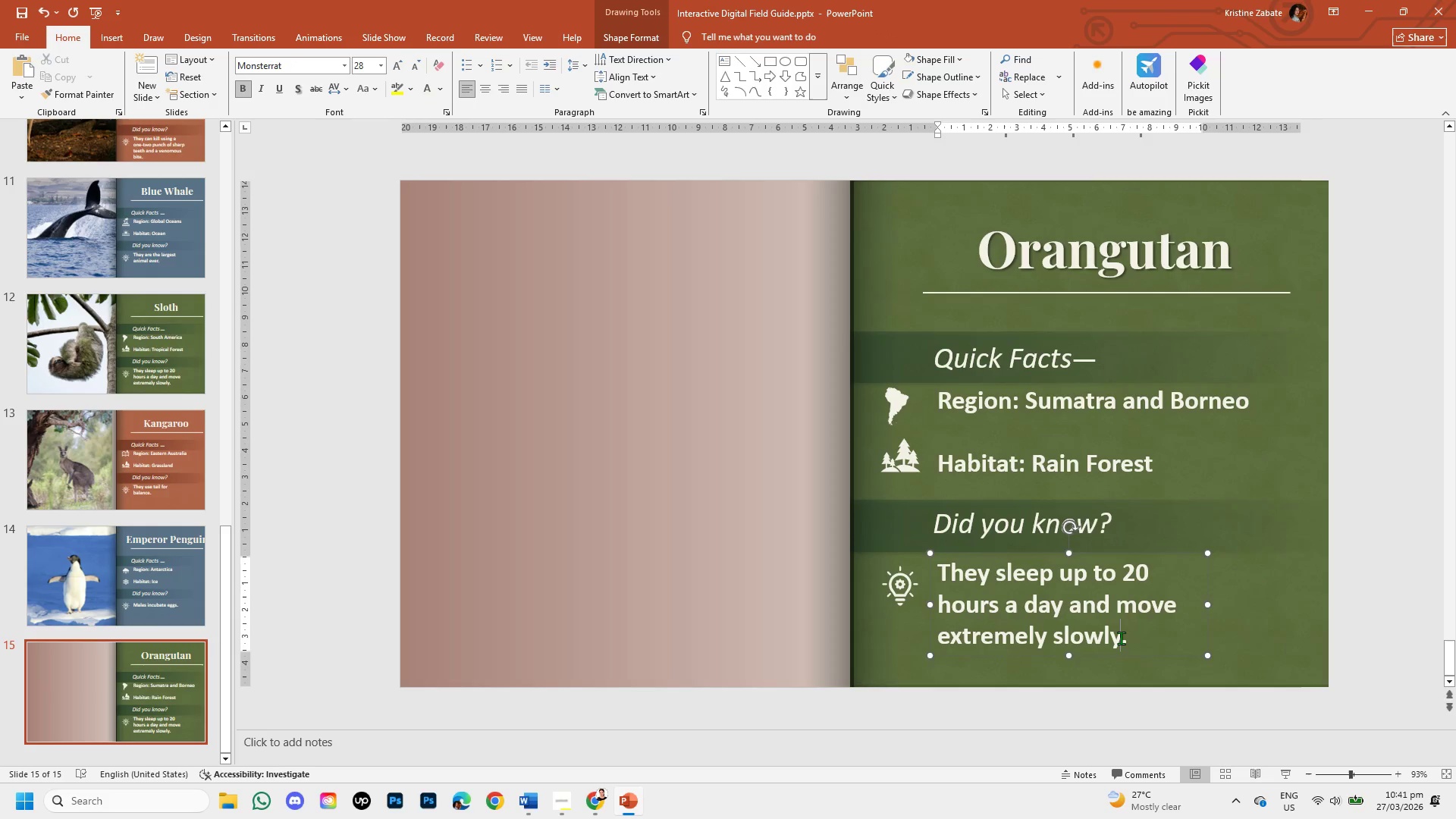 
left_click_drag(start_coordinate=[1121, 638], to_coordinate=[997, 584])
 